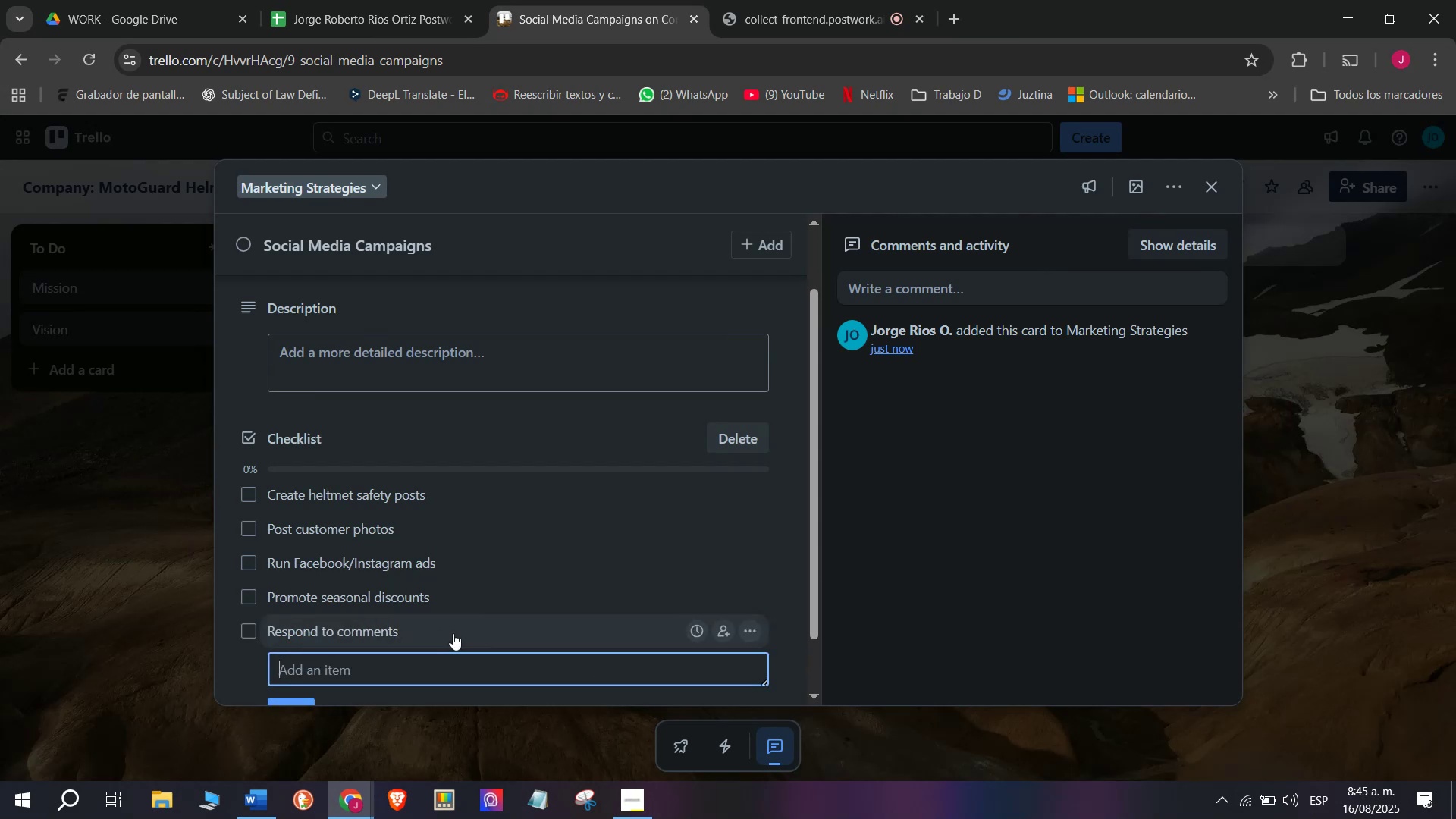 
scroll: coordinate [453, 633], scroll_direction: down, amount: 1.0
 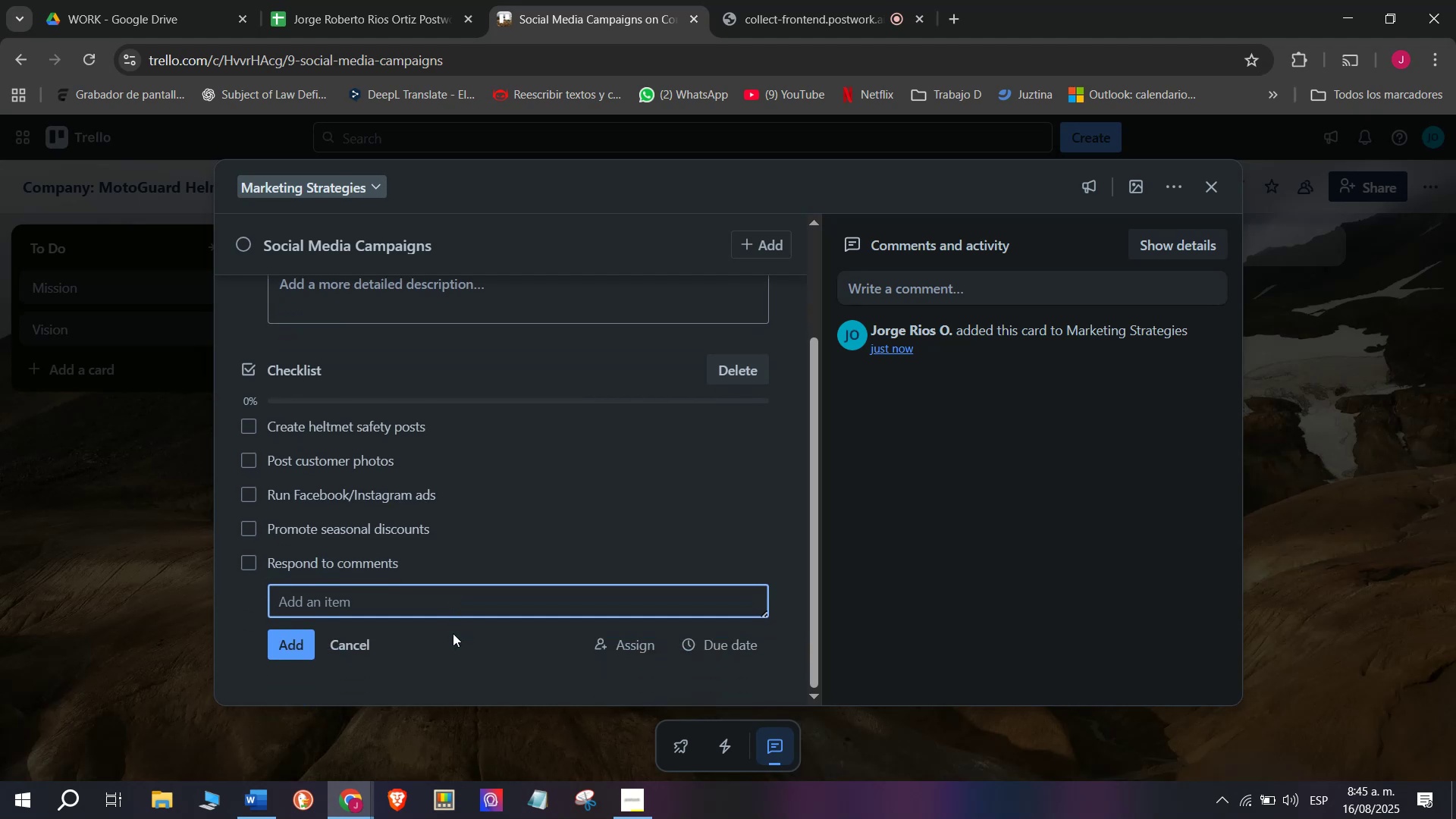 
type(Tracxj)
key(Backspace)
key(Backspace)
type(i)
key(Backspace)
type(k enha)
key(Backspace)
key(Backspace)
type(gagement)
 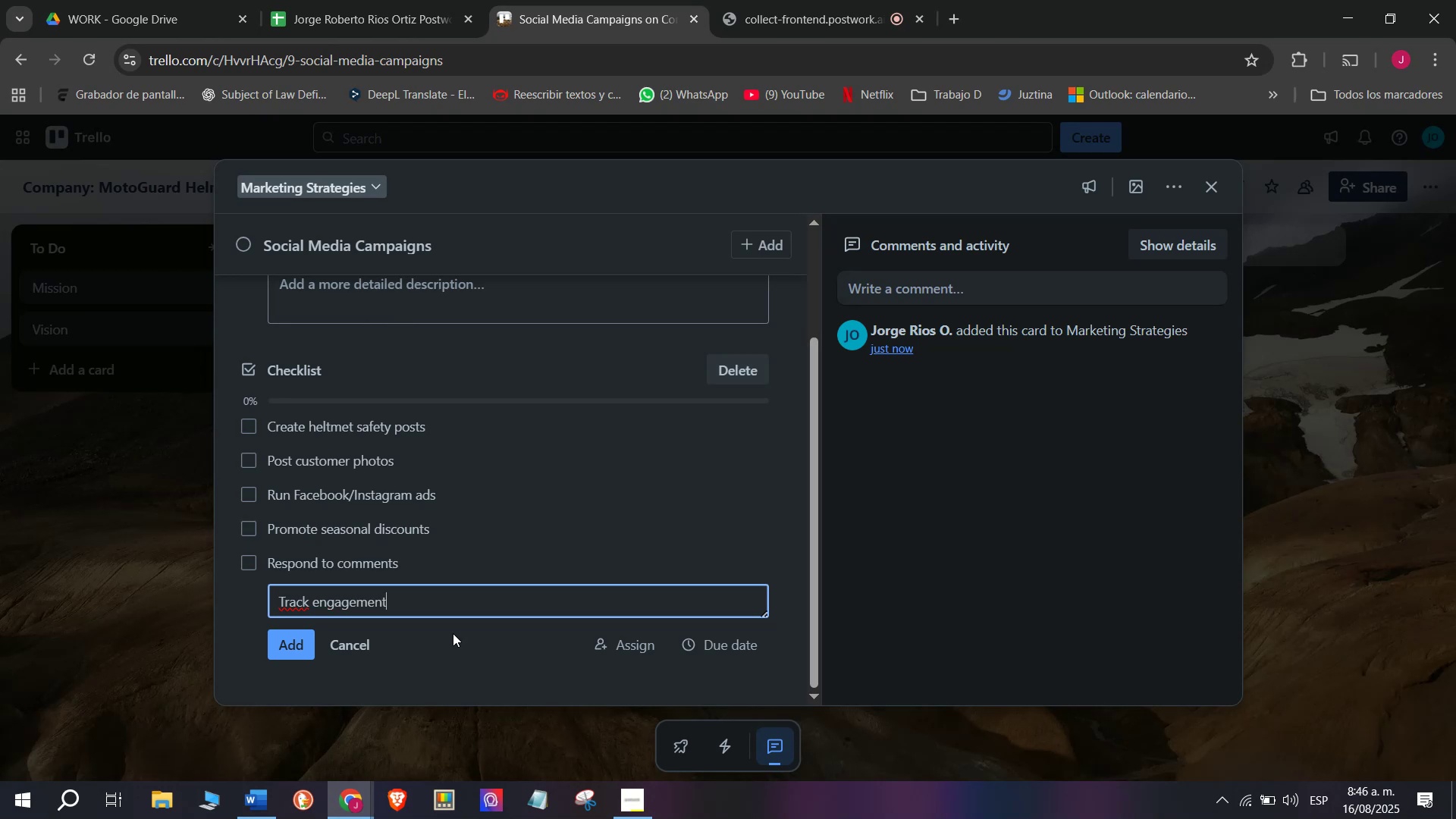 
key(Enter)
 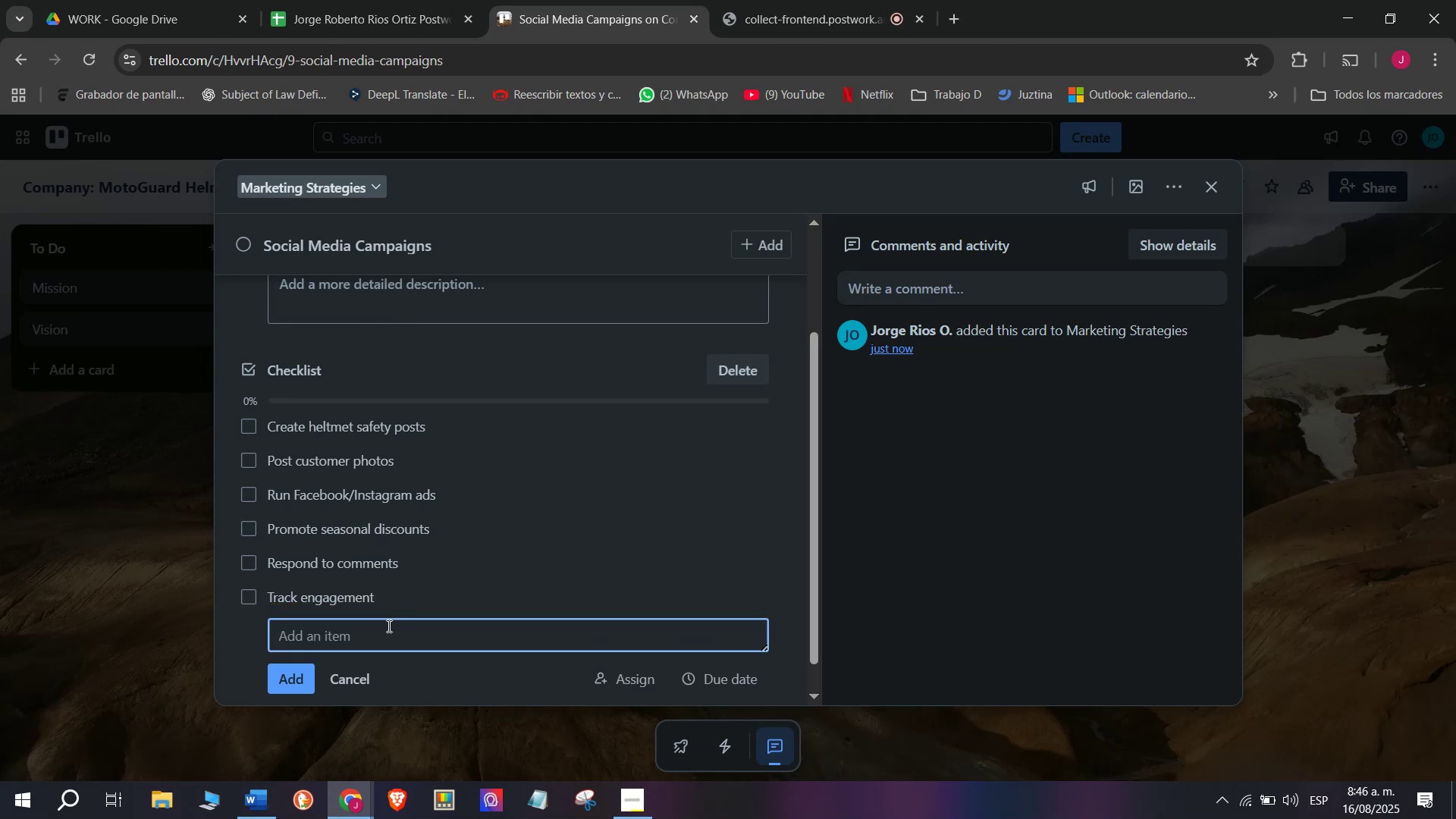 
scroll: coordinate [450, 554], scroll_direction: up, amount: 4.0
 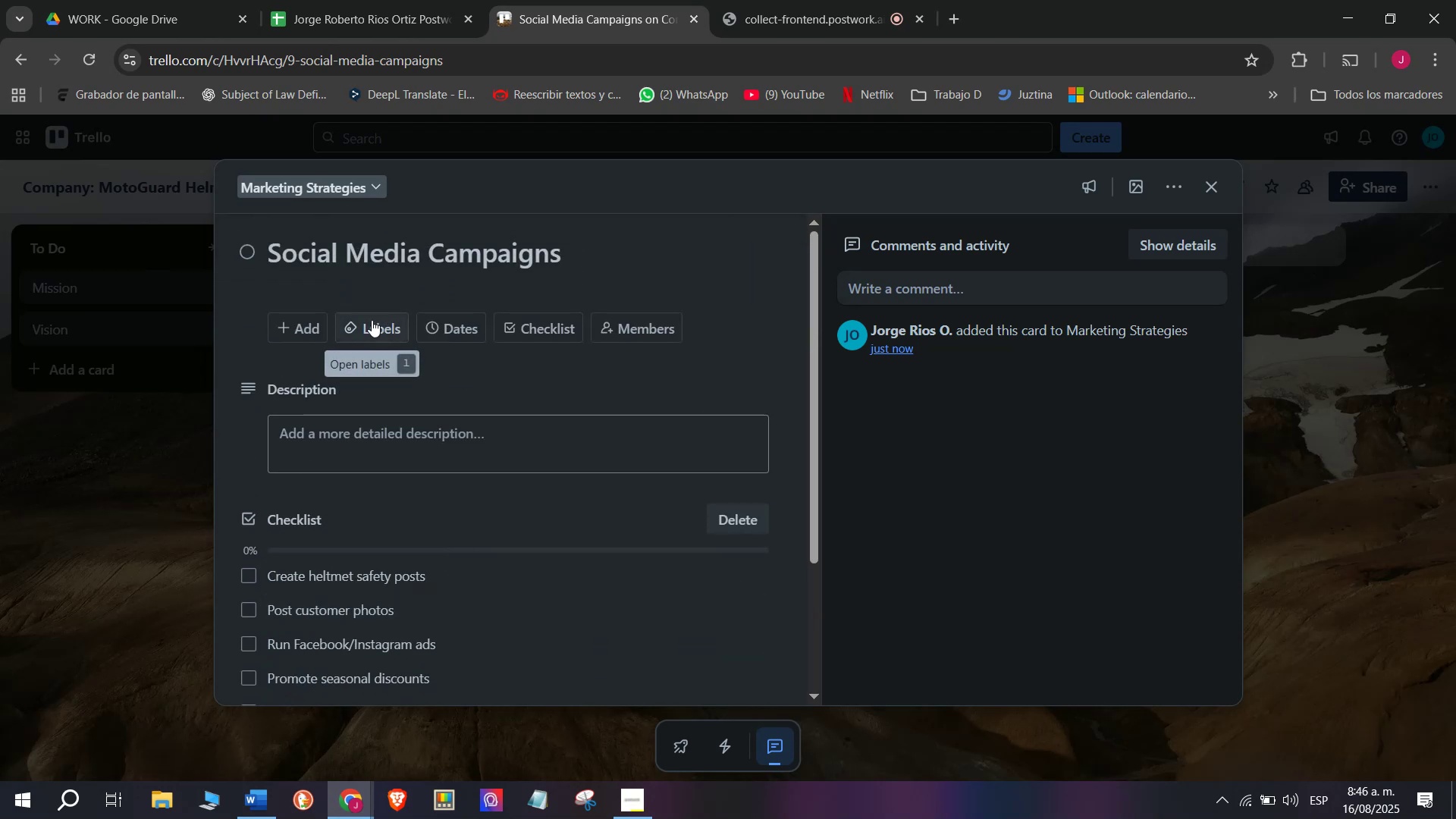 
left_click([372, 318])
 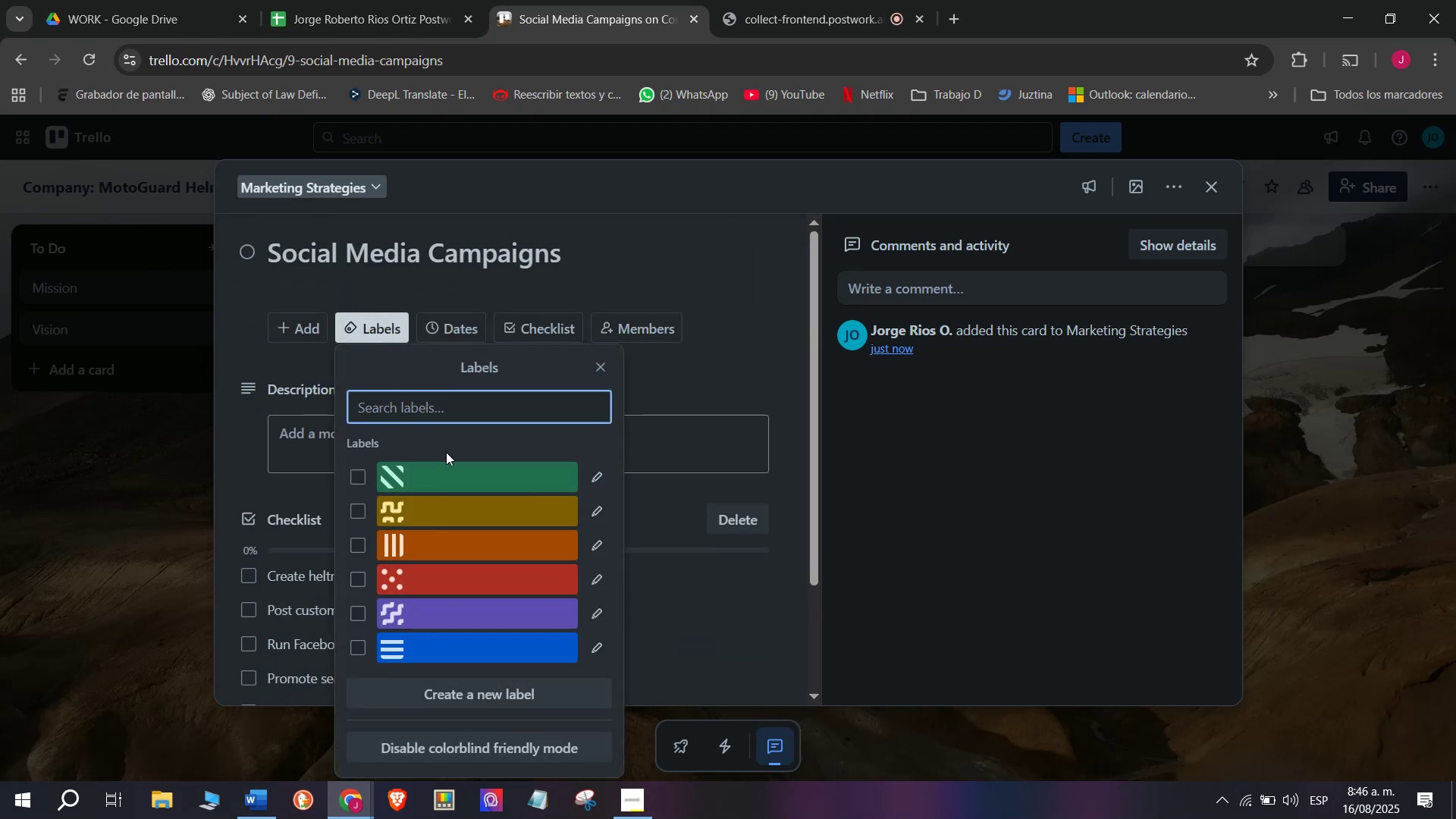 
left_click([463, 488])
 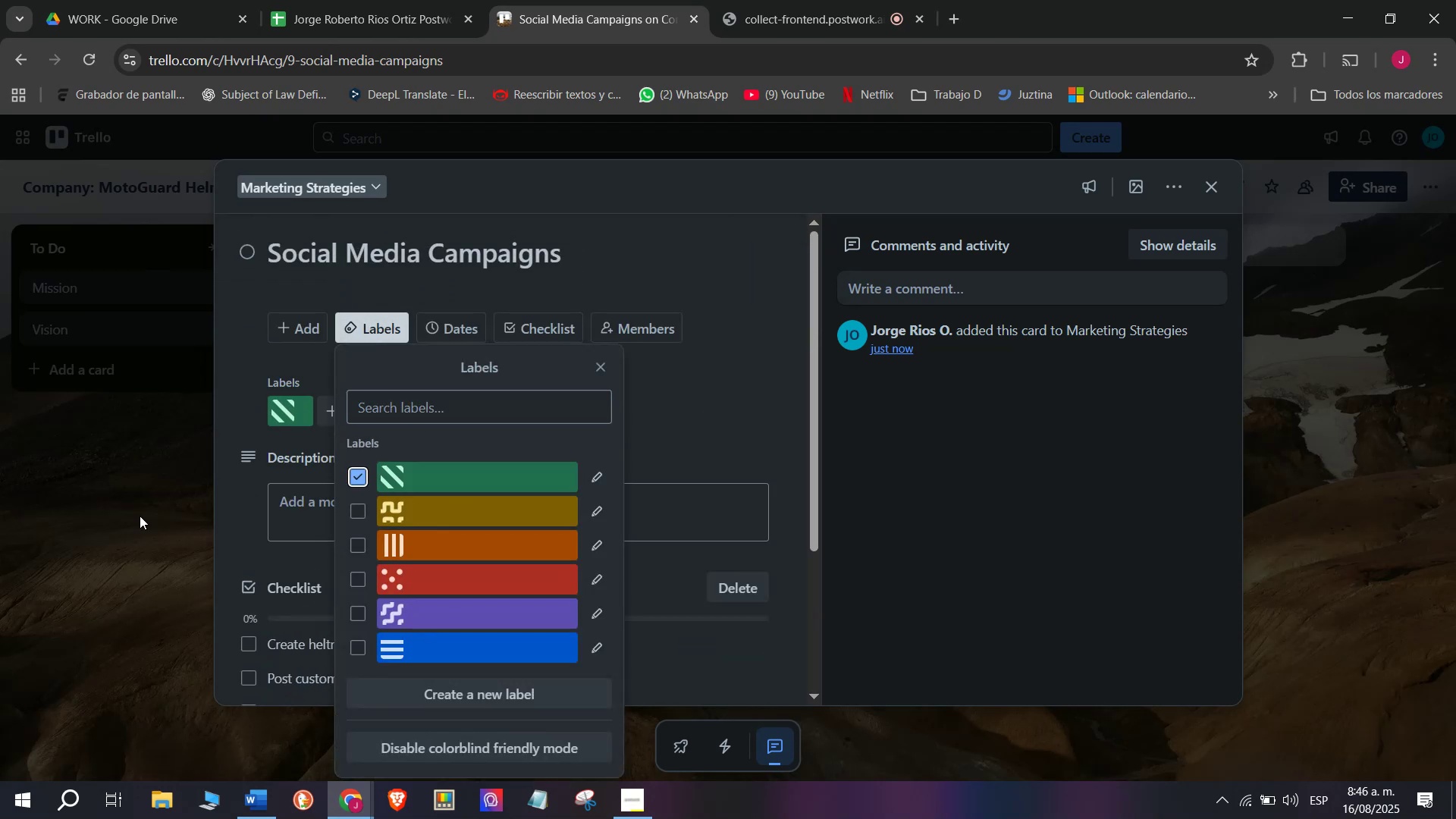 
left_click([139, 516])
 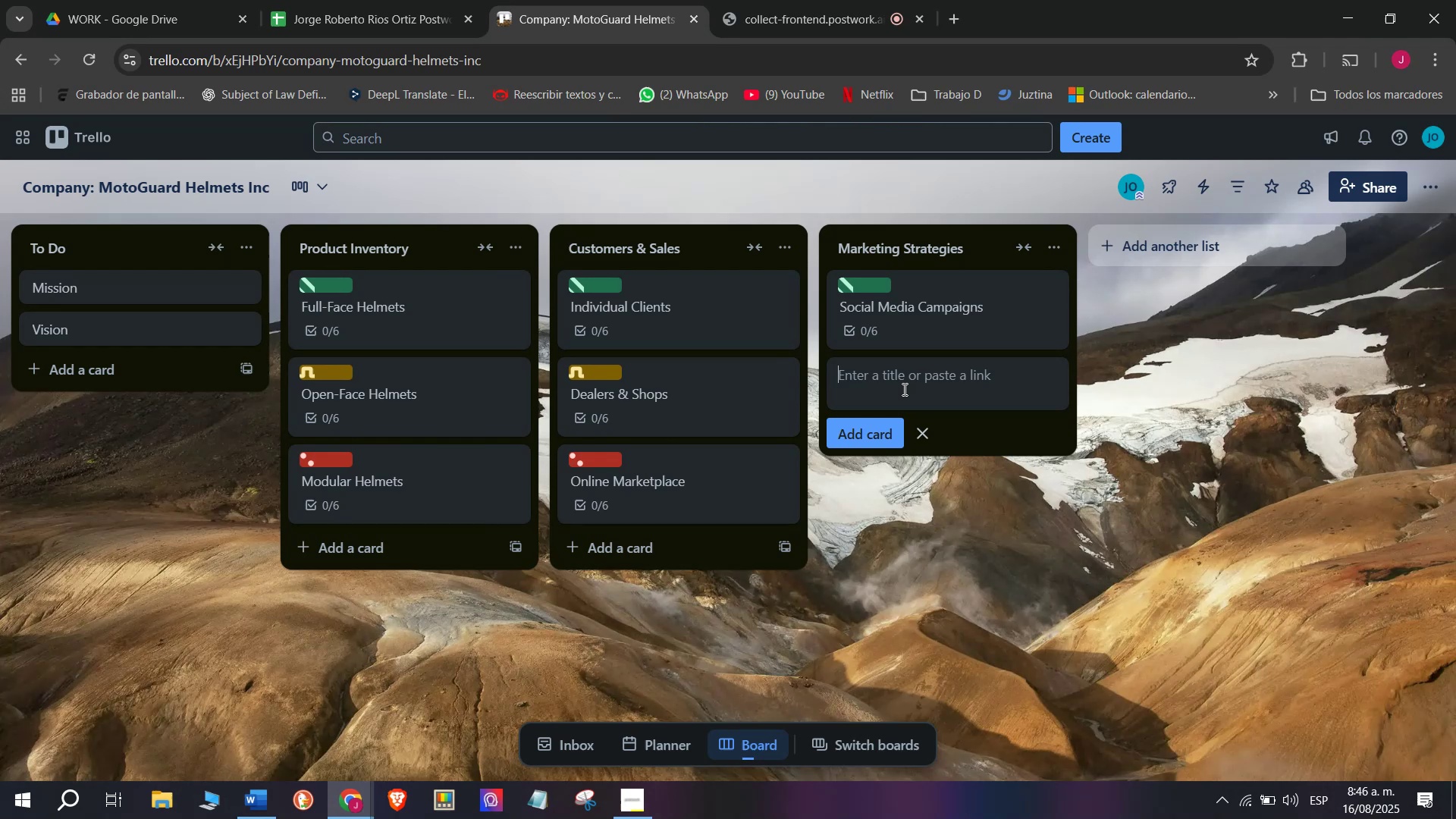 
type(Events ^ Sponso)
 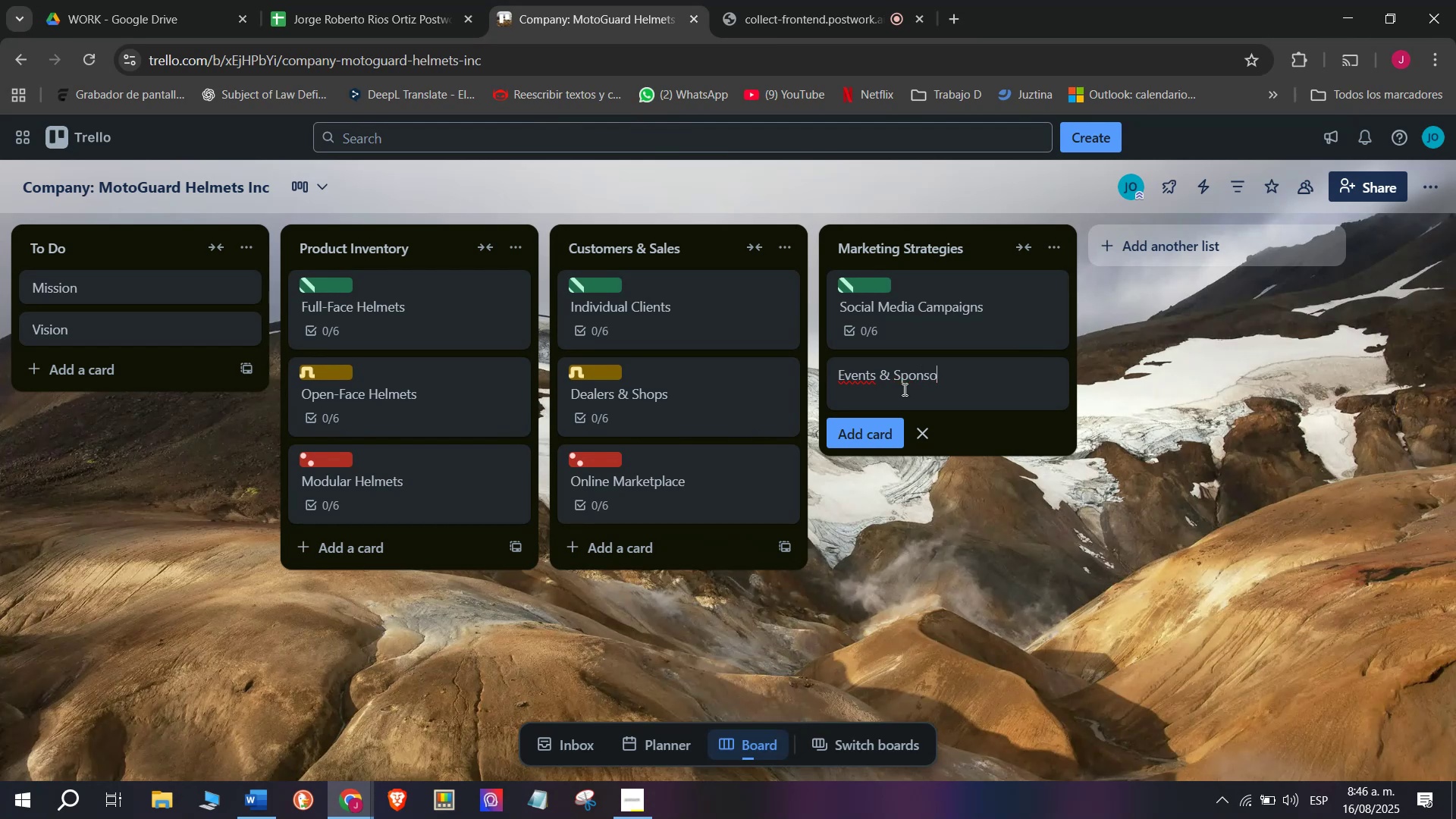 
type(rchi)
key(Backspace)
key(Backspace)
key(Backspace)
type(ships)
 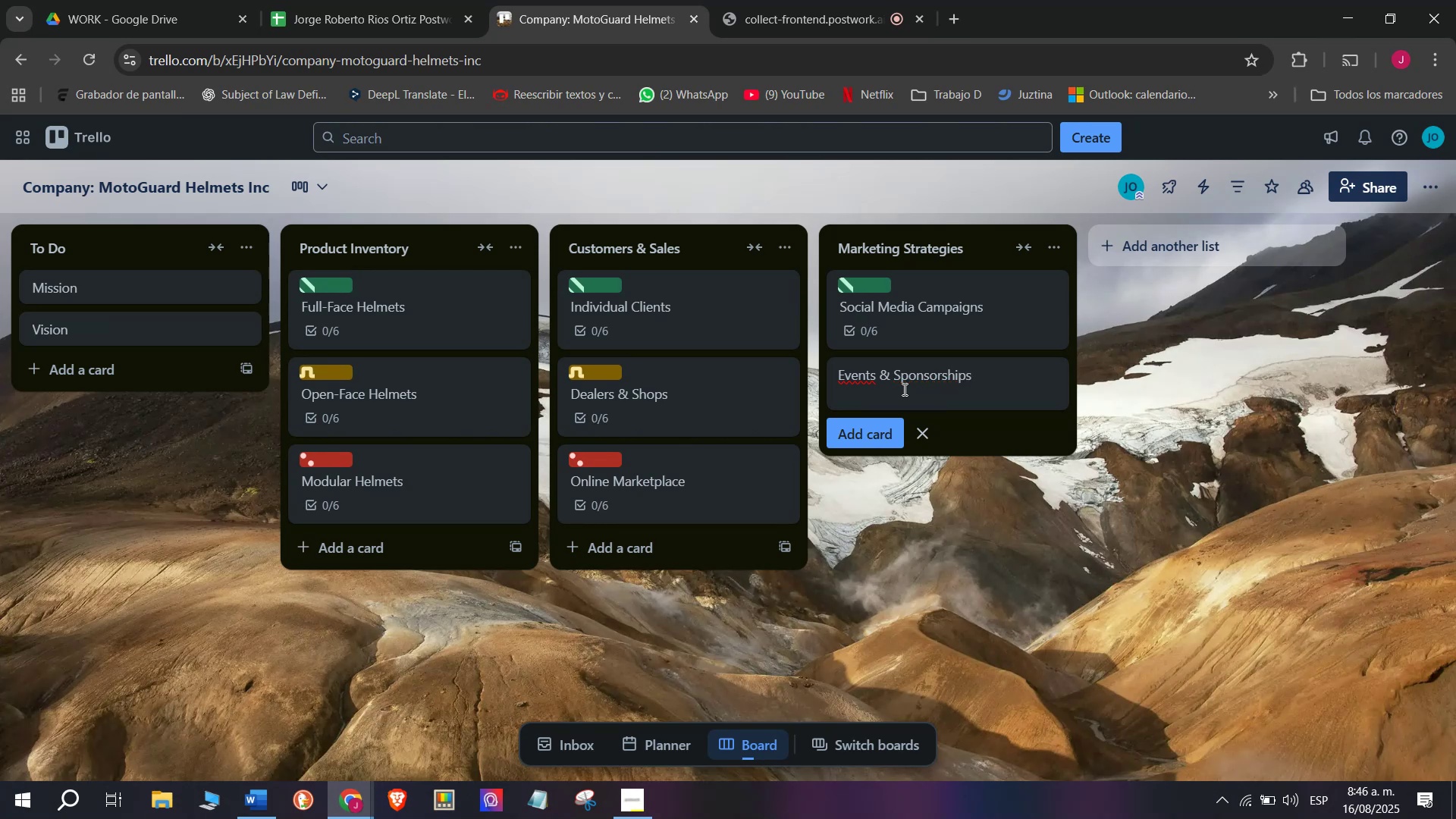 
key(Enter)
 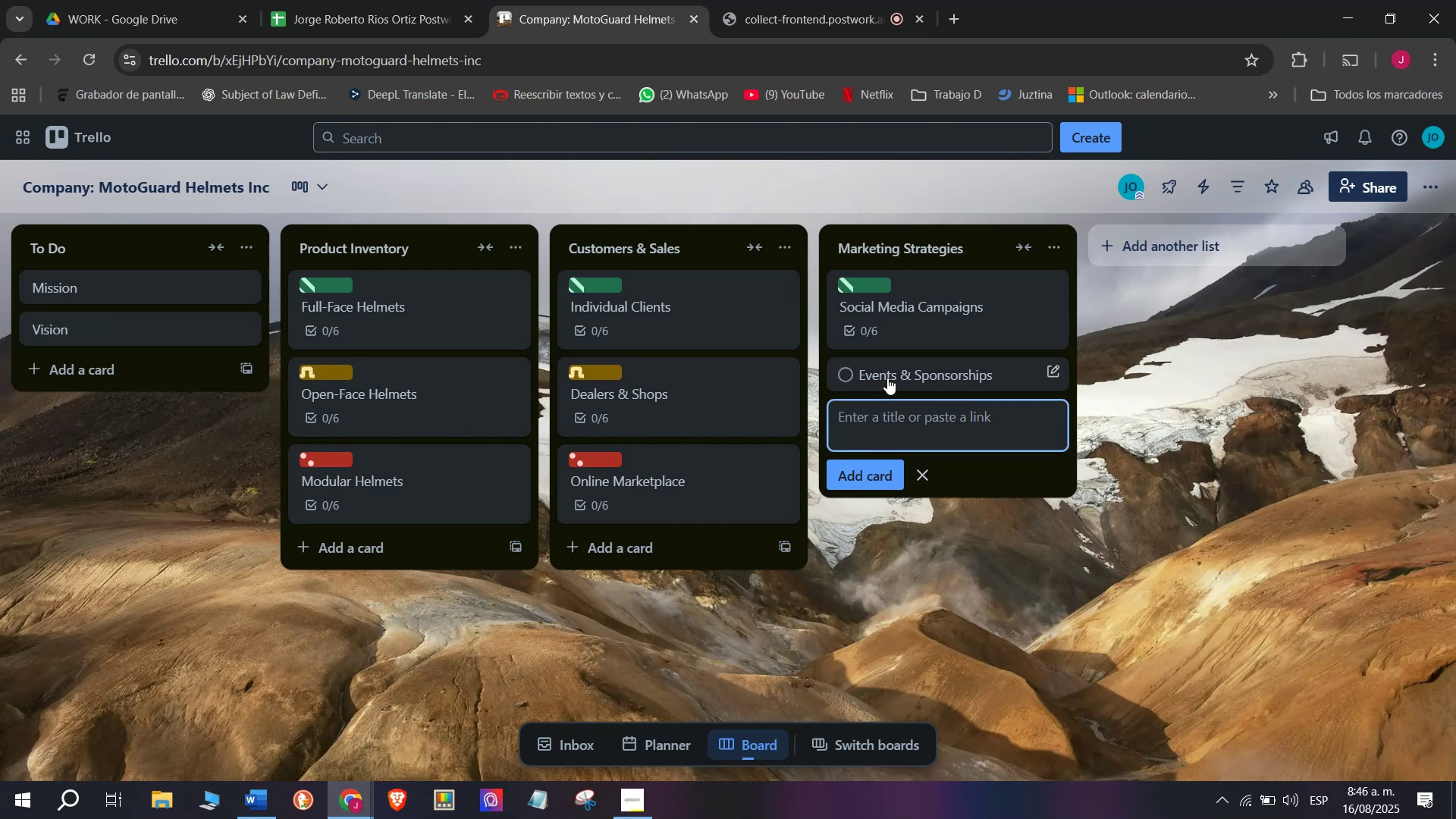 
left_click([909, 369])
 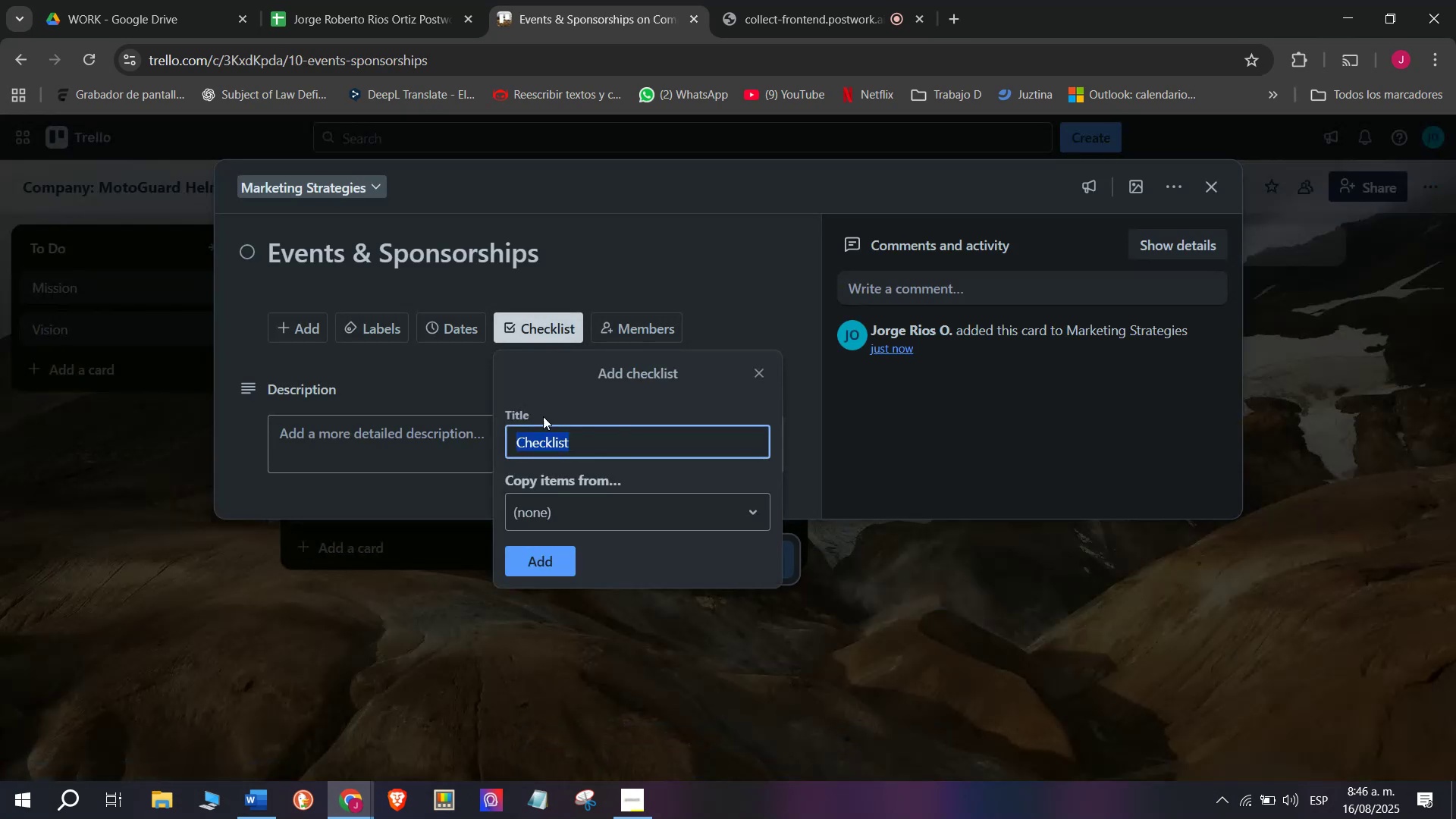 
left_click([537, 573])
 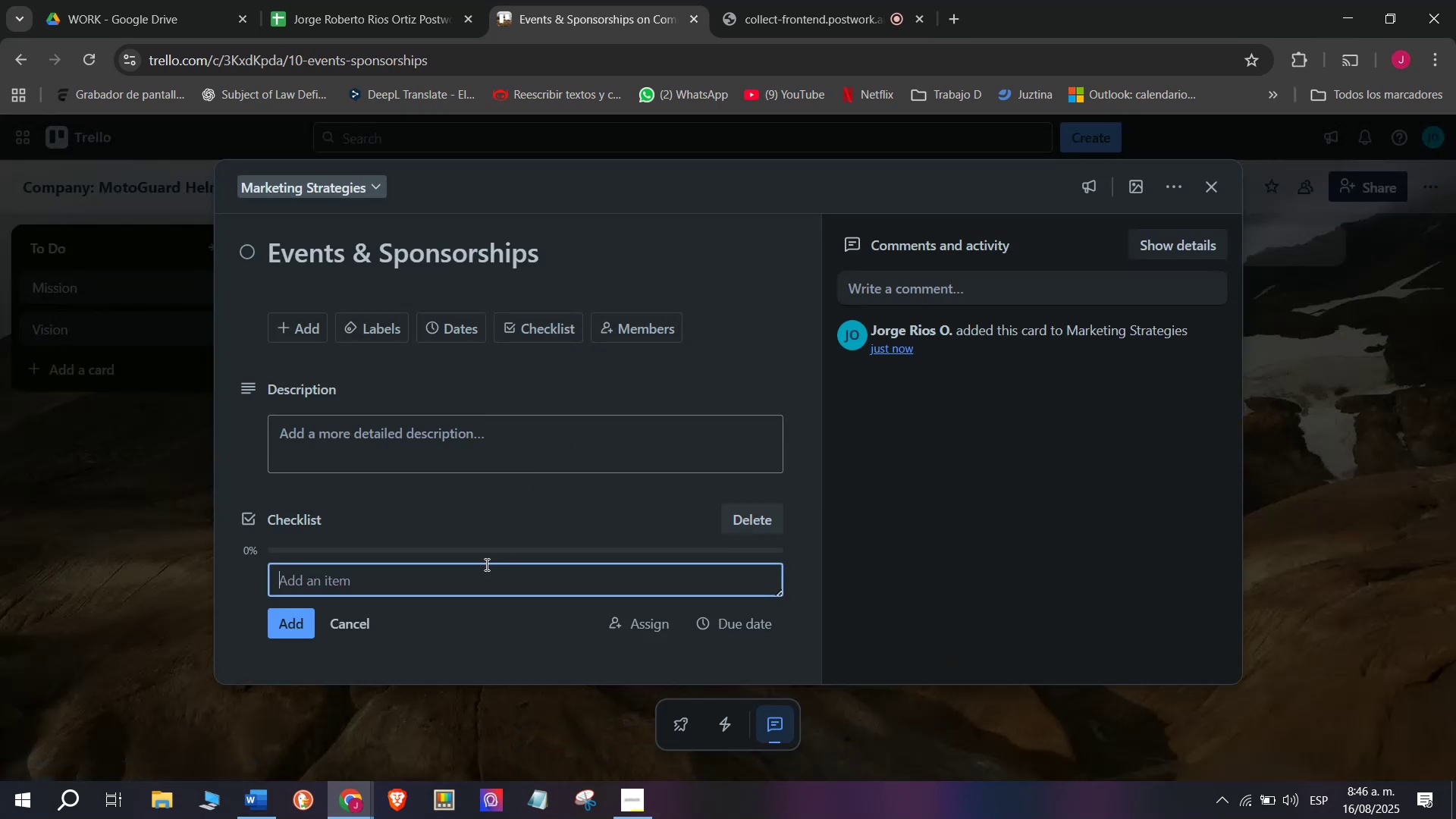 
left_click([481, 566])
 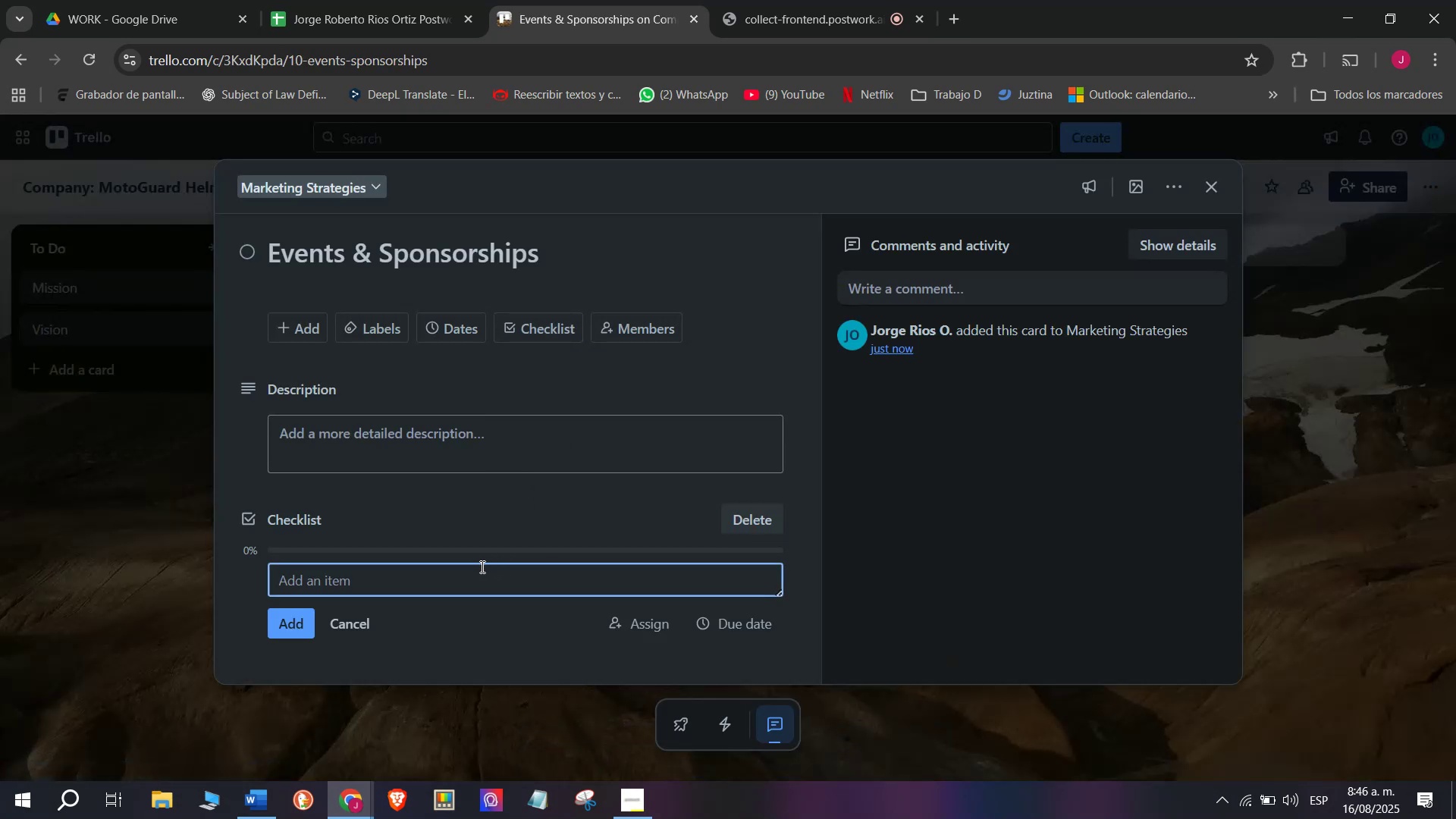 
type(Sponsor local motorclk)
key(Backspace)
key(Backspace)
 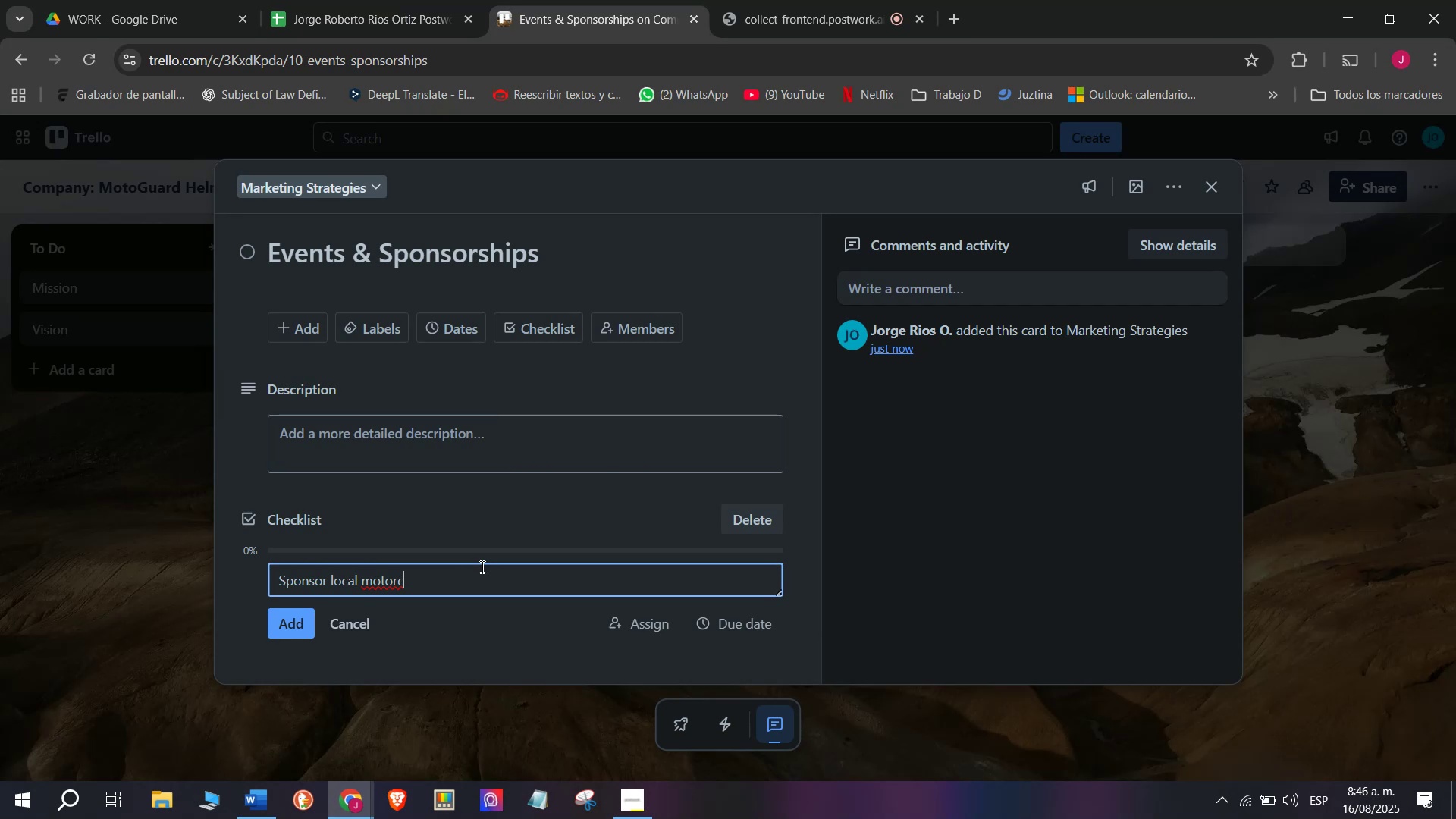 
type(ycle eventys)
key(Backspace)
key(Backspace)
type(s)
 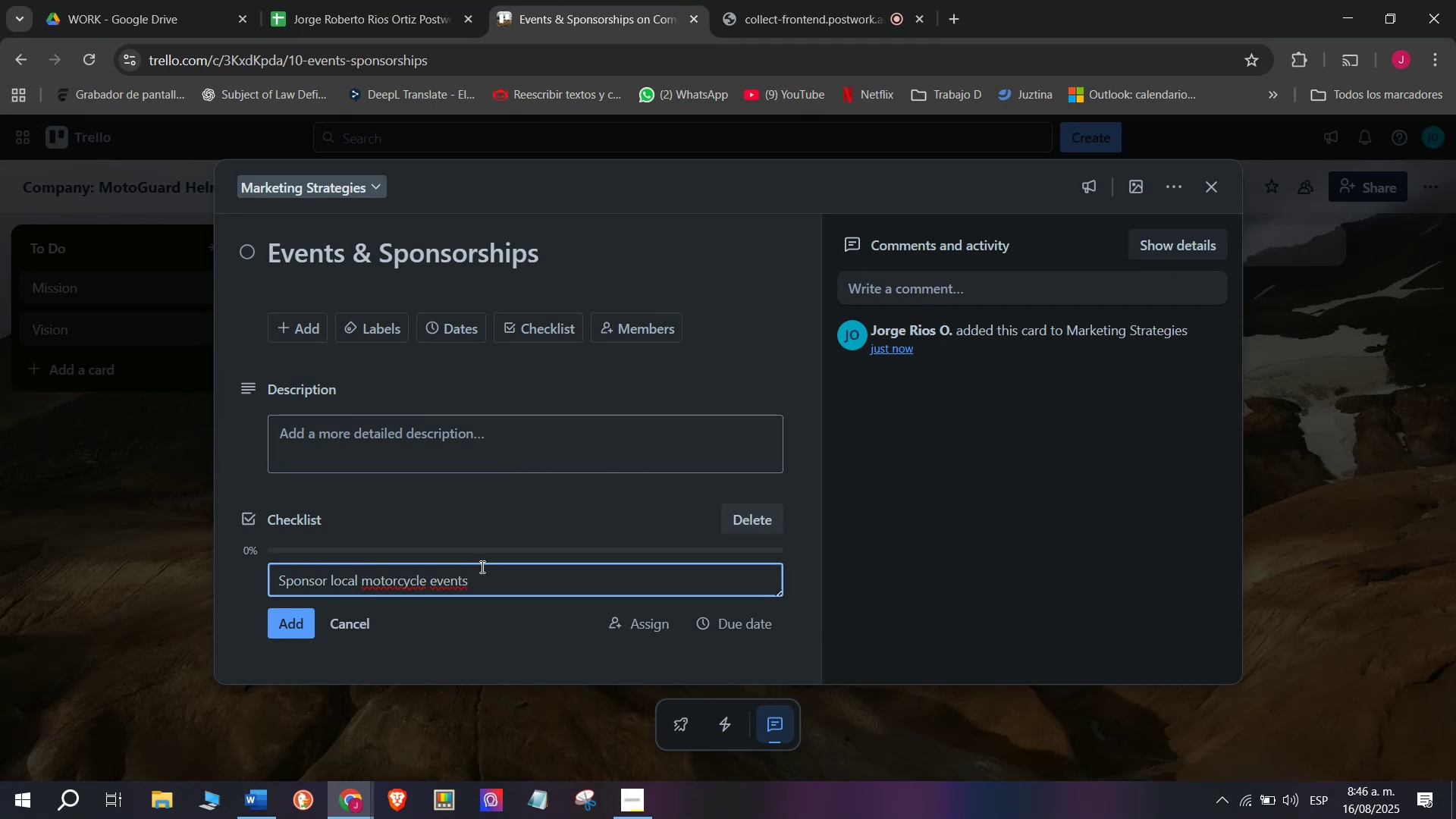 
key(Enter)
 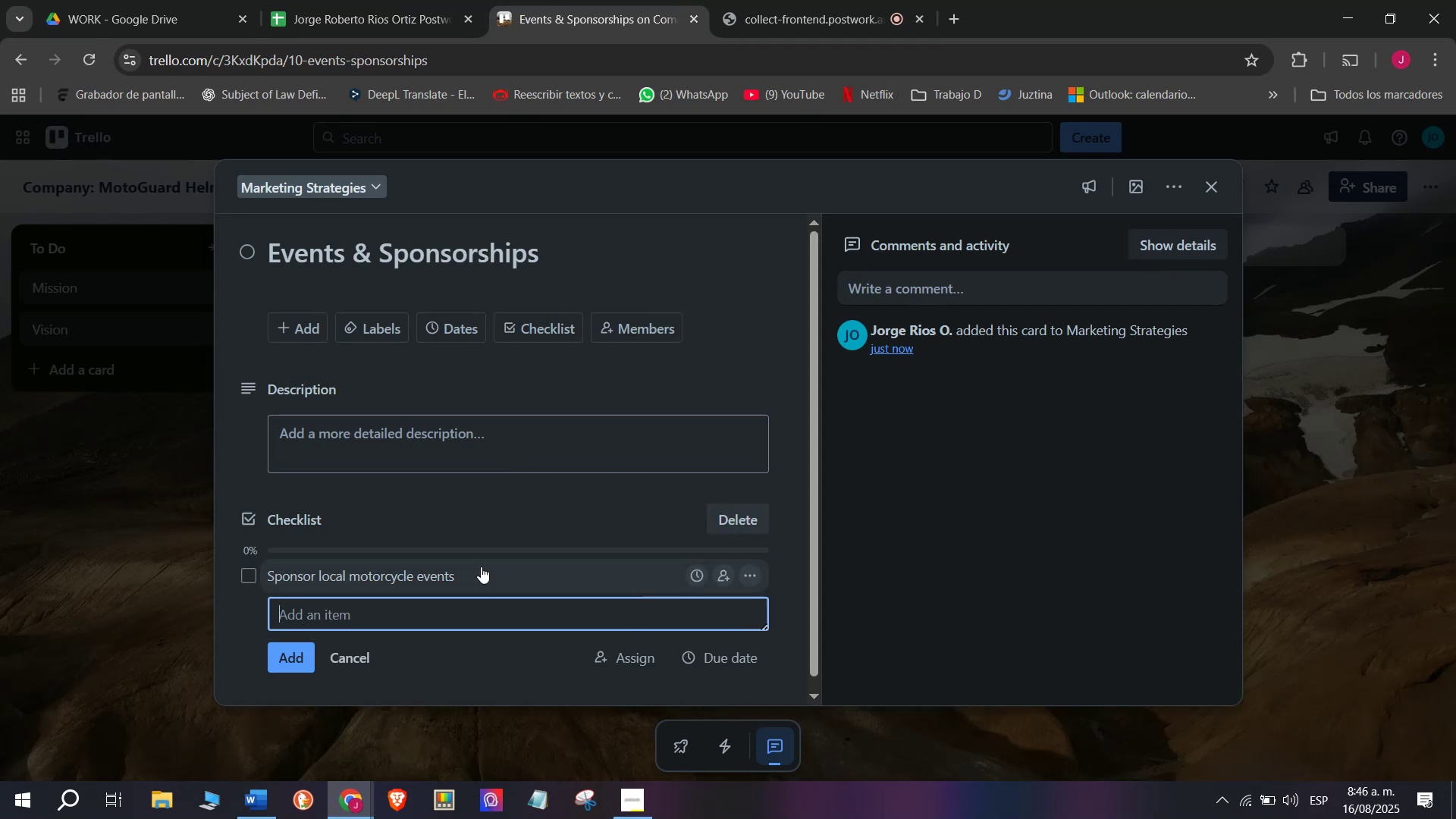 
type(Printy)
key(Backspace)
type( promotional banners)
 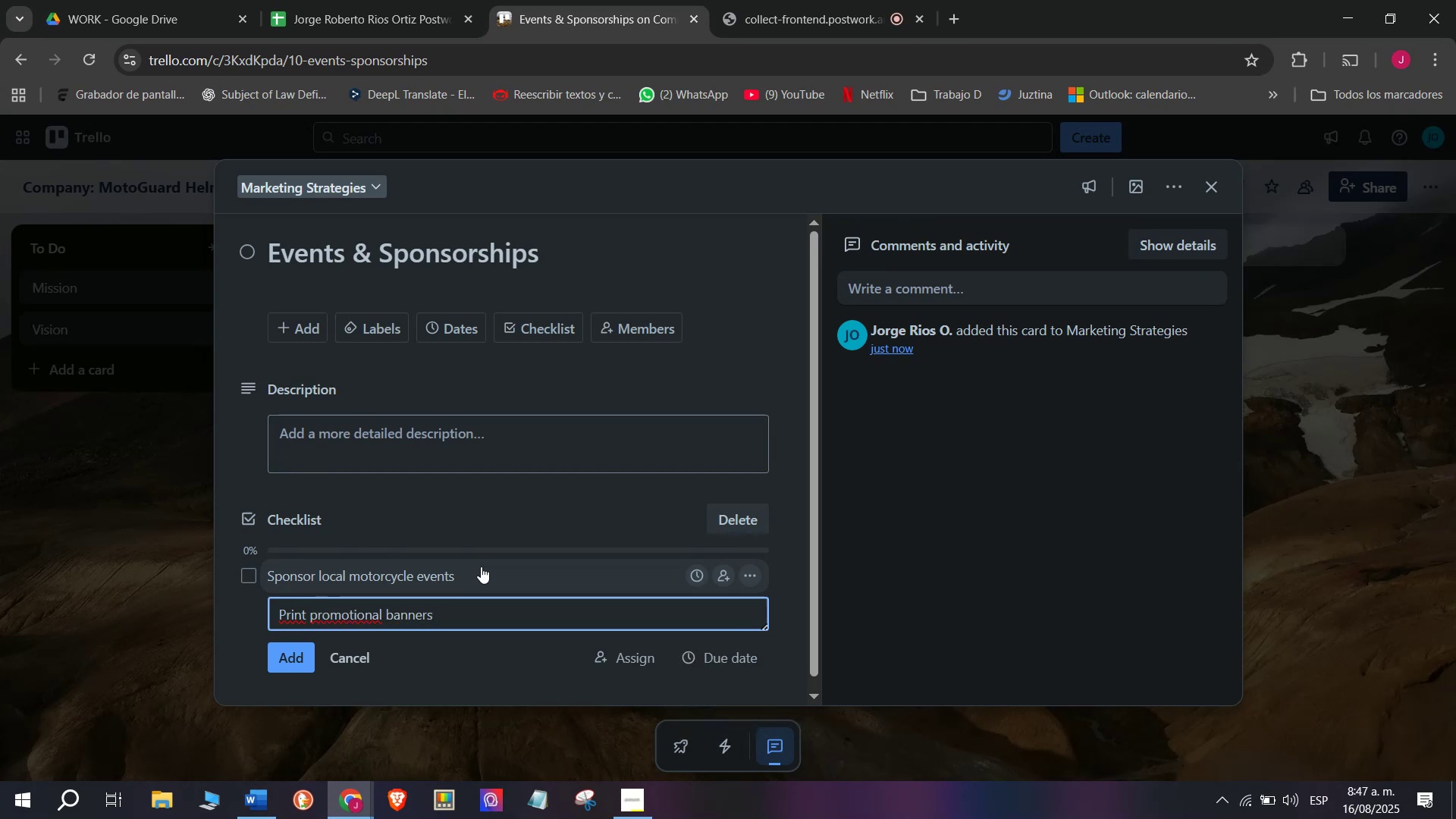 
key(Enter)
 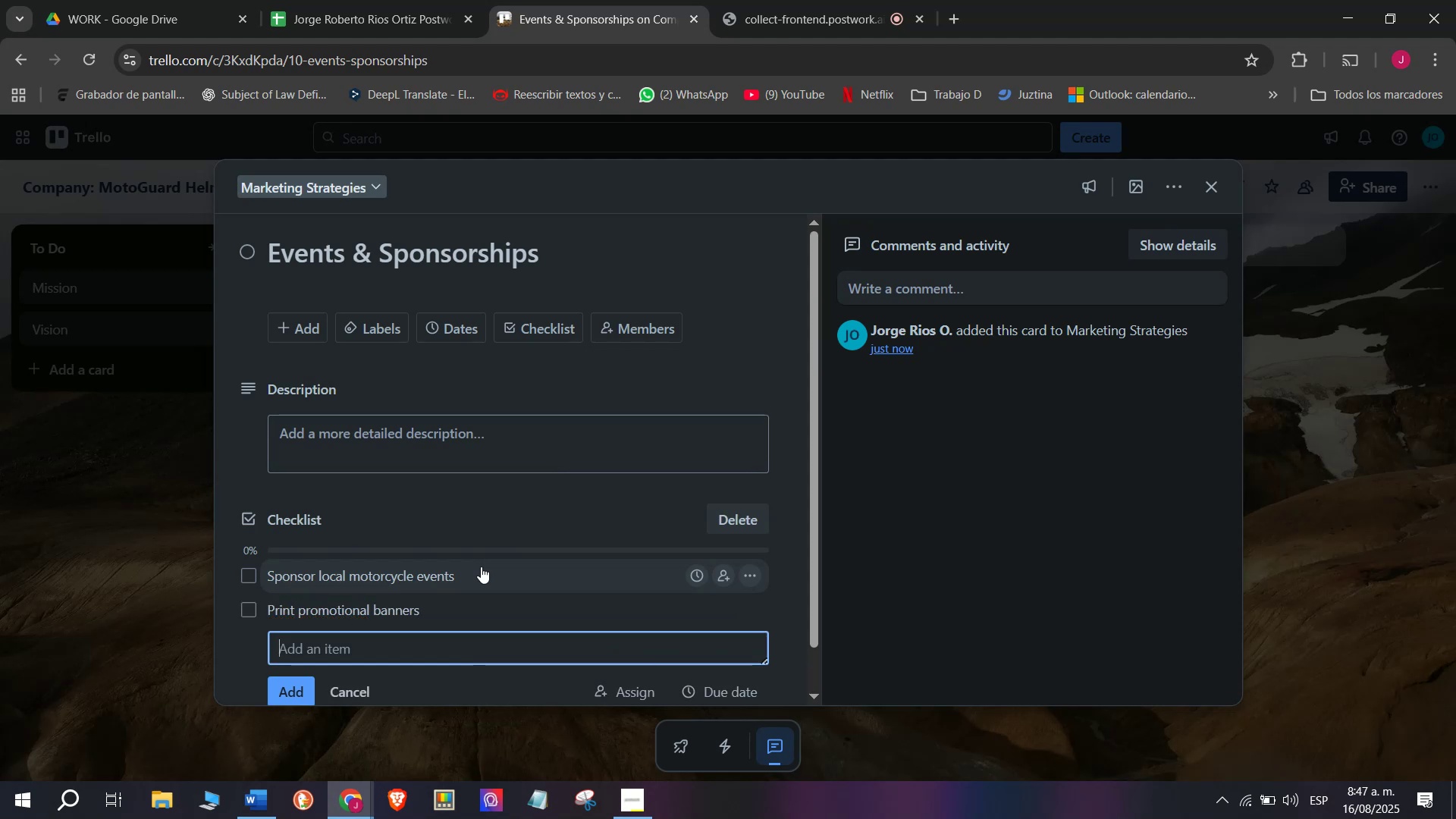 
type(Organize giu)
key(Backspace)
type(ve)
 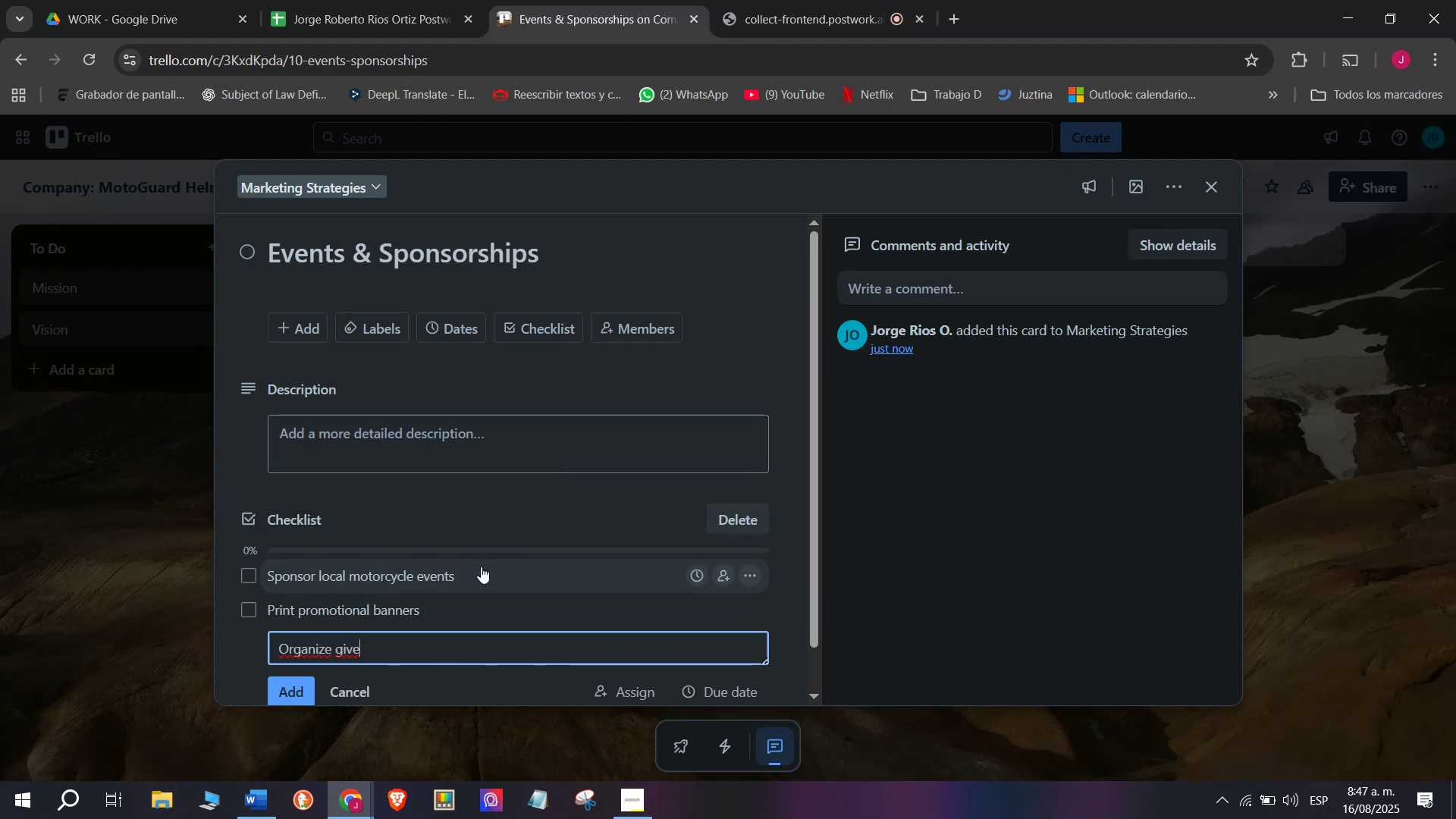 
type(aways)
 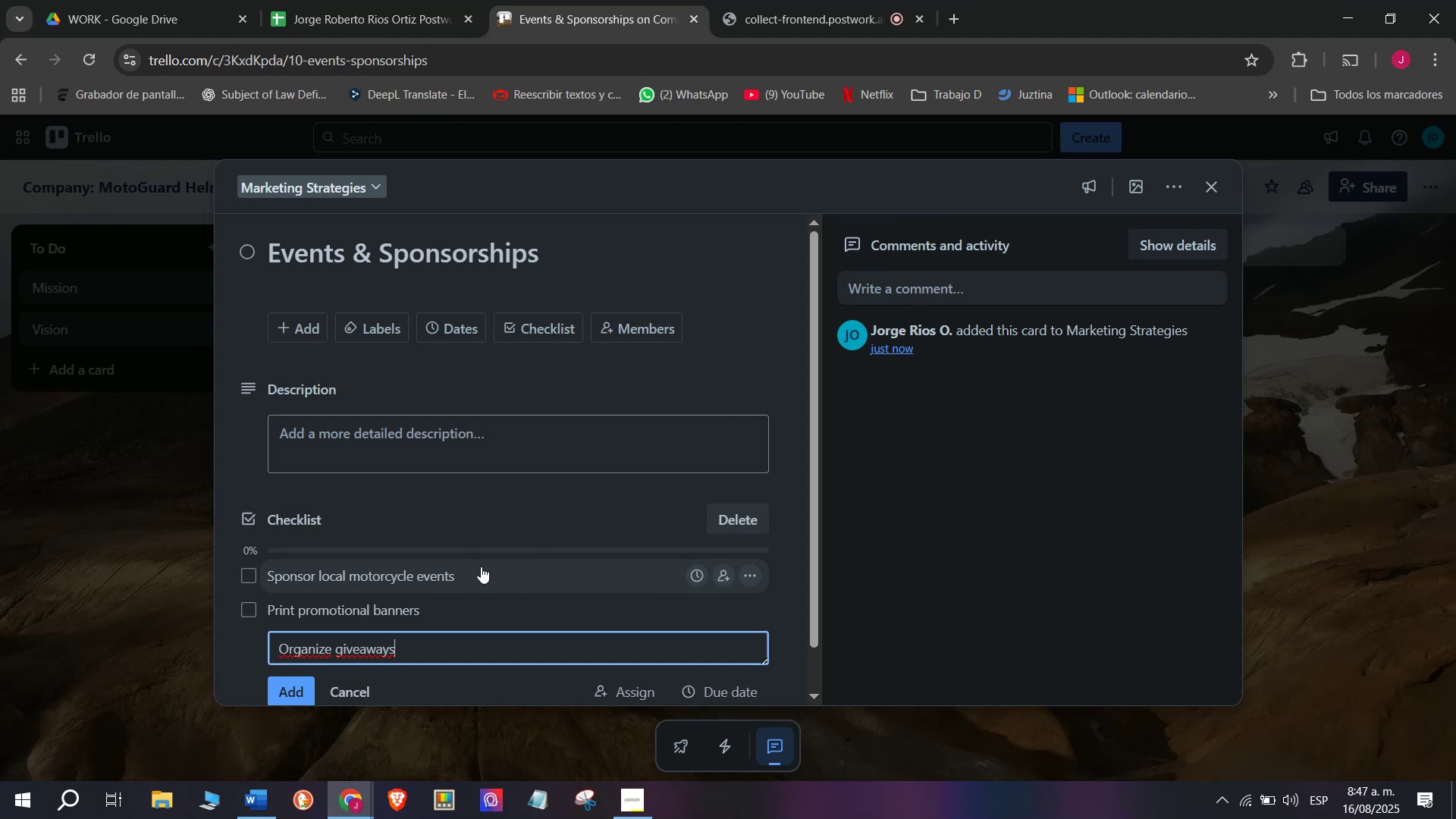 
key(Enter)
 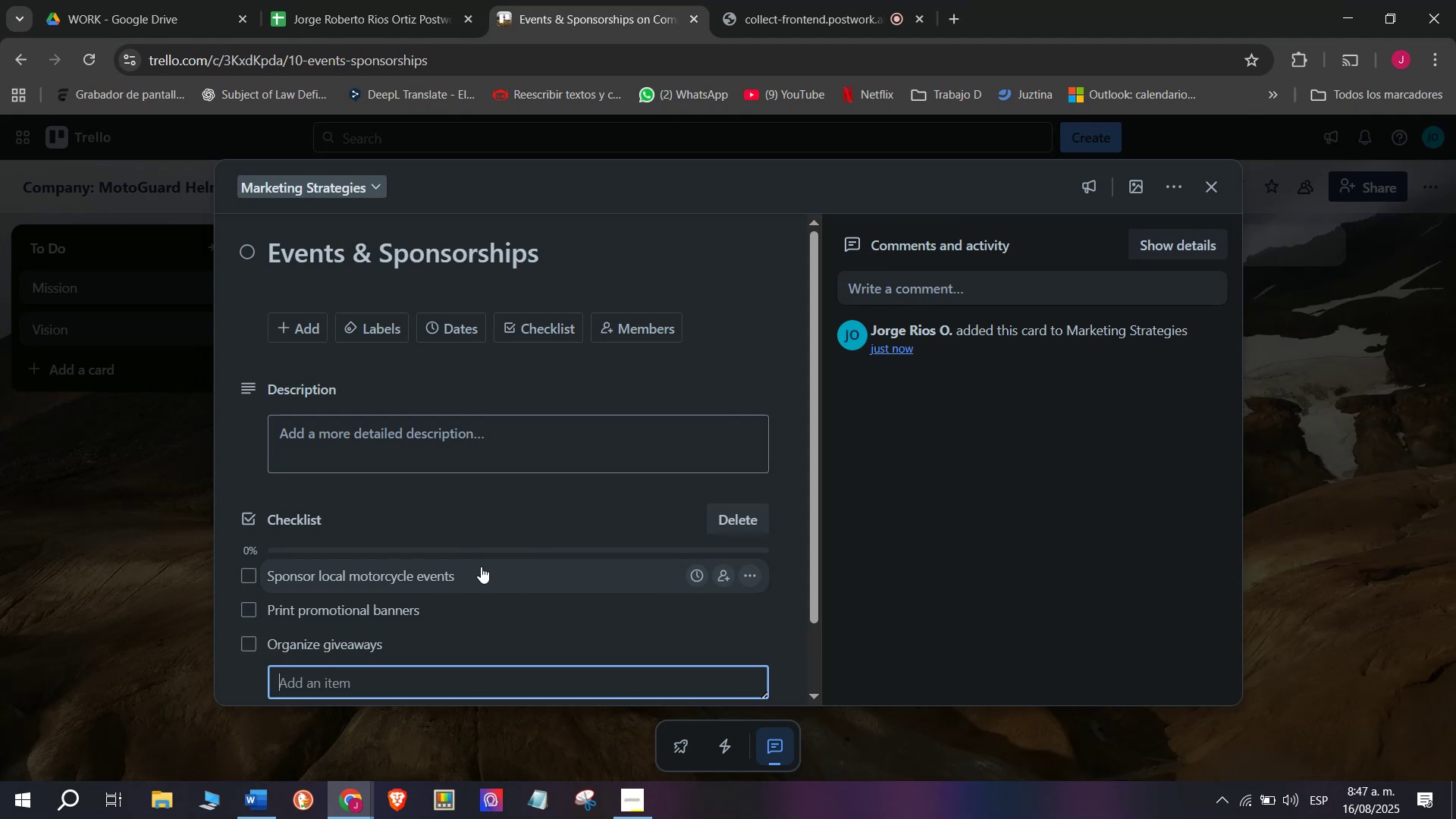 
type(Inte)
key(Backspace)
key(Backspace)
type(viute)
key(Backspace)
key(Backspace)
key(Backspace)
type(te infli)
key(Backspace)
type(uen)
 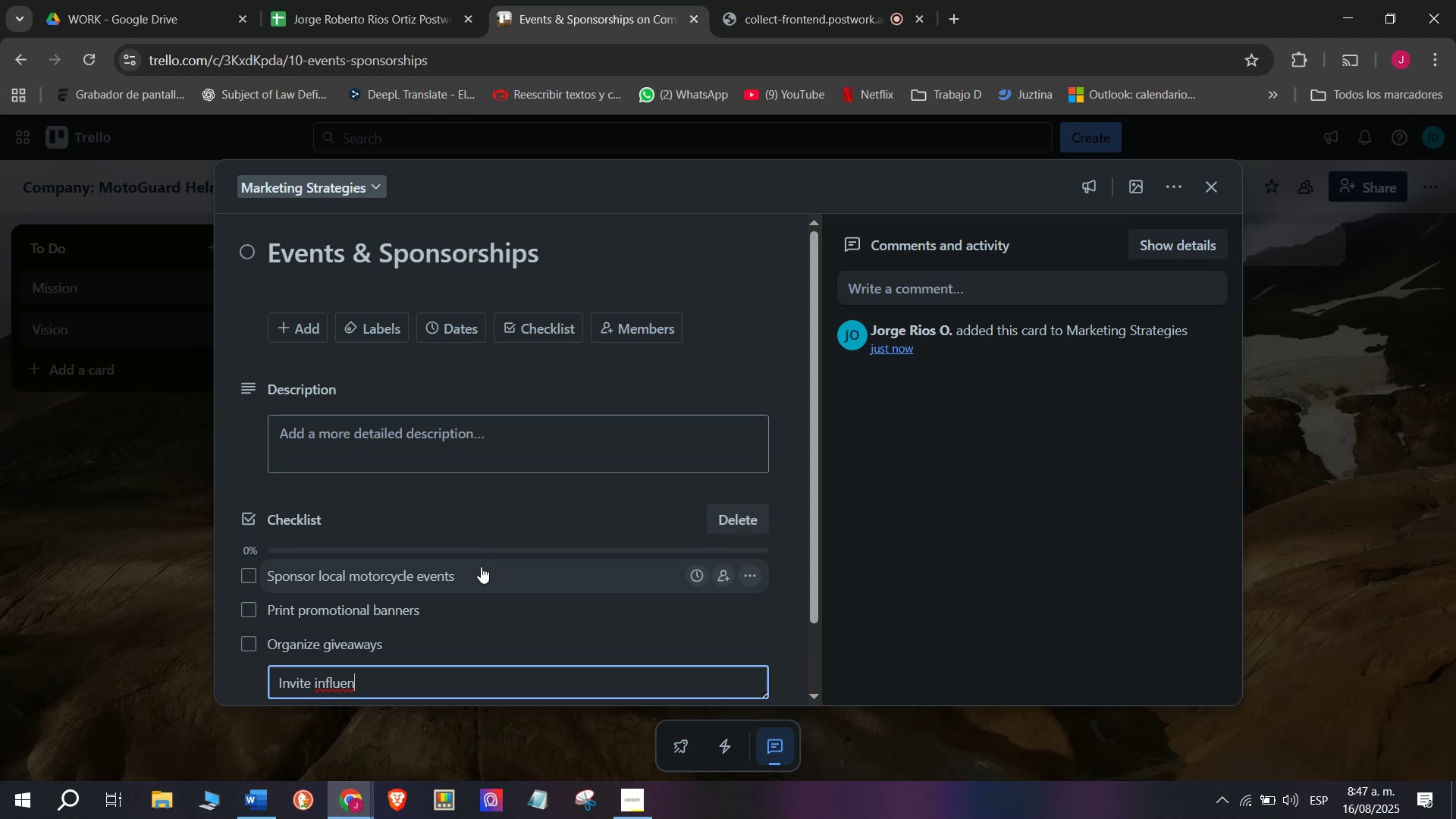 
key(C)
 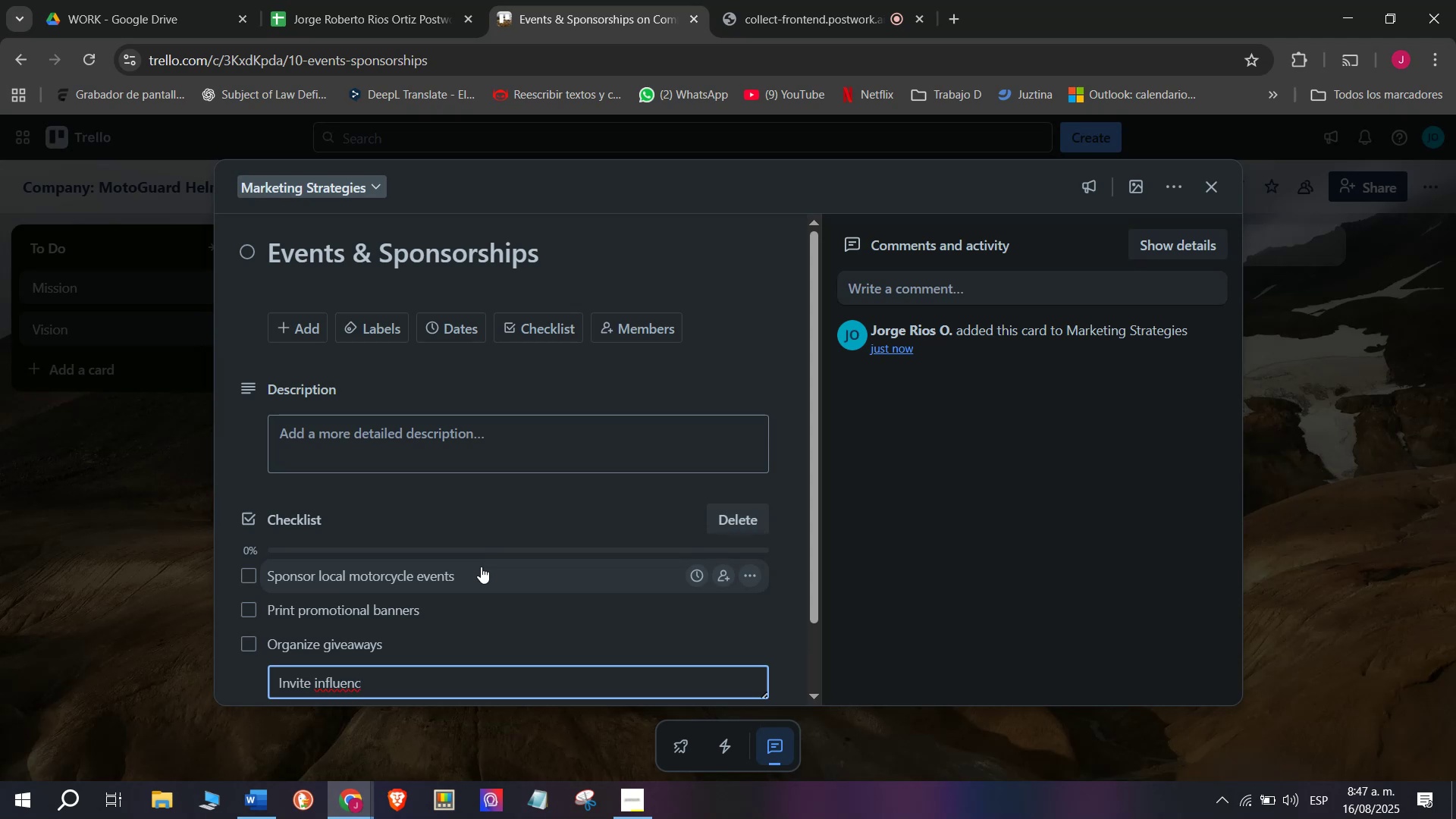 
hold_key(key=E, duration=0.35)
 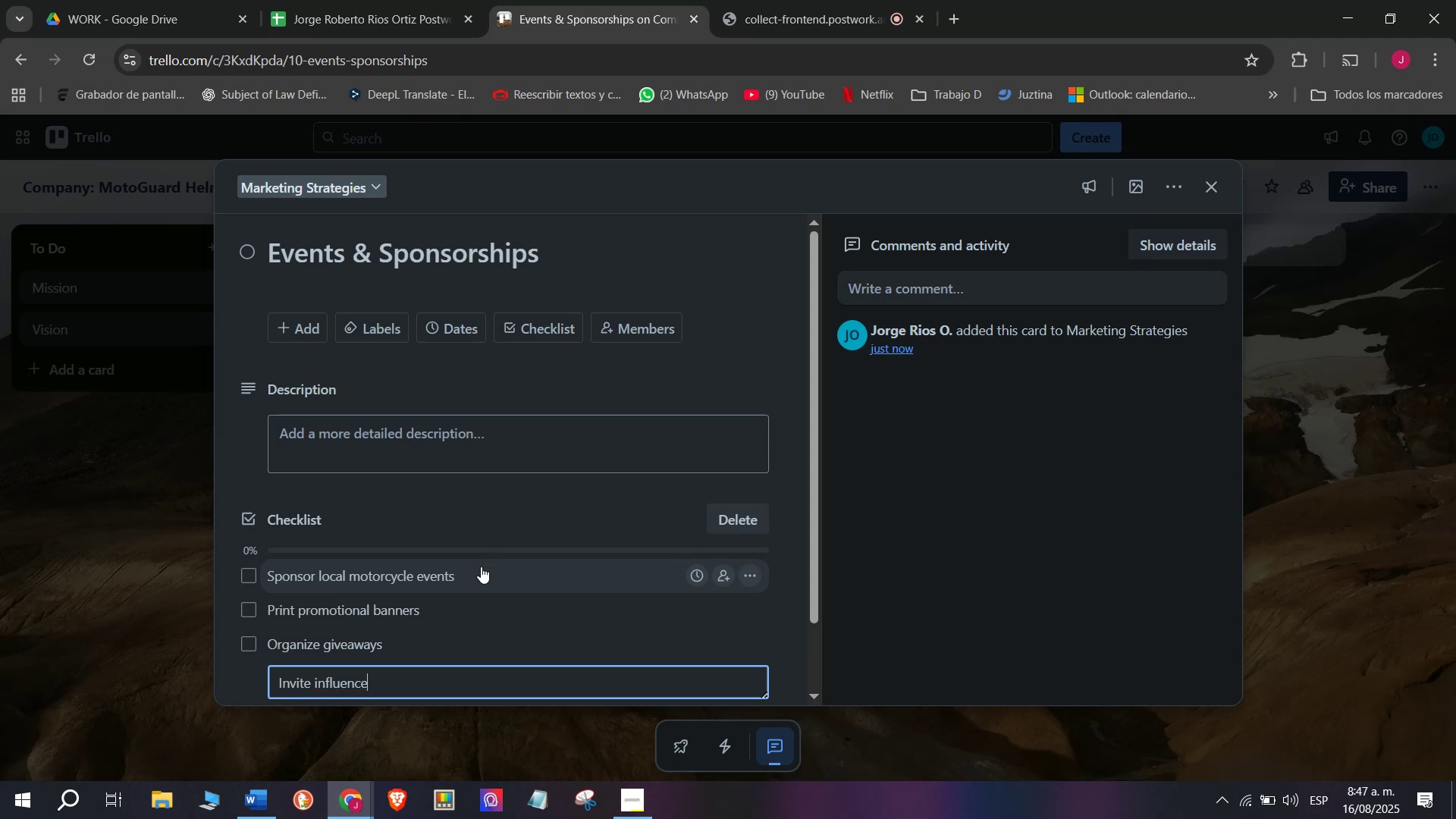 
type(rs)
 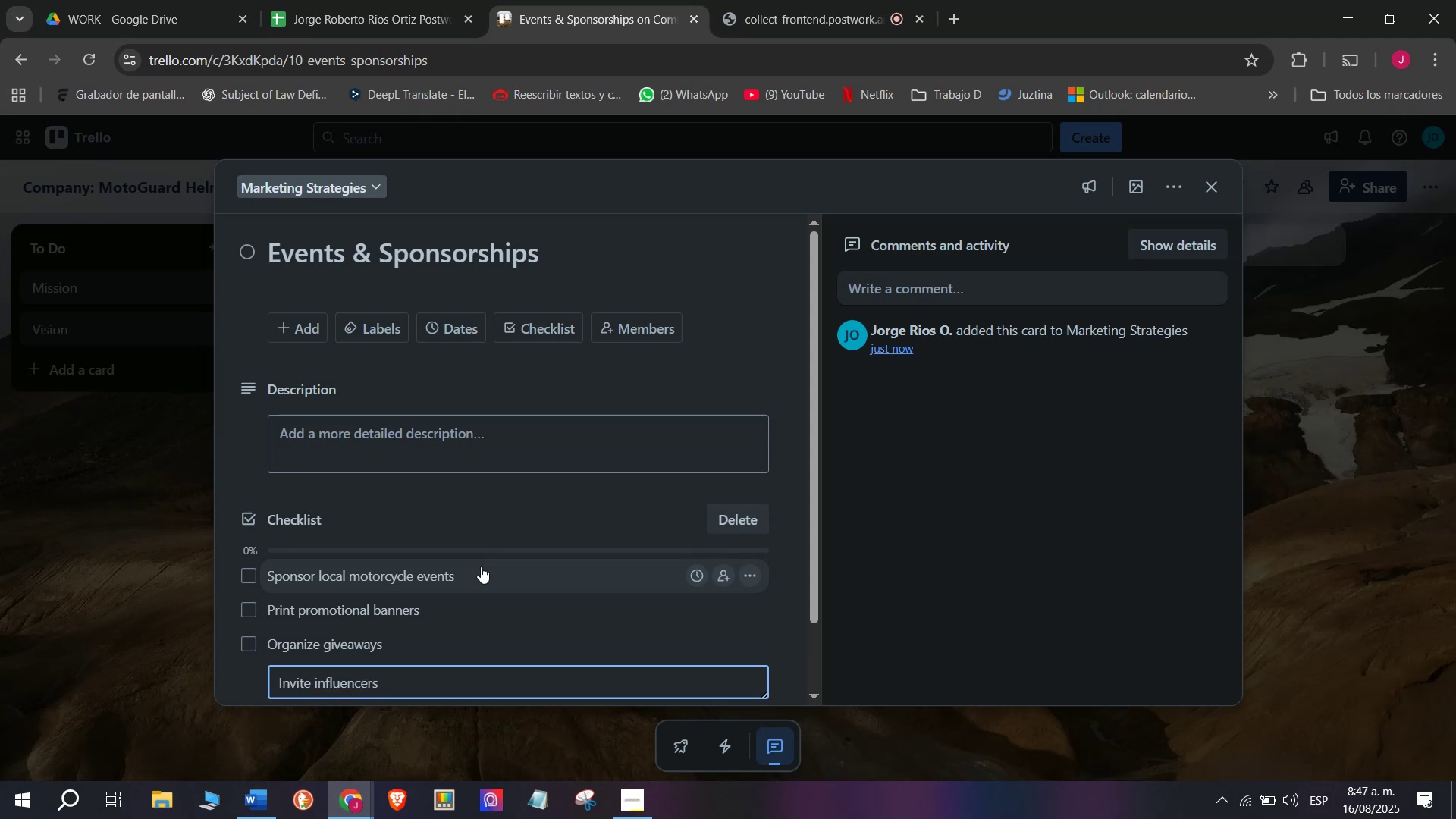 
key(Enter)
 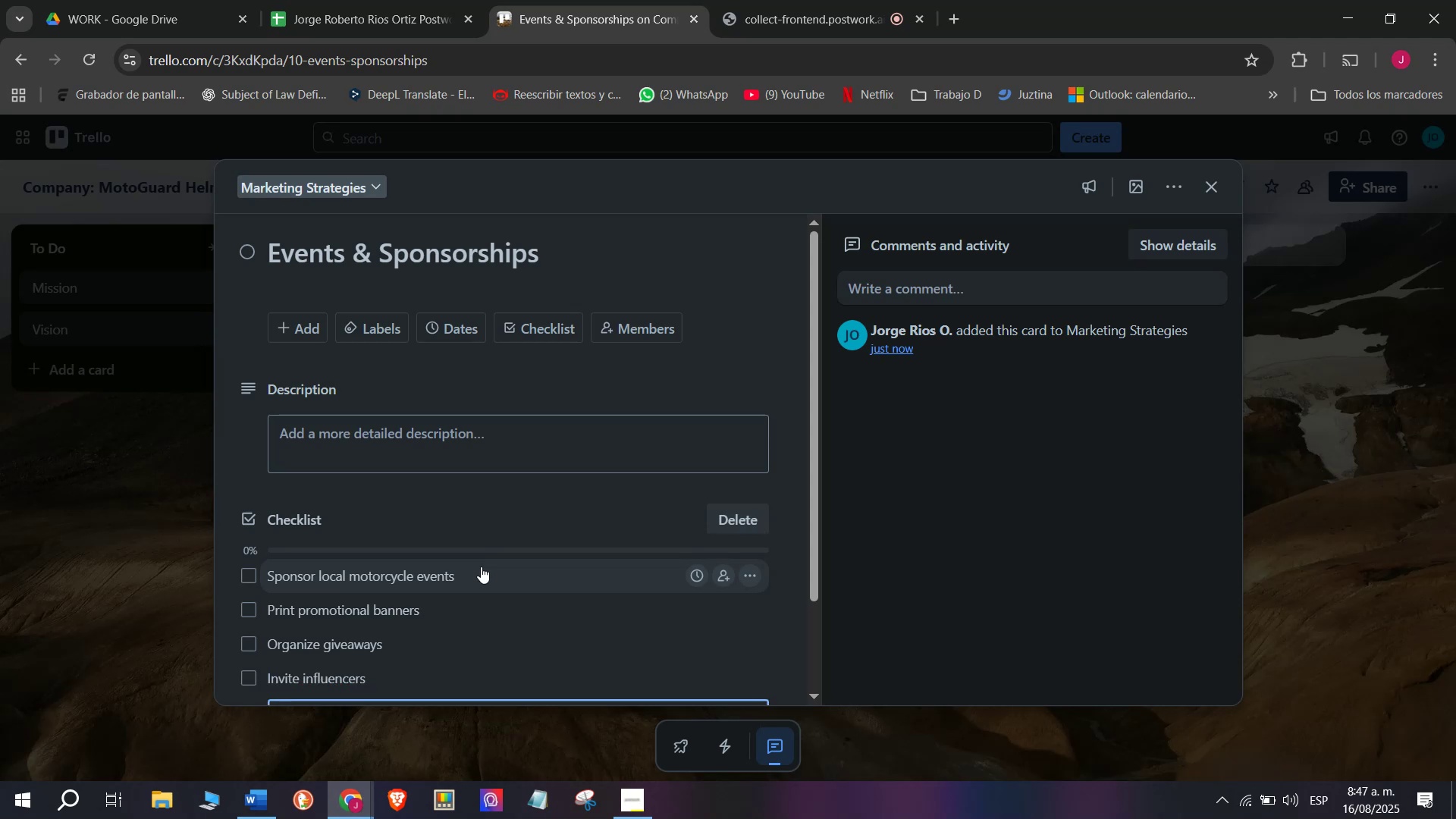 
scroll: coordinate [453, 570], scroll_direction: down, amount: 3.0
 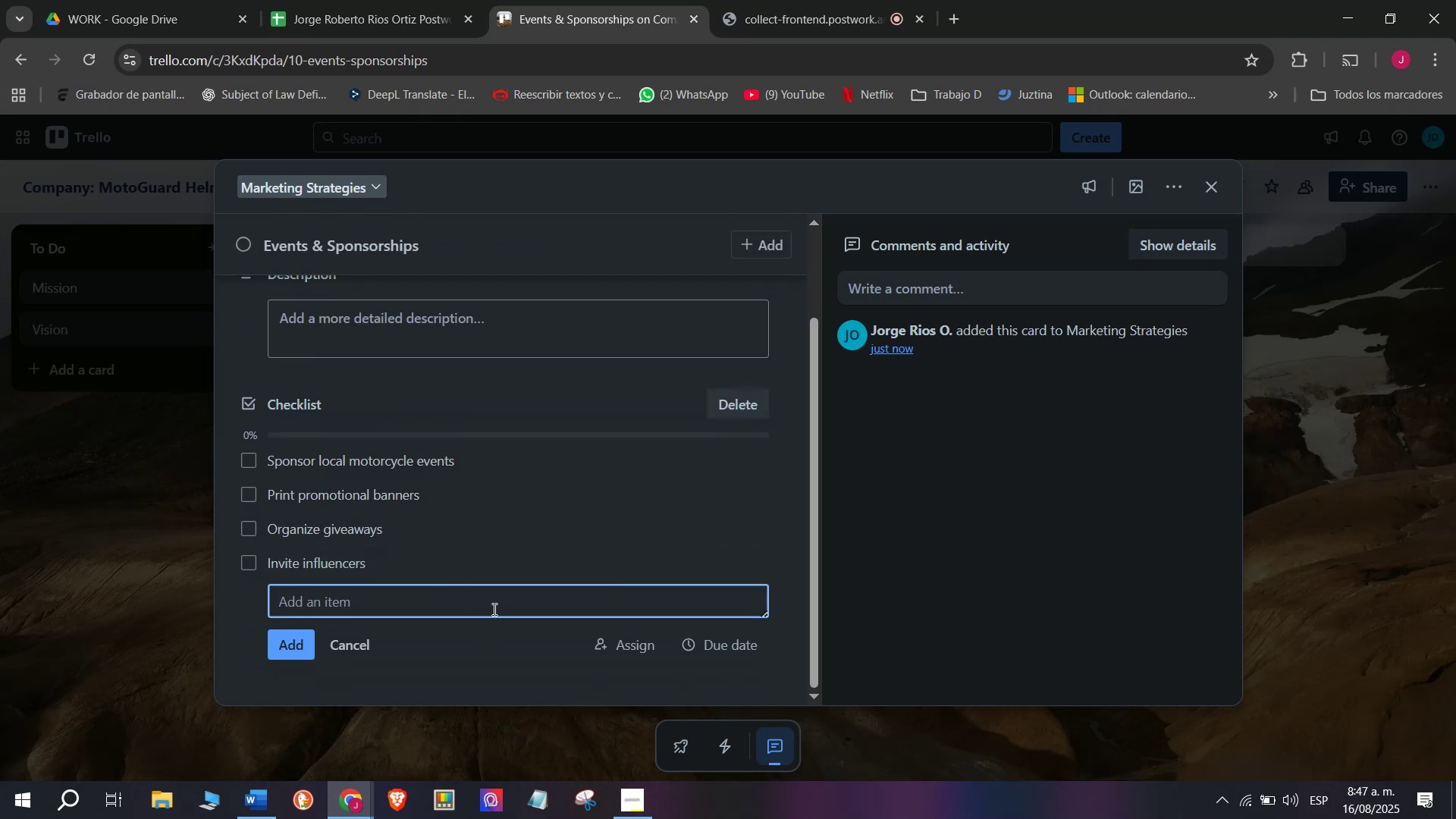 
type(Coole)
key(Backspace)
key(Backspace)
key(Backspace)
type(llect email)
key(Backspace)
type(ls for newsletter)
 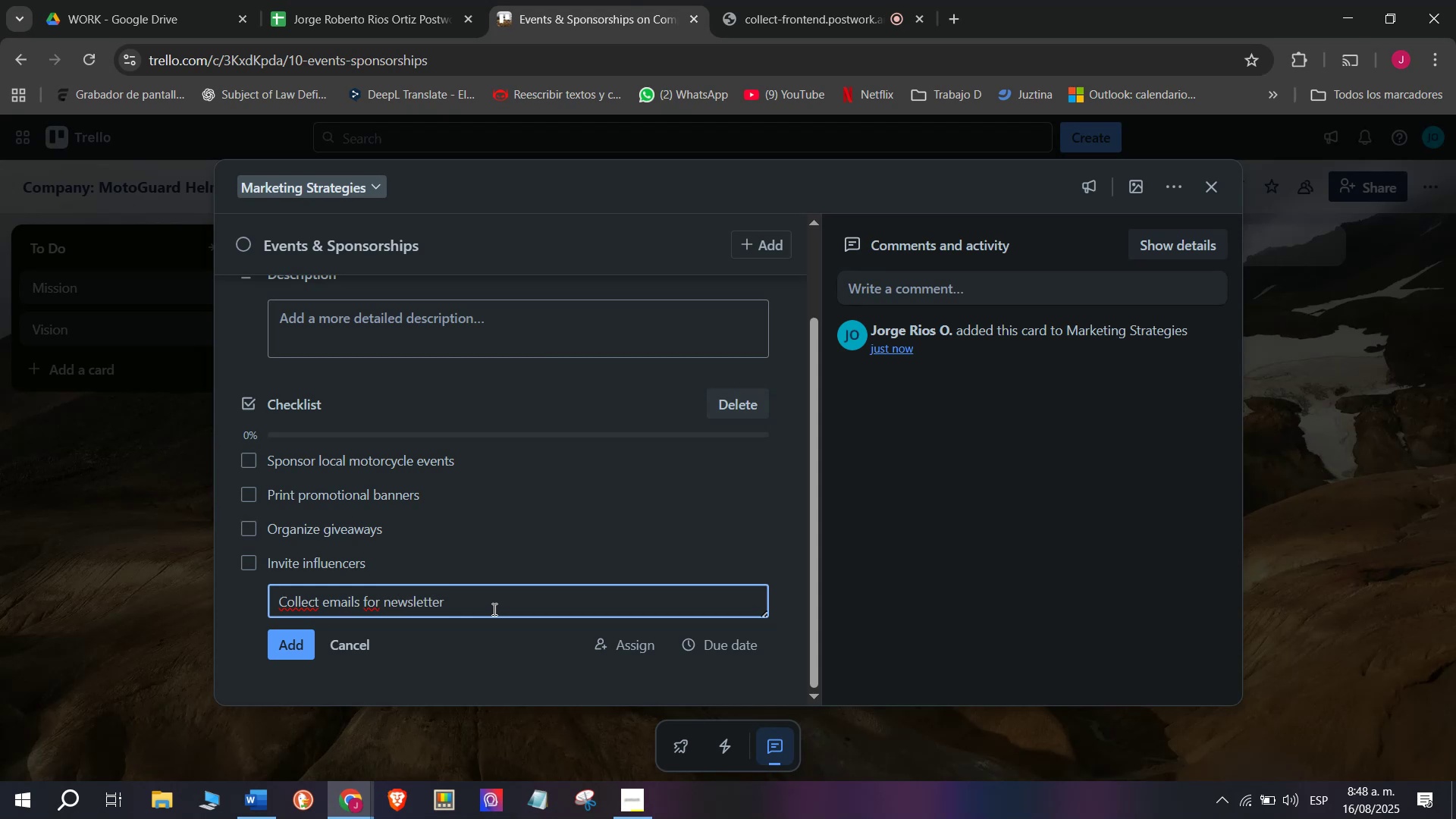 
key(Enter)
 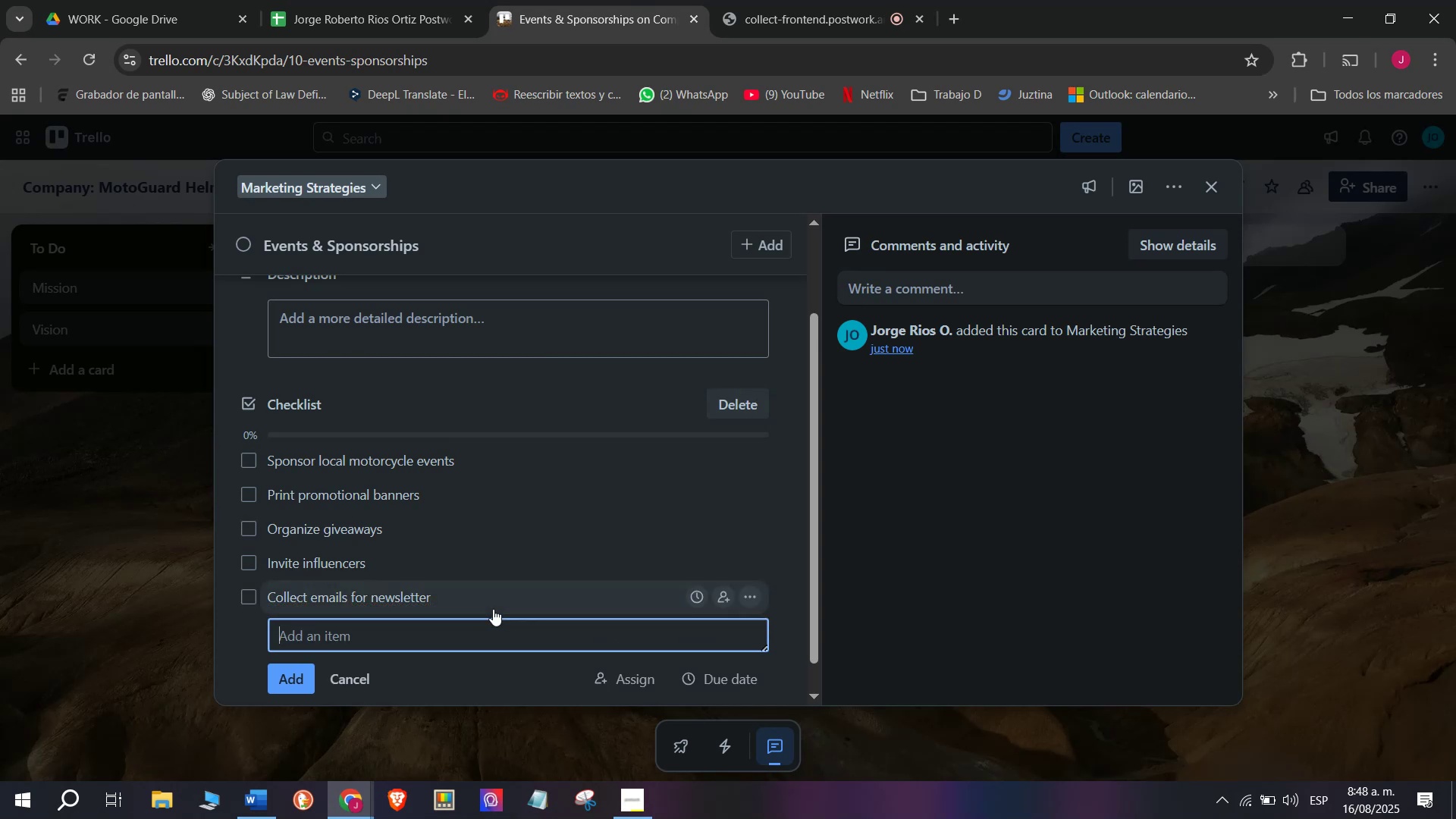 
type(Record event resulk)
key(Backspace)
type(ts)
 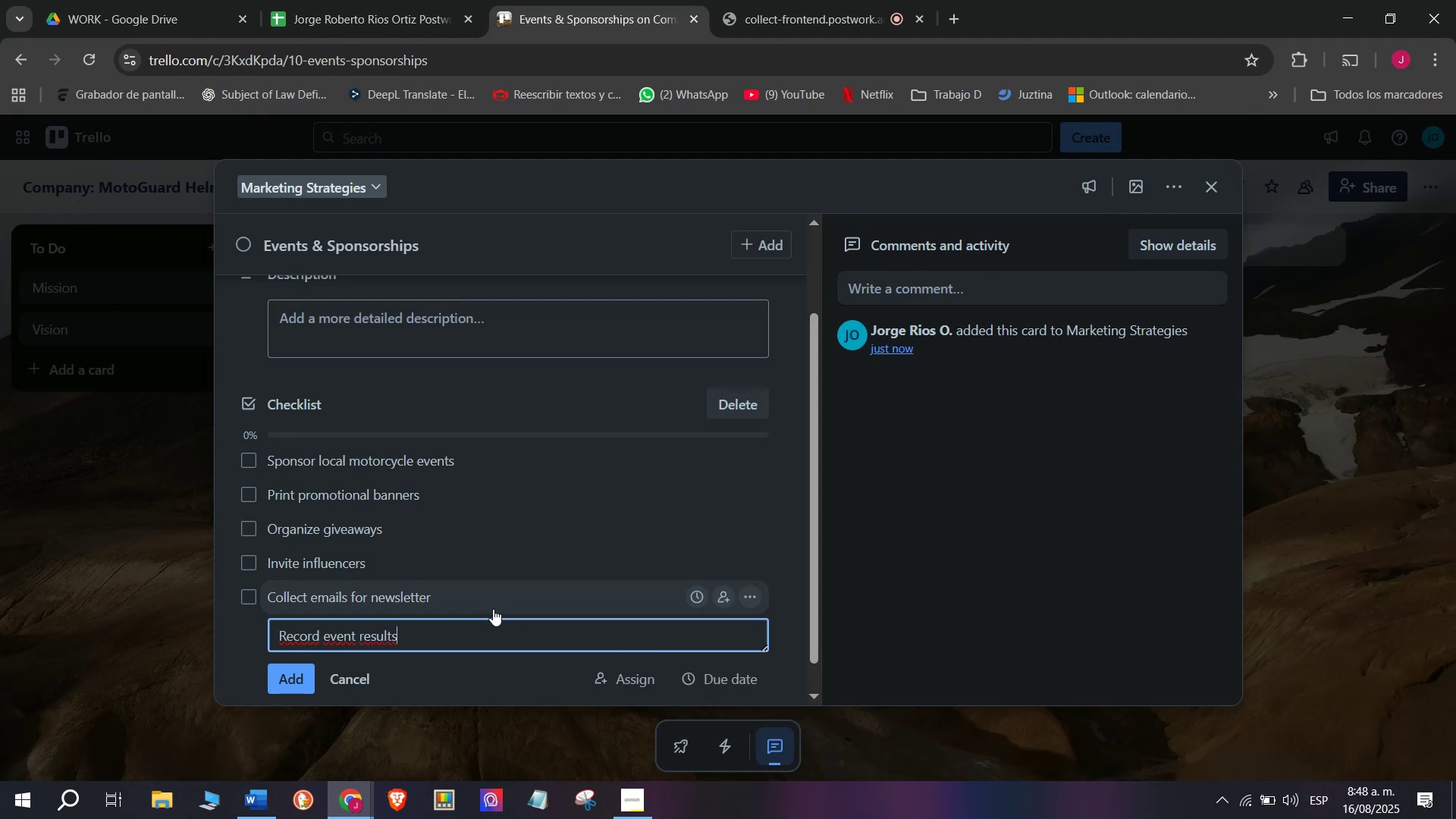 
key(Enter)
 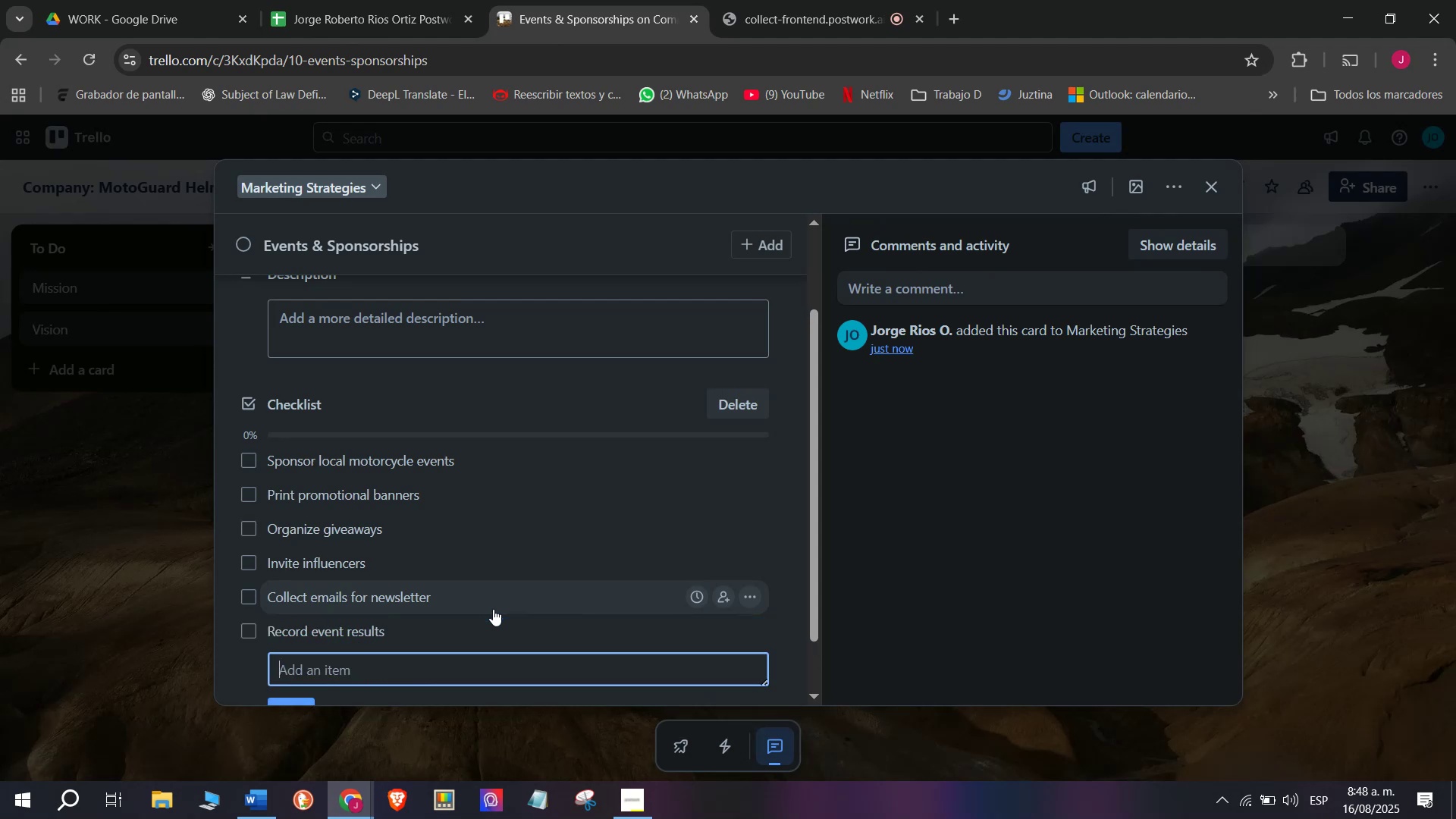 
scroll: coordinate [483, 602], scroll_direction: up, amount: 4.0
 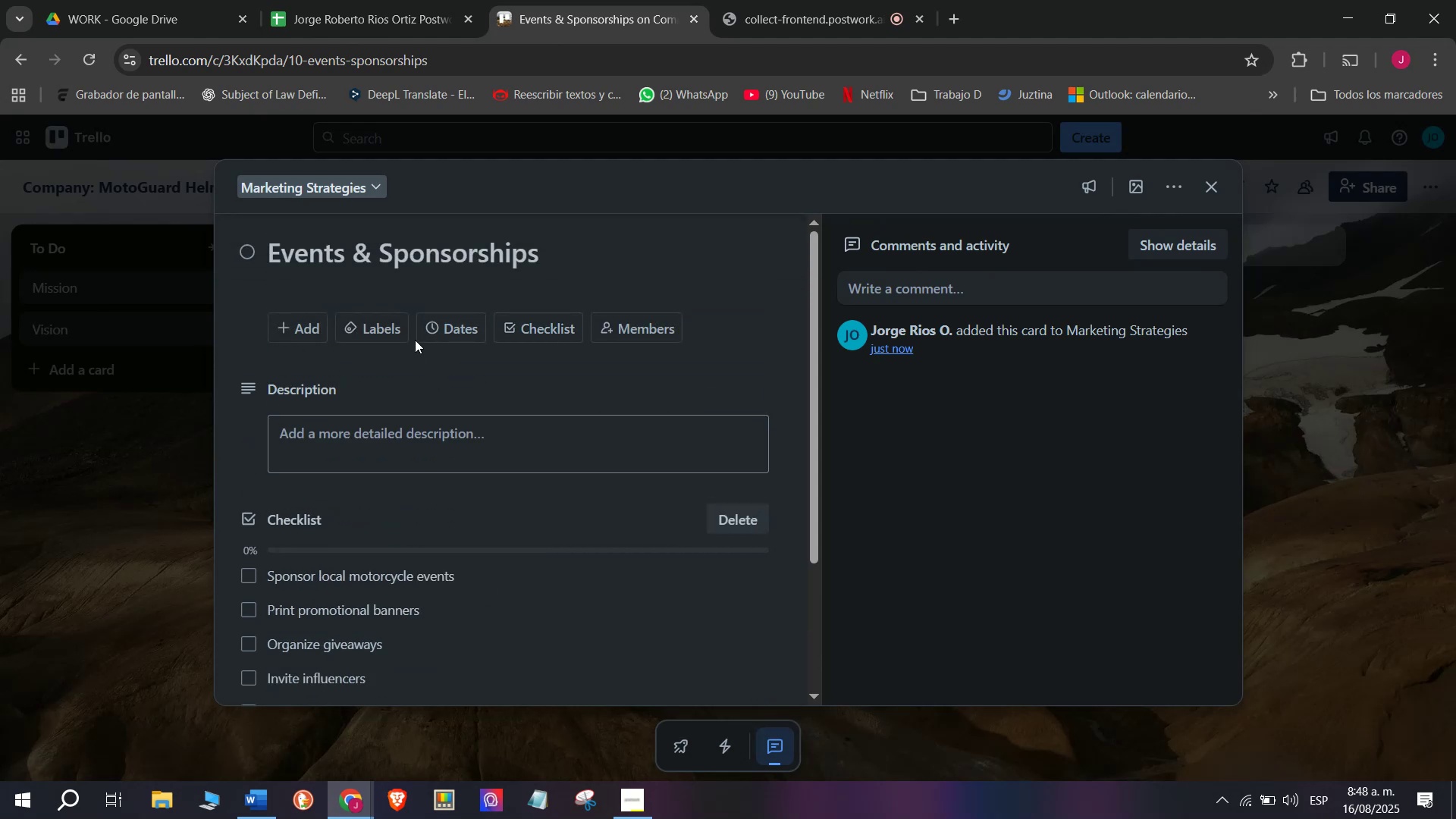 
left_click([369, 333])
 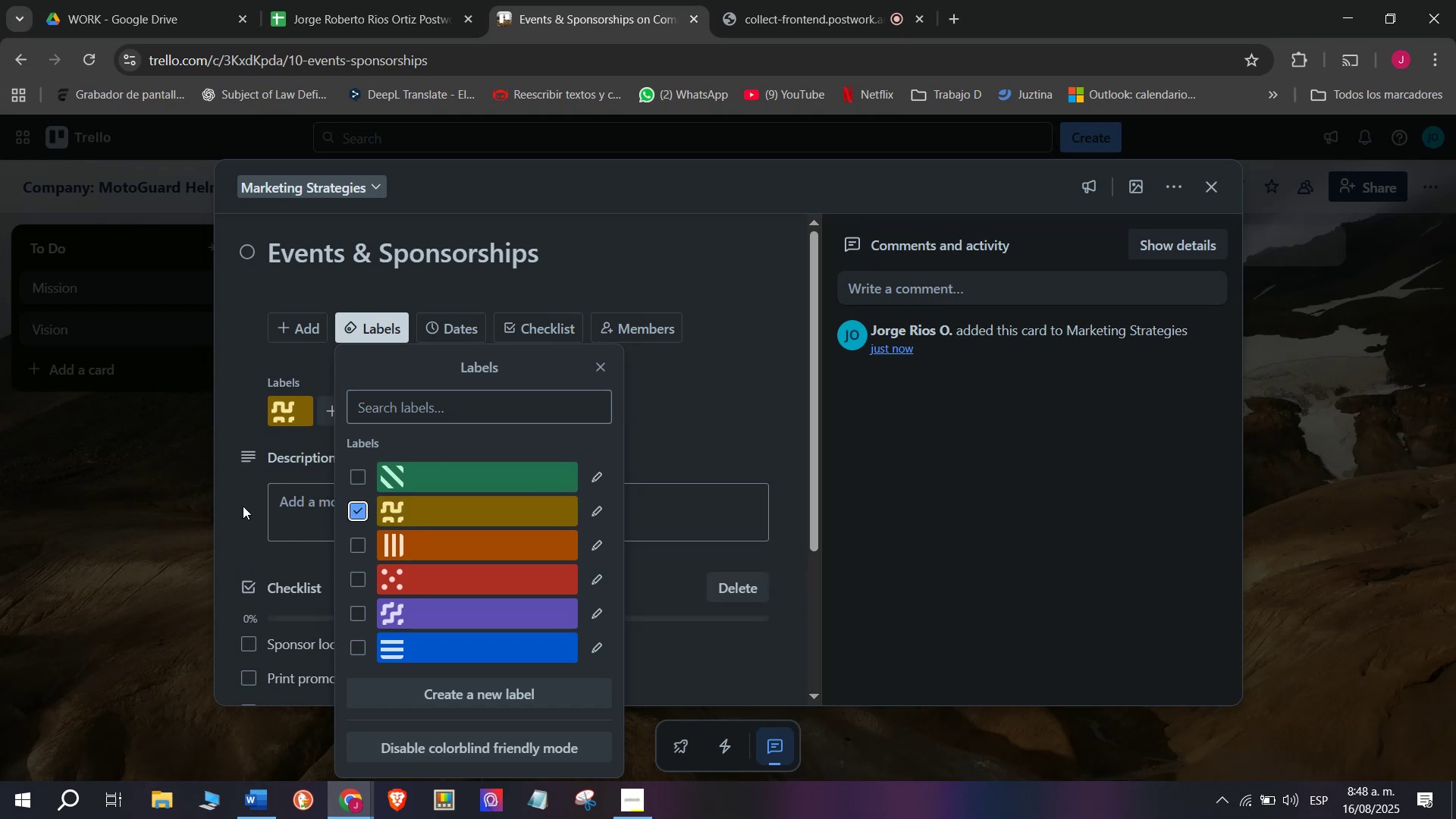 
double_click([146, 526])
 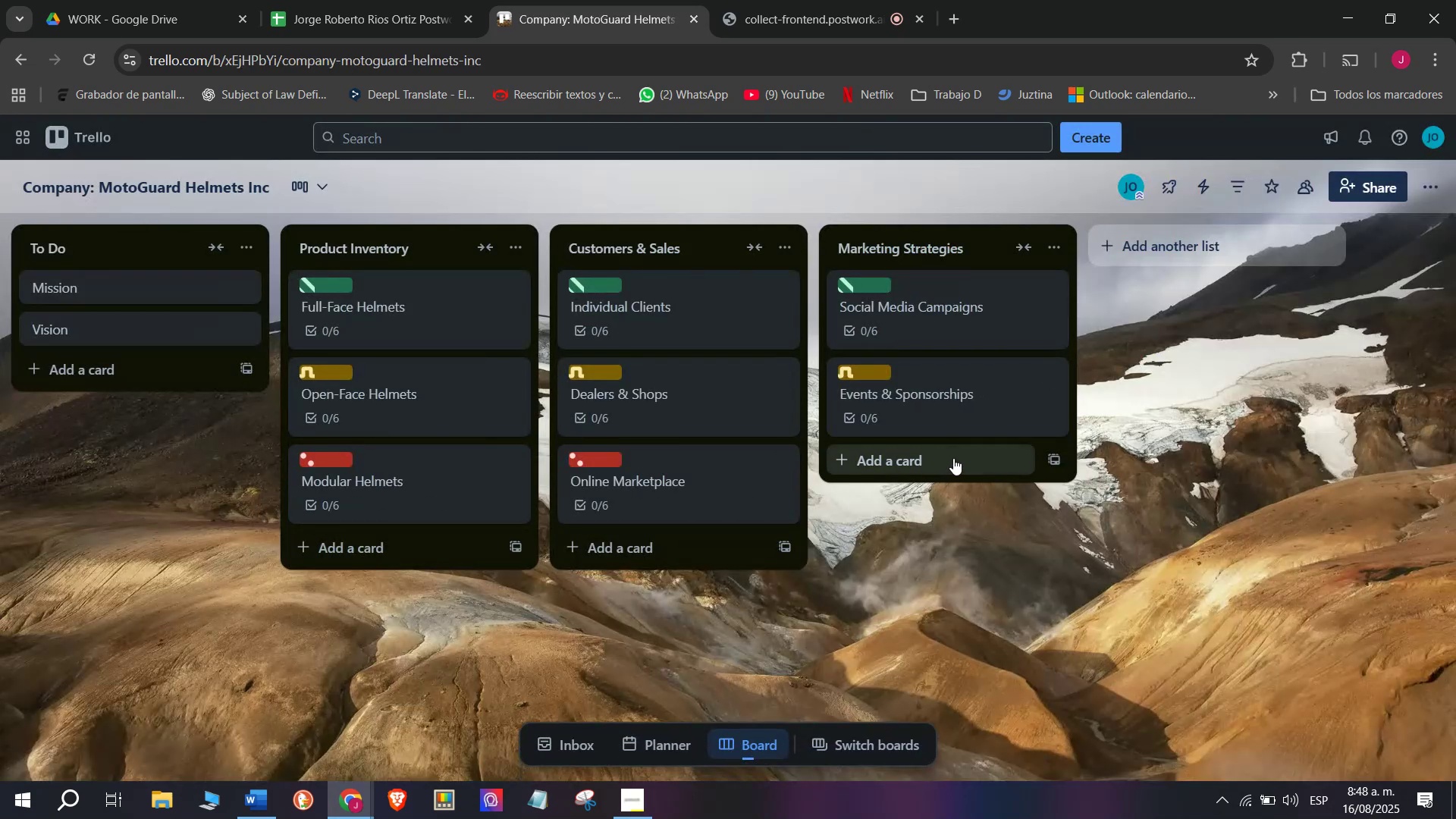 
left_click([953, 458])
 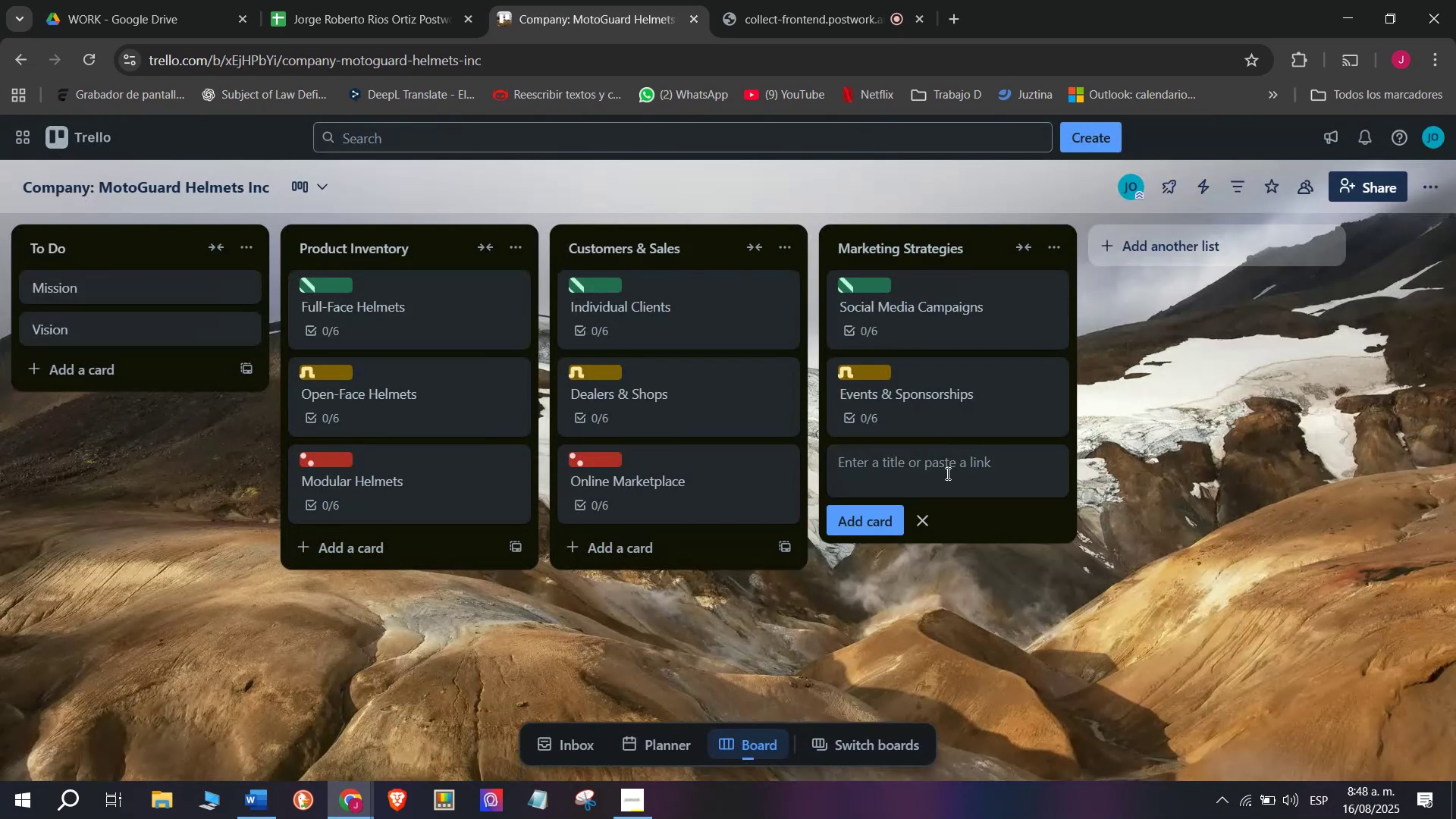 
left_click([946, 473])
 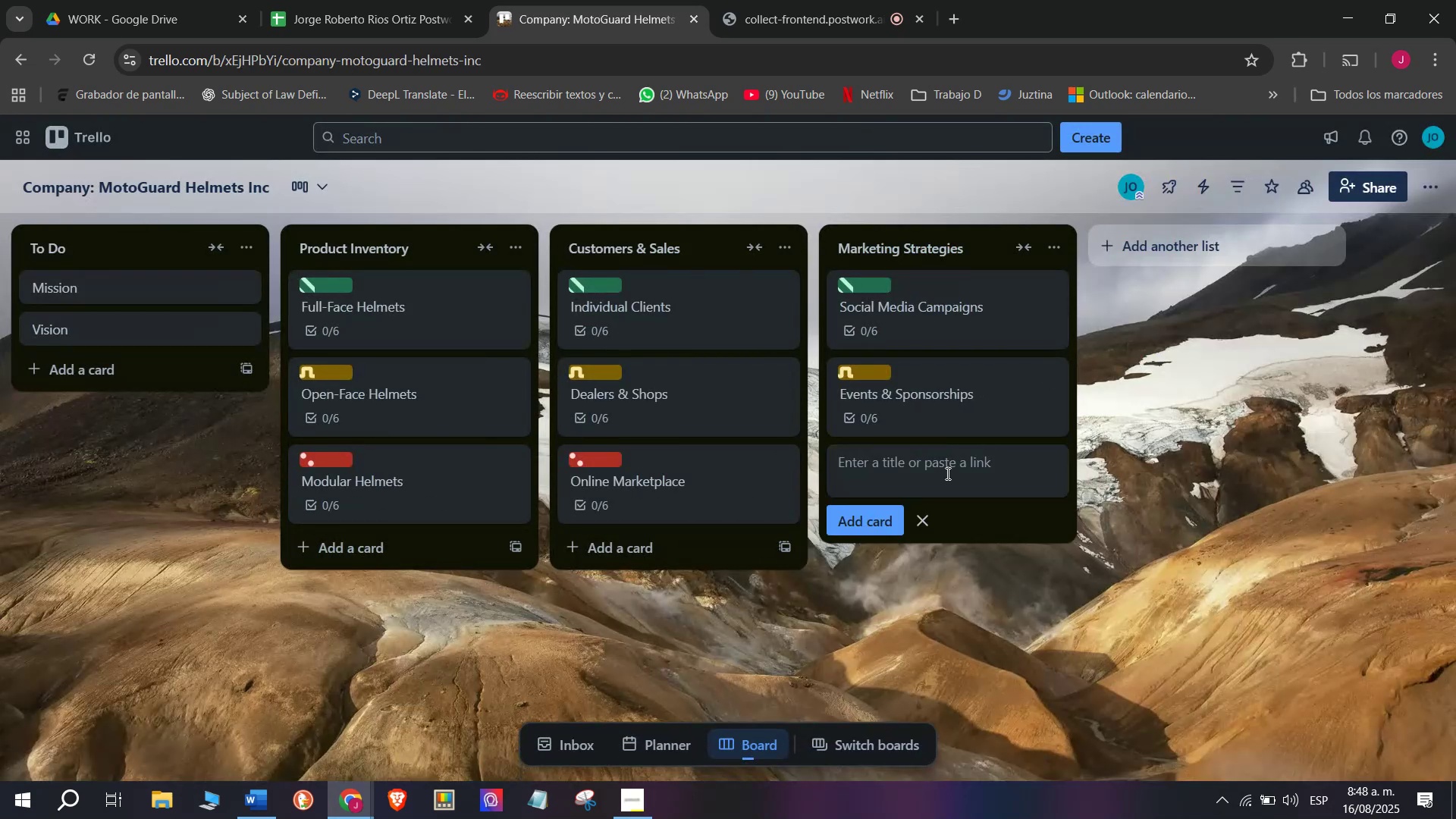 
hold_key(key=CapsLock, duration=0.3)
 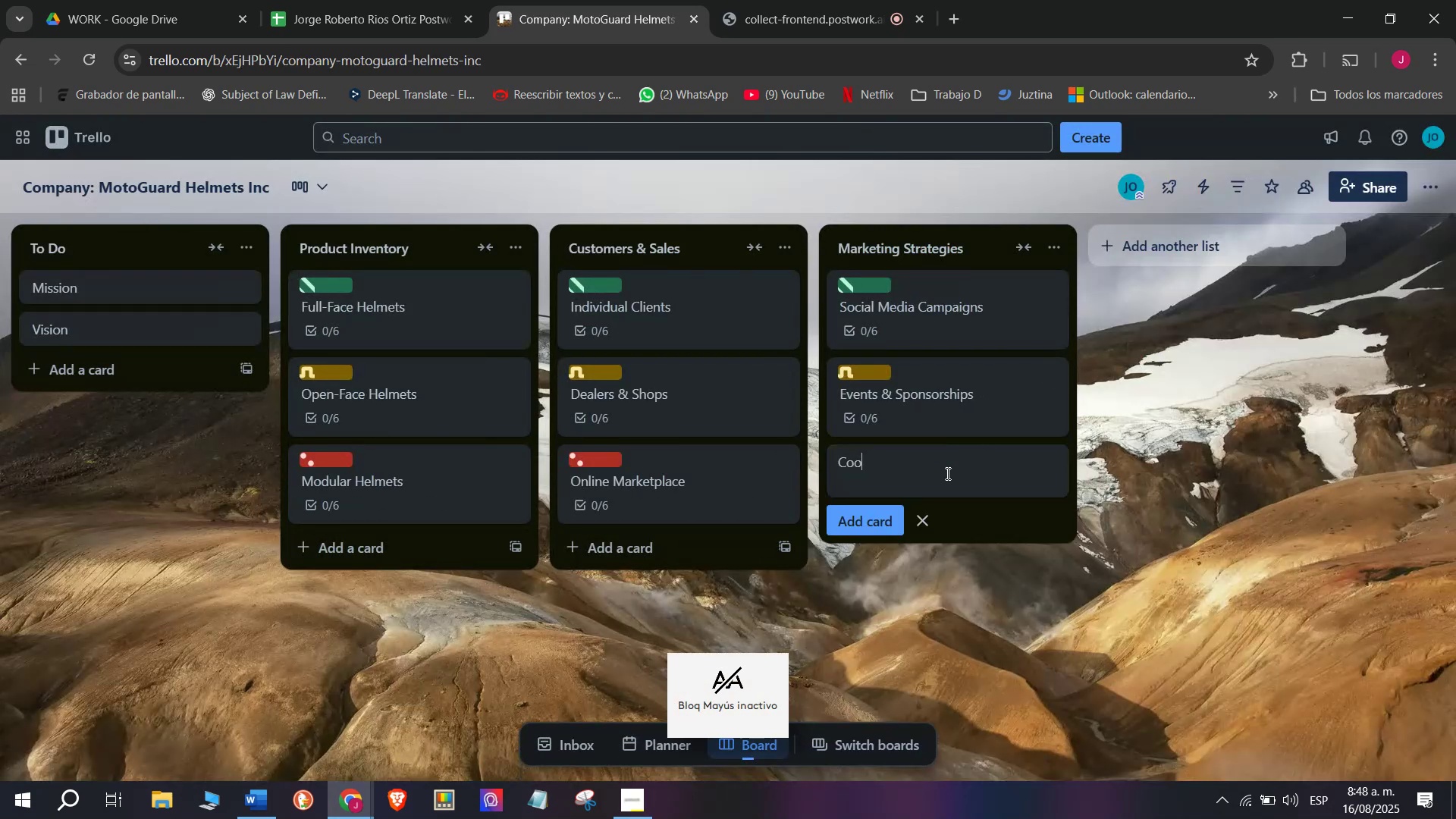 
type(COOLE)
key(Backspace)
key(Backspace)
key(Backspace)
type(LLABORATIONS)
 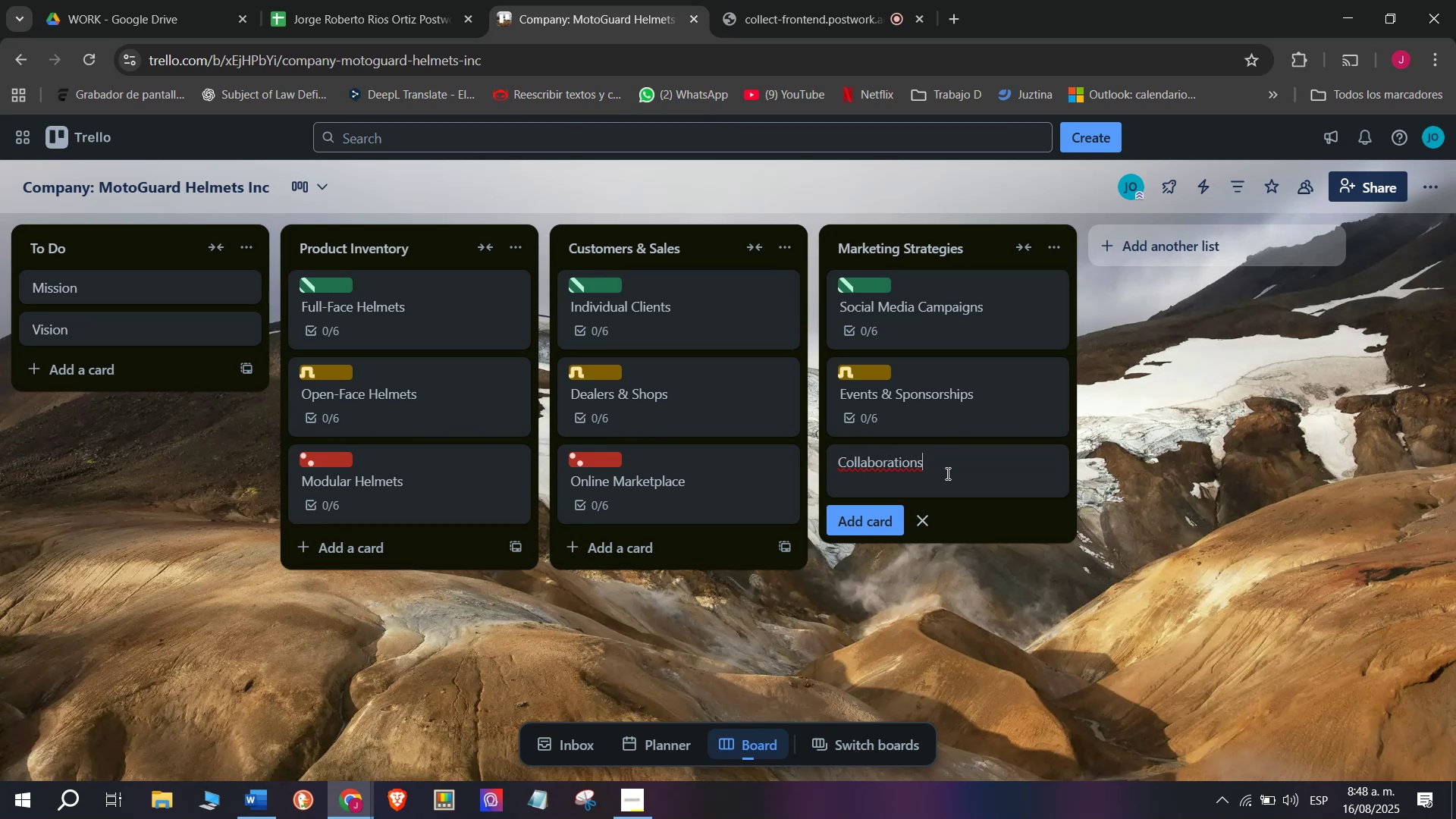 
key(Enter)
 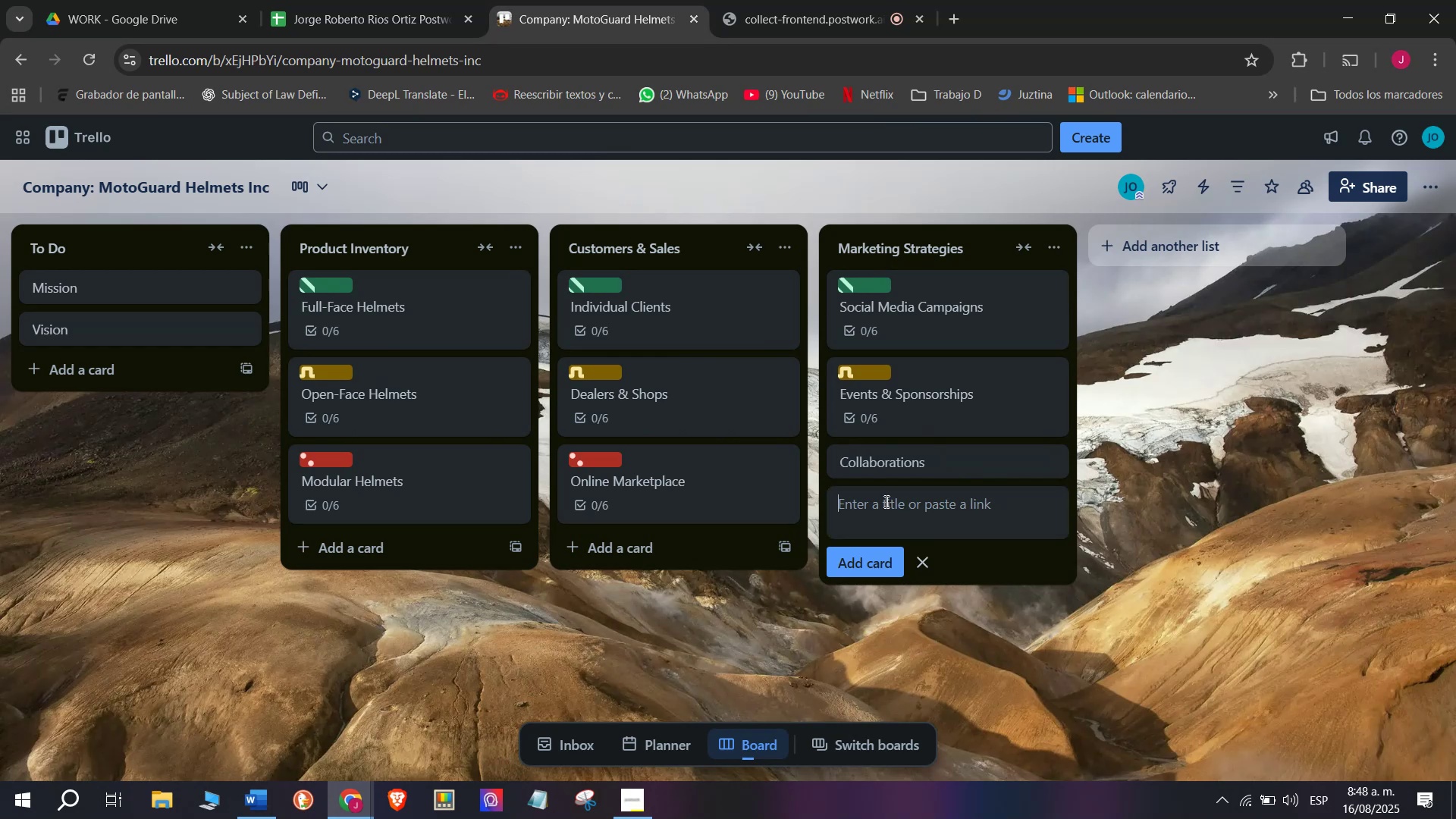 
left_click([932, 456])
 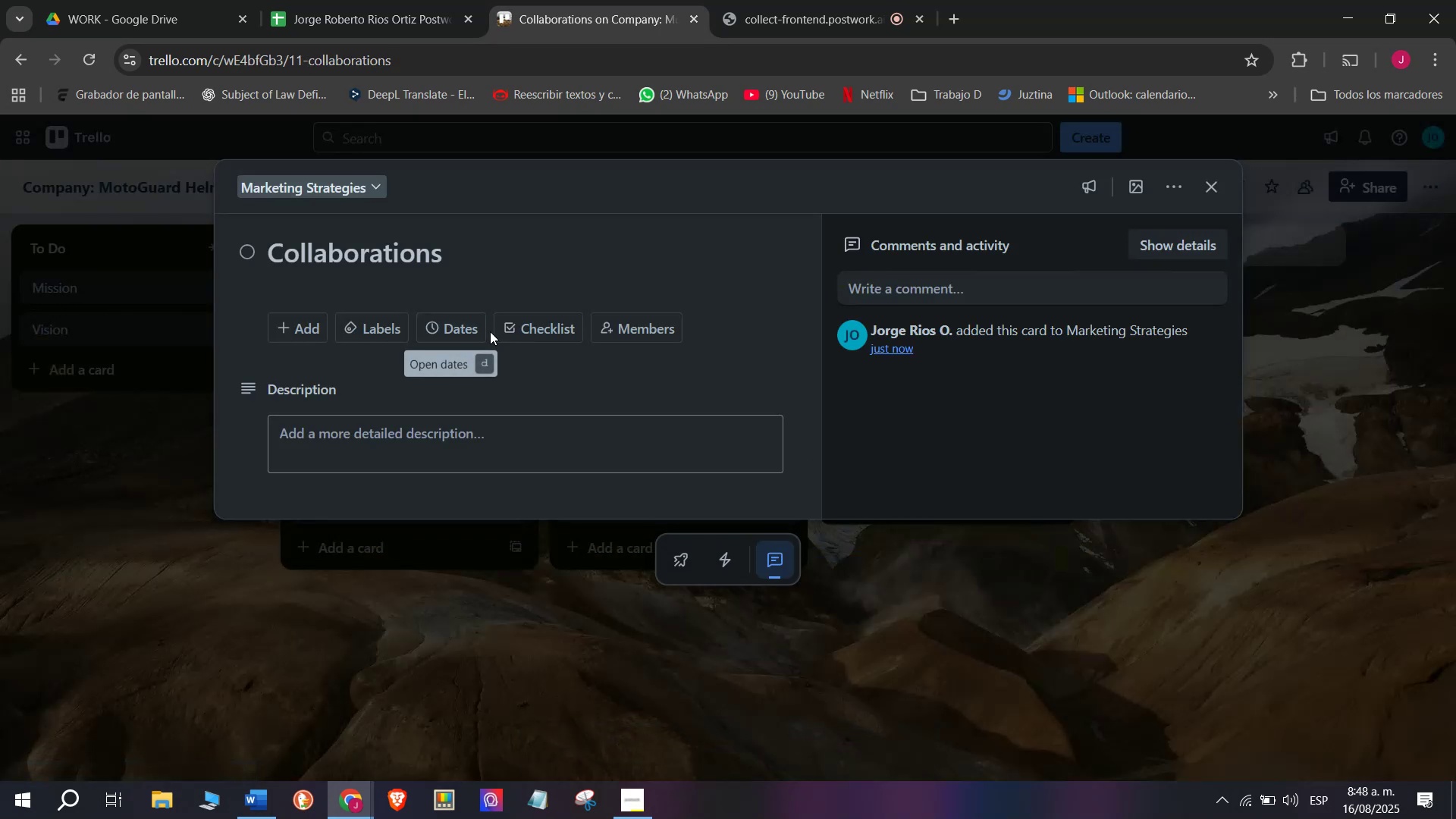 
left_click([532, 314])
 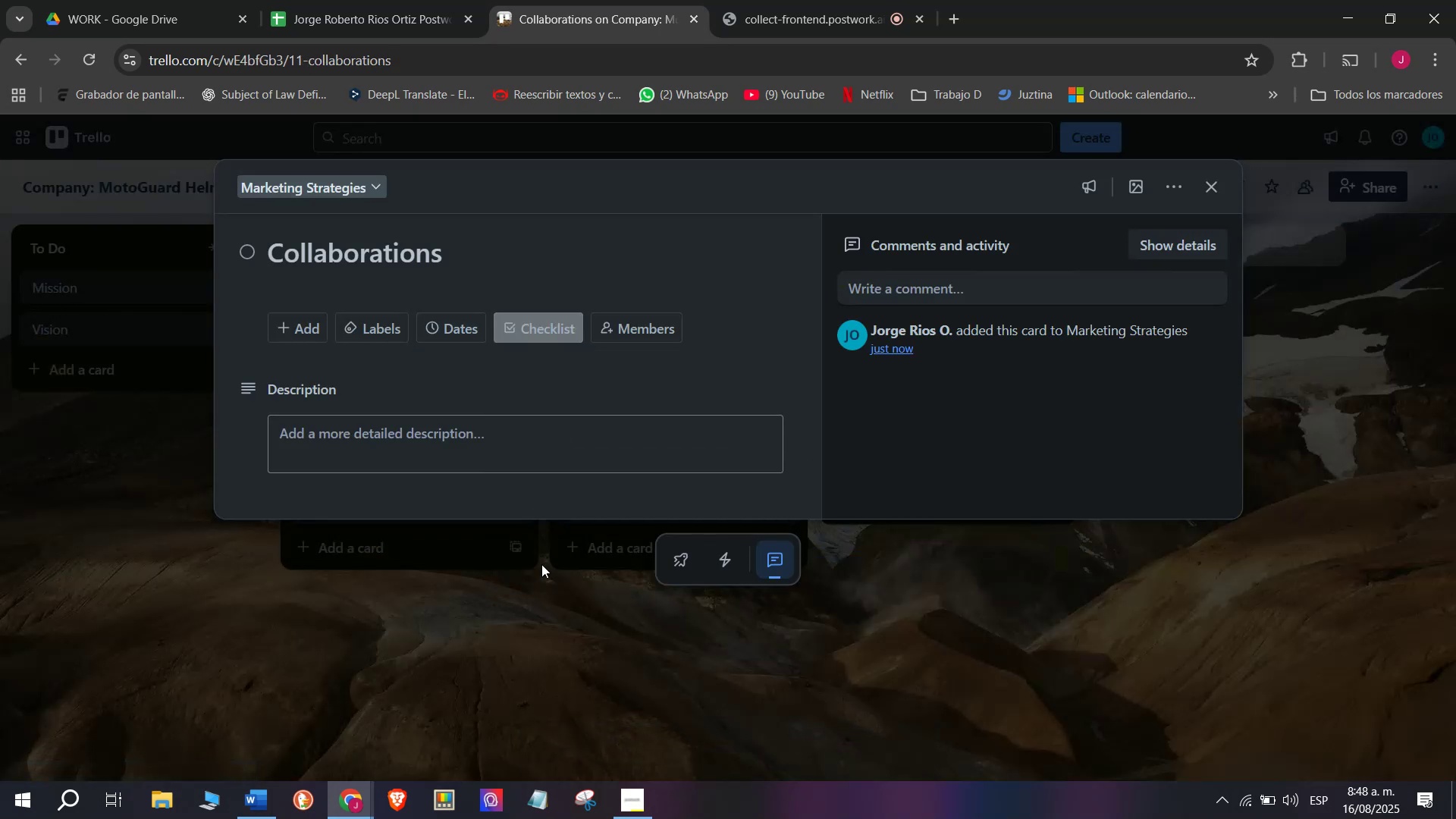 
scroll: coordinate [518, 401], scroll_direction: down, amount: 1.0
 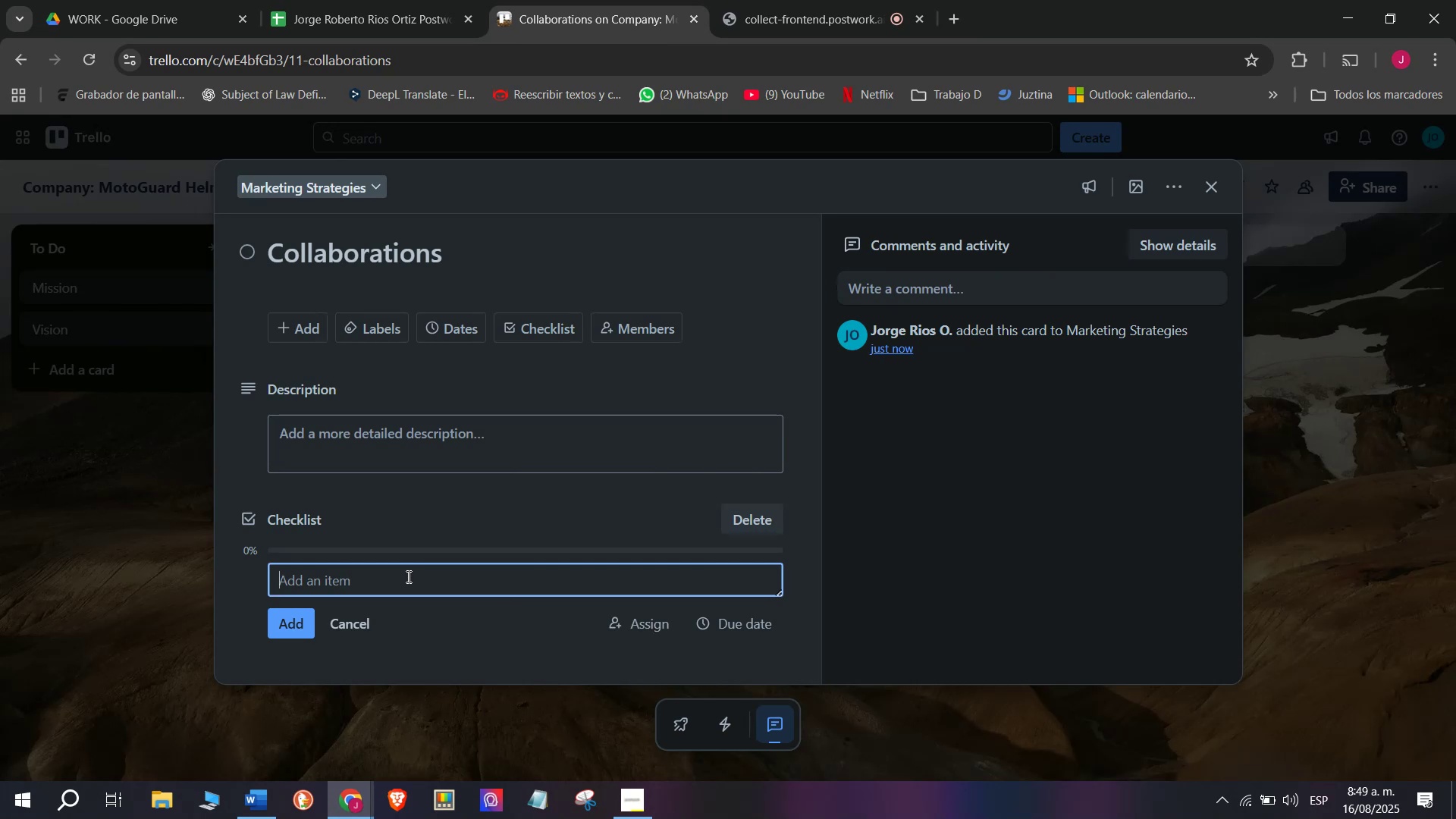 
wait(45.24)
 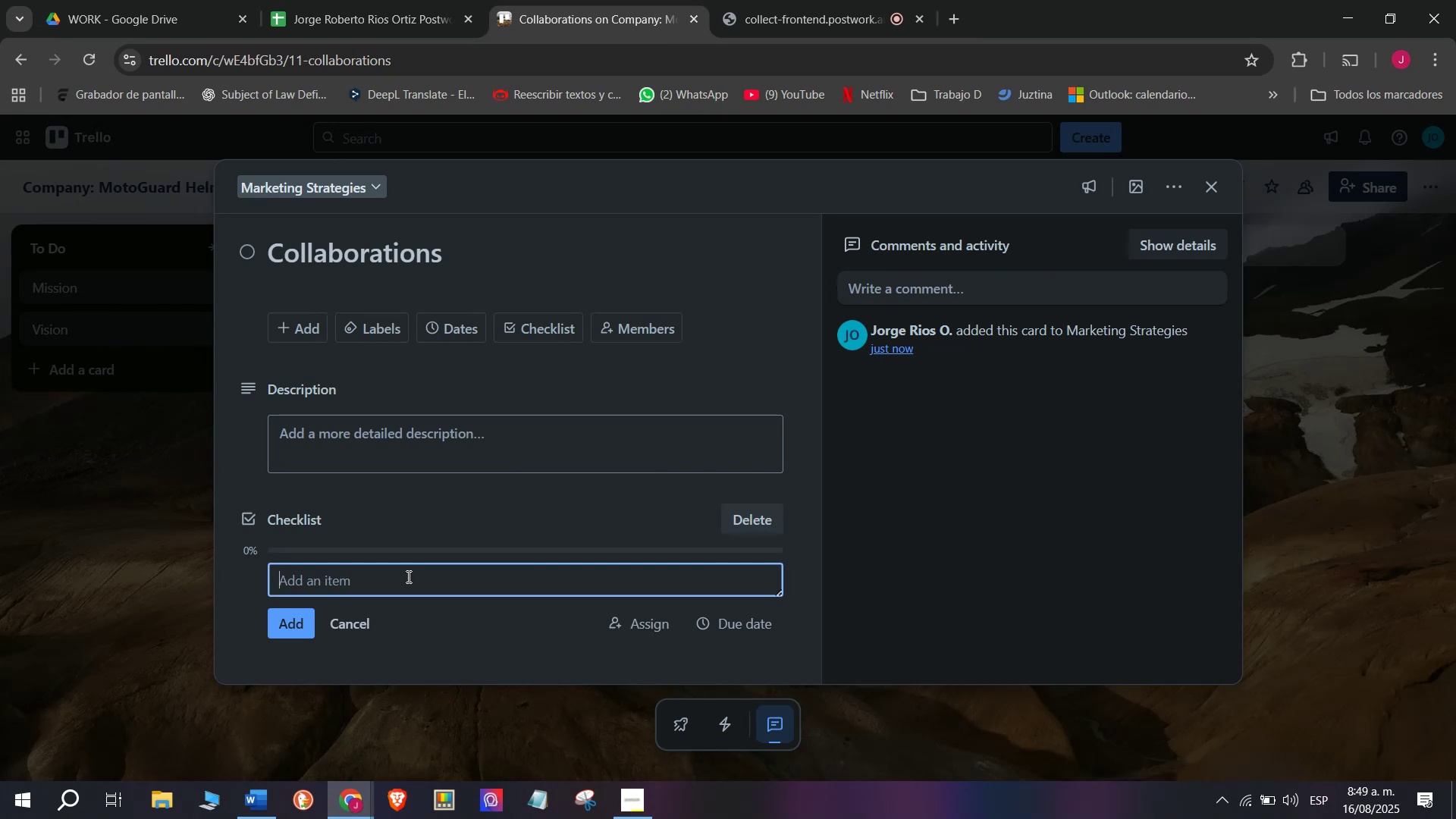 
left_click([359, 588])
 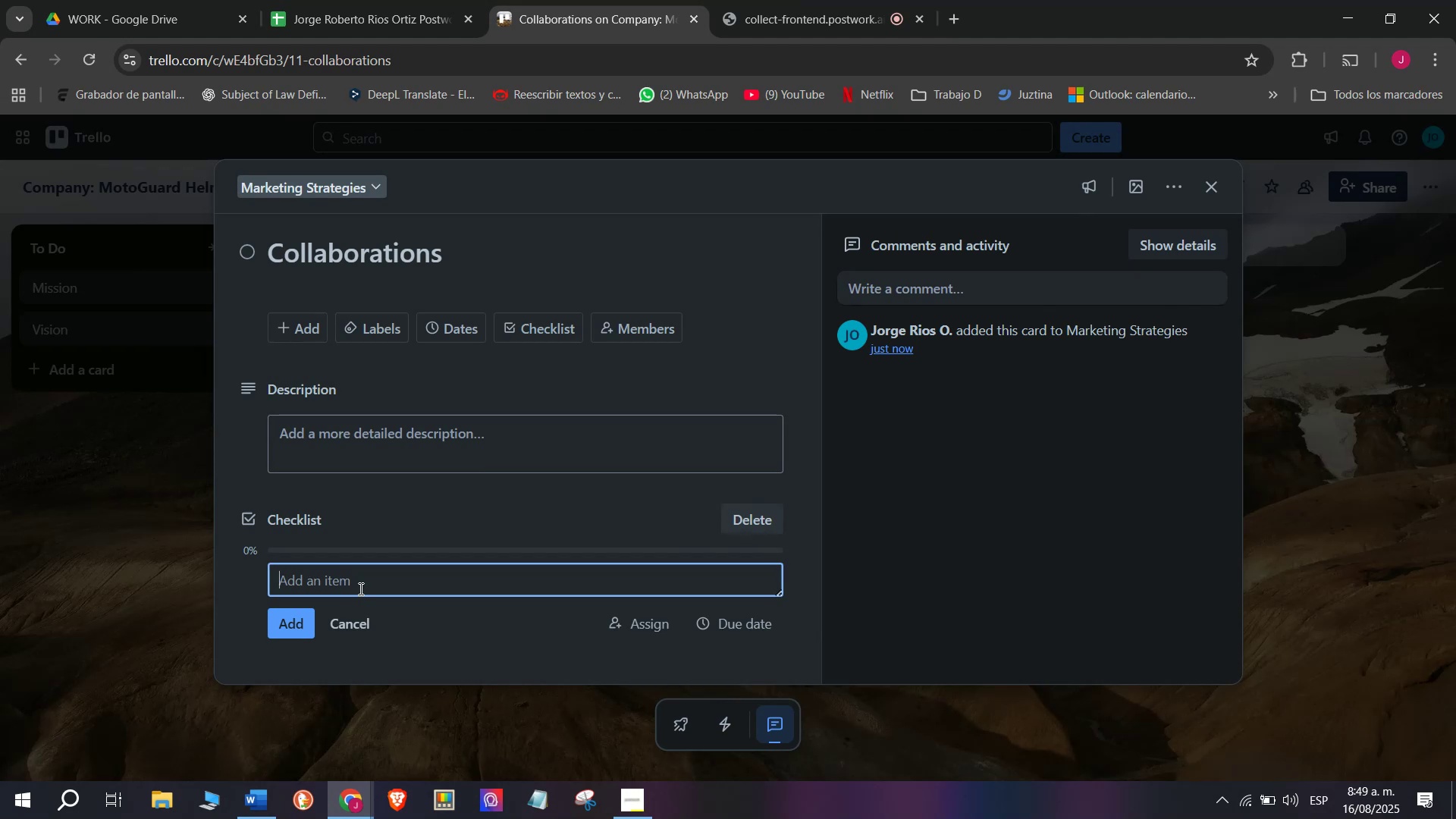 
type(Partner wirtgh)
key(Backspace)
key(Backspace)
key(Backspace)
type(h)
key(Backspace)
key(Backspace)
type(th ridingf)
key(Backspace)
 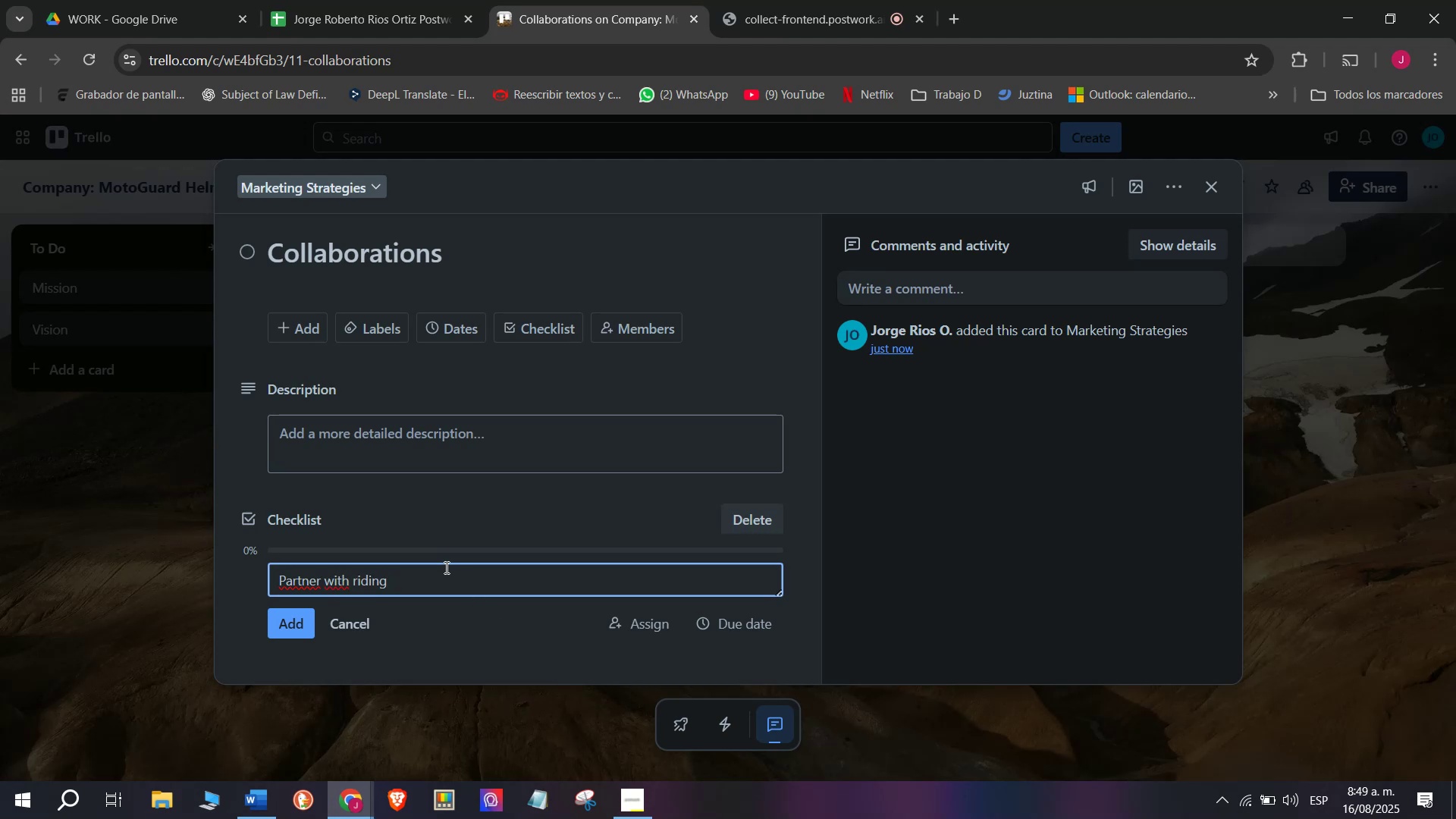 
type( schoolks)
key(Backspace)
key(Backspace)
type(s)
 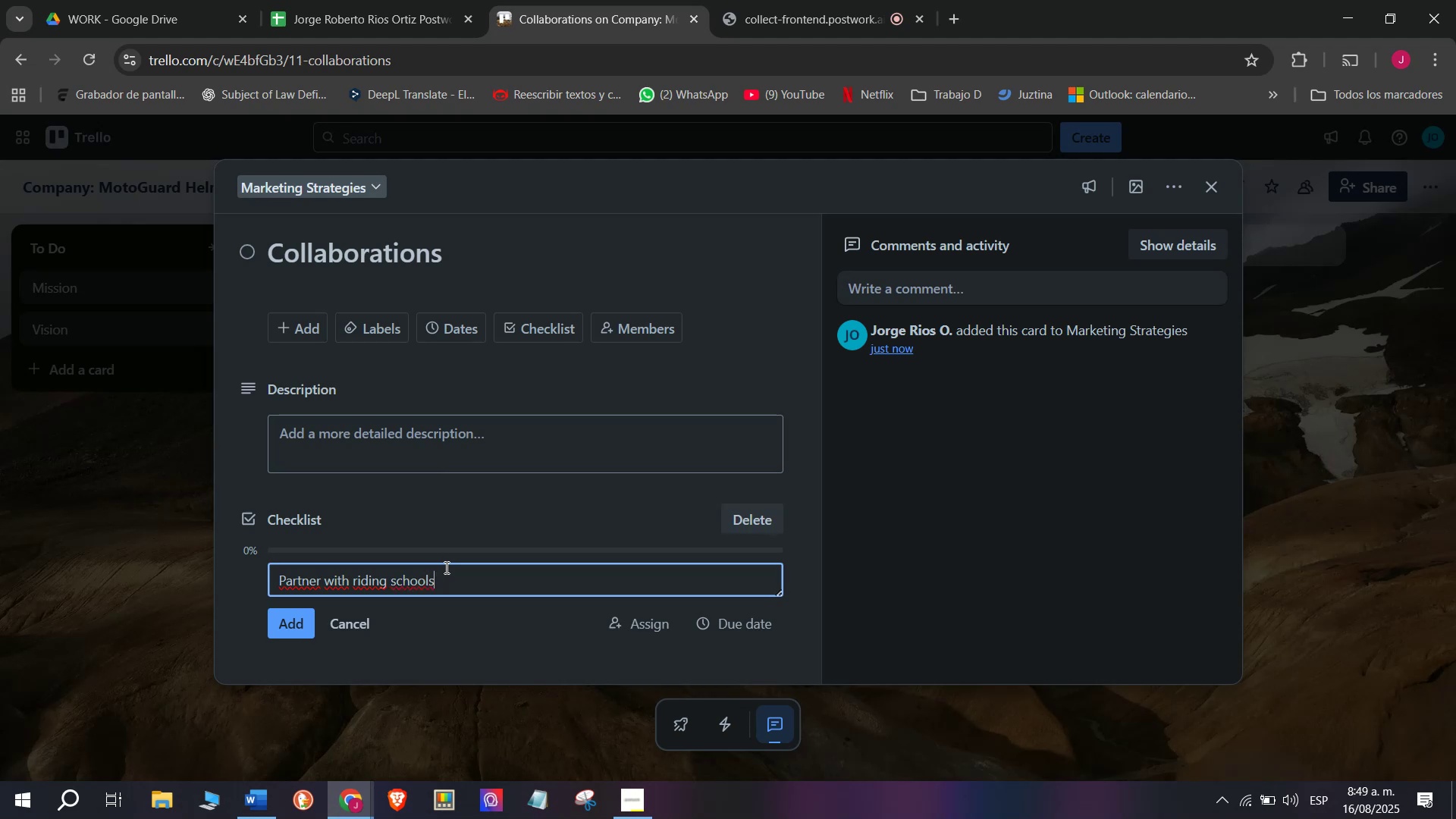 
key(Enter)
 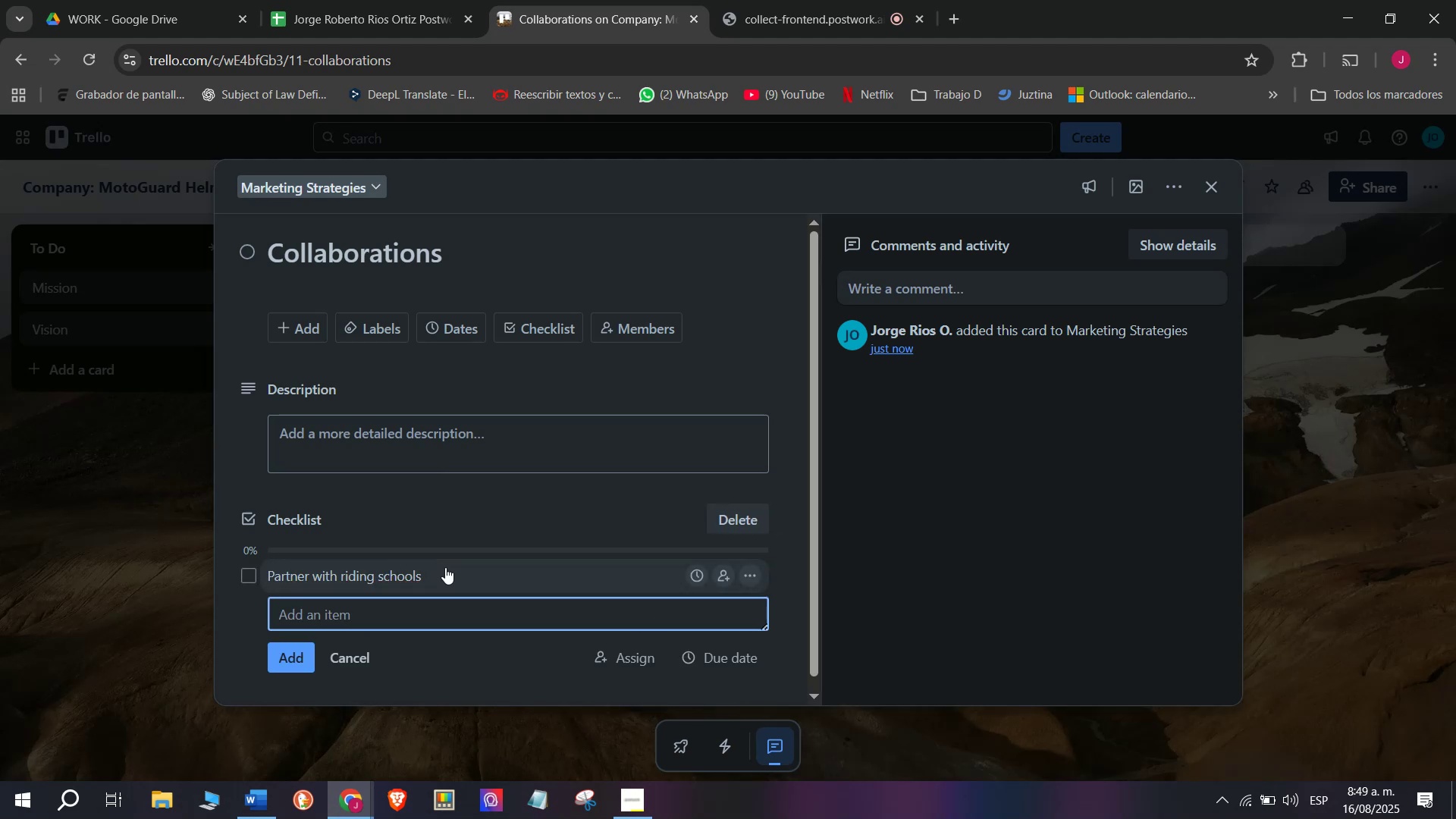 
type(Offer discount tio)
key(Backspace)
type(o)
key(Backspace)
key(Backspace)
type(o clubs)
 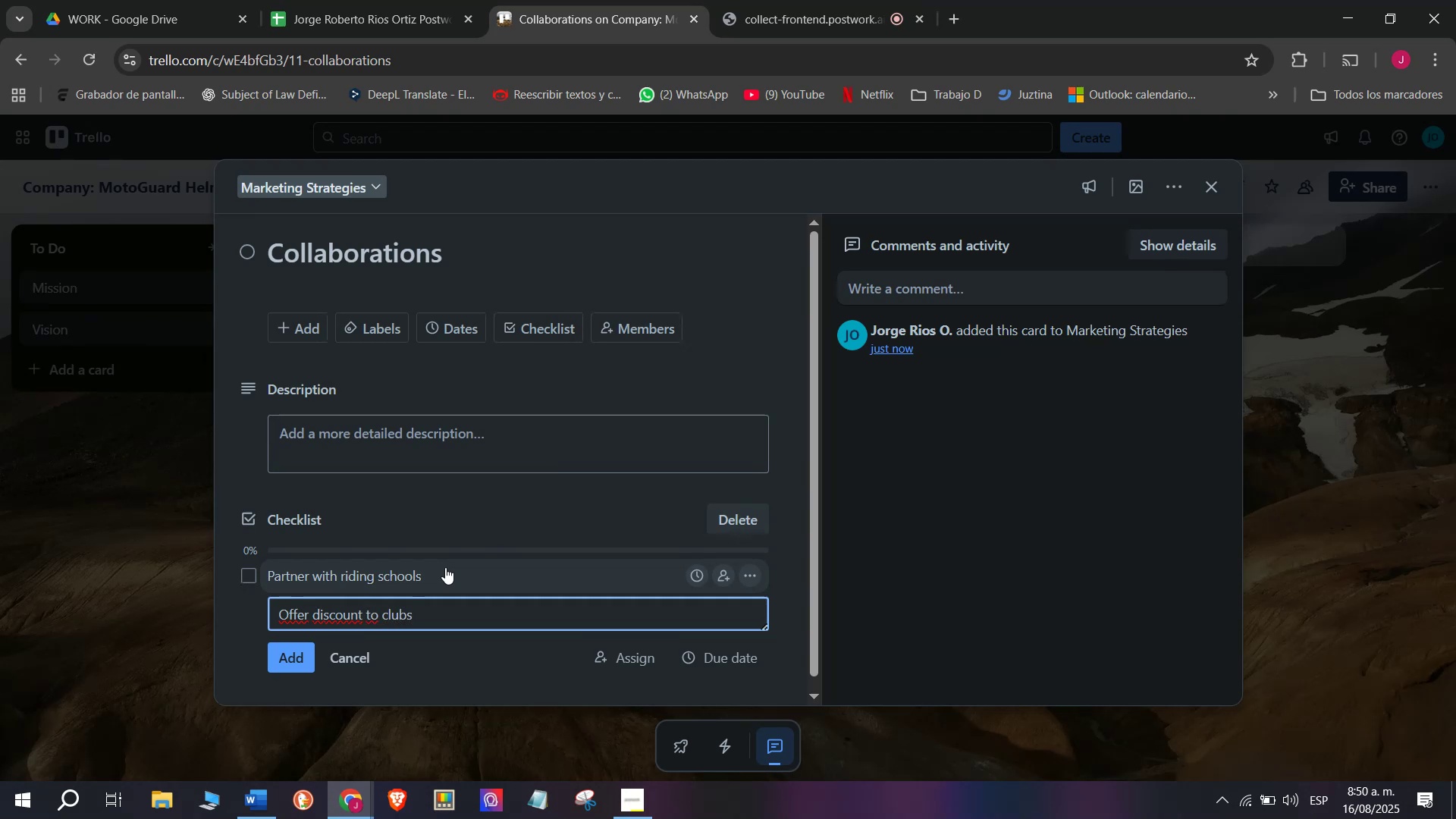 
key(Enter)
 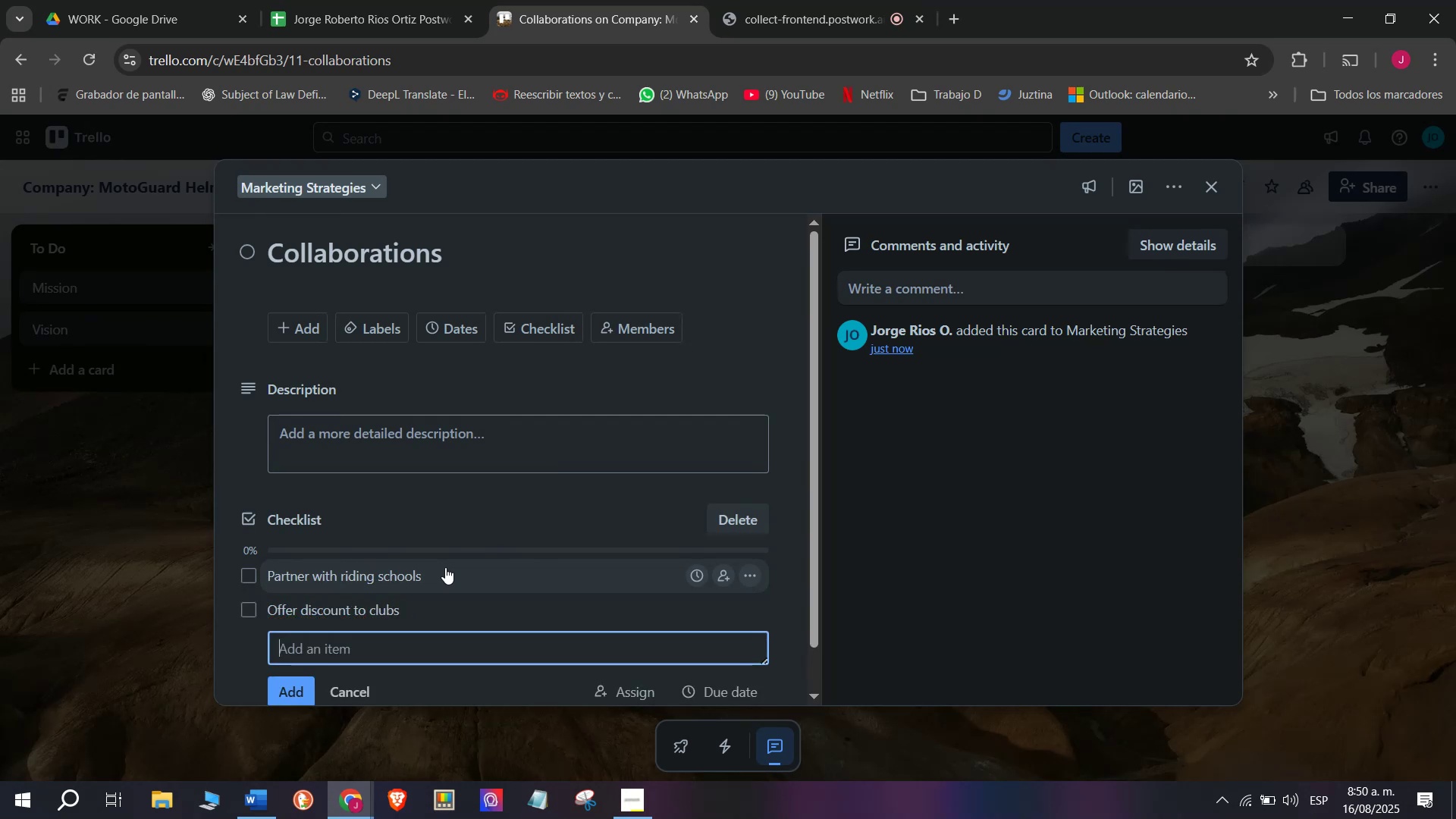 
type(PR)
key(Backspace)
type(ropvuide)
key(Backspace)
key(Backspace)
key(Backspace)
key(Backspace)
key(Backspace)
 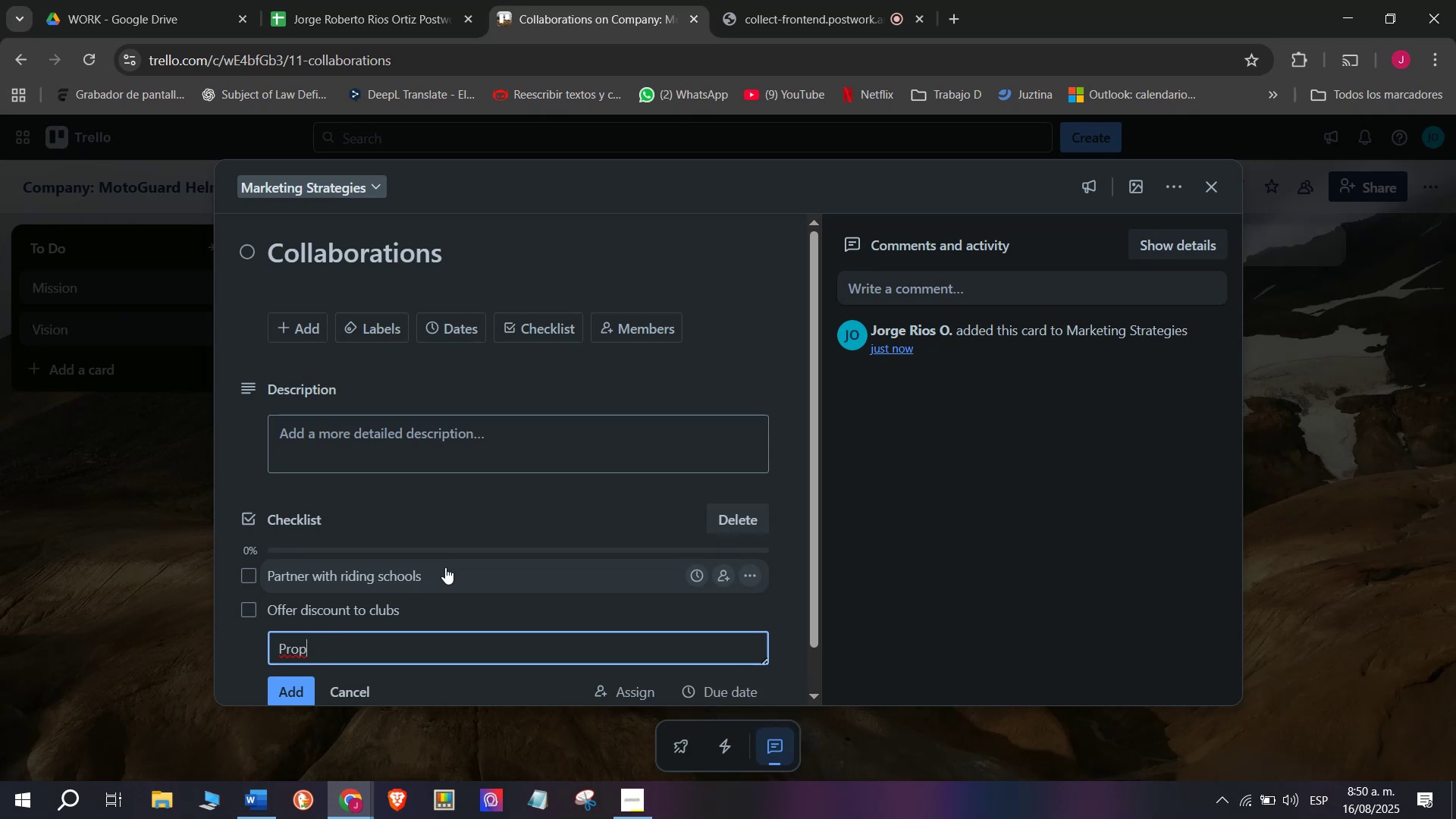 
key(Backspace)
type(ve)
key(Backspace)
type(ide sample helmets)
 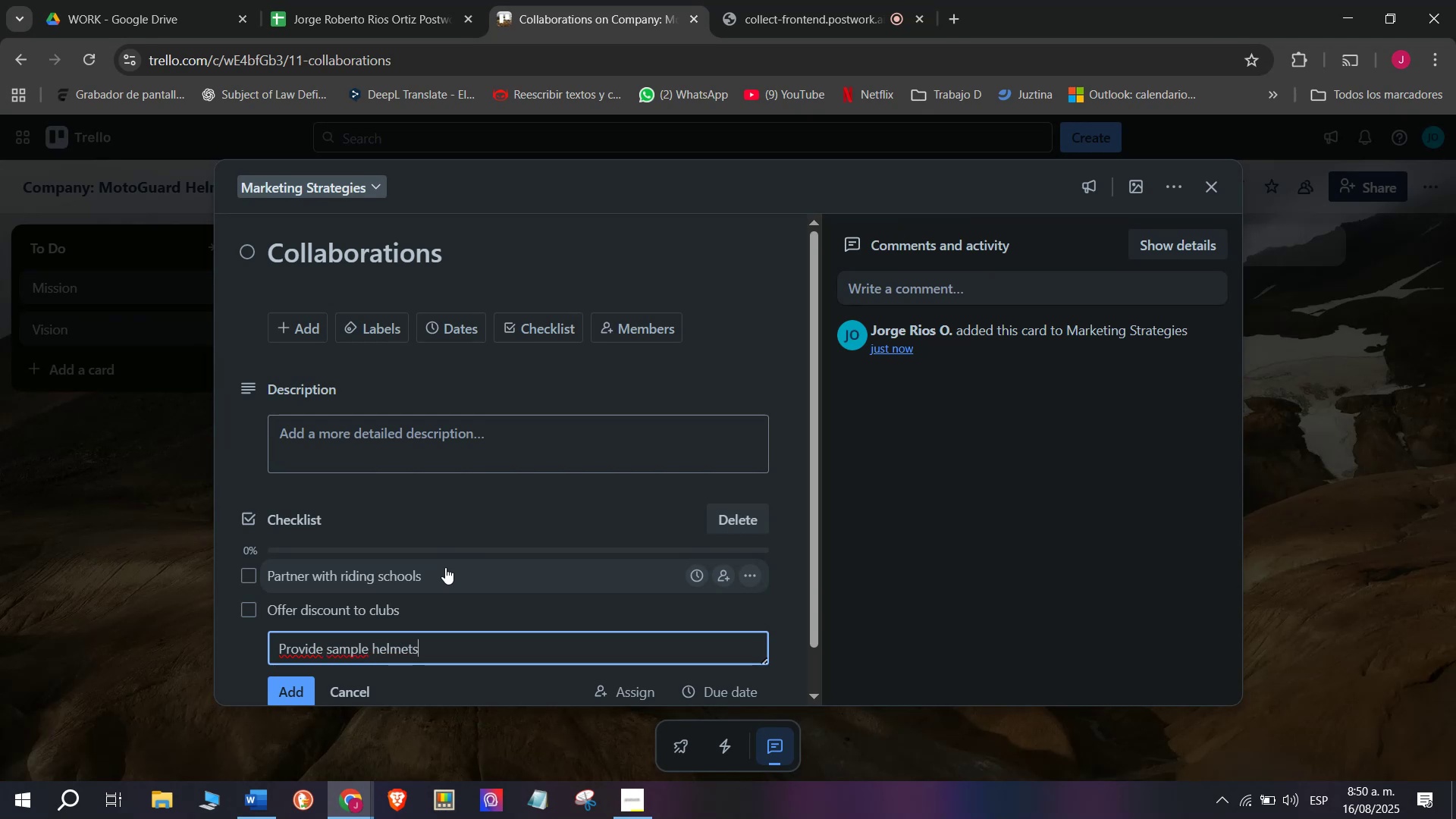 
key(Enter)
 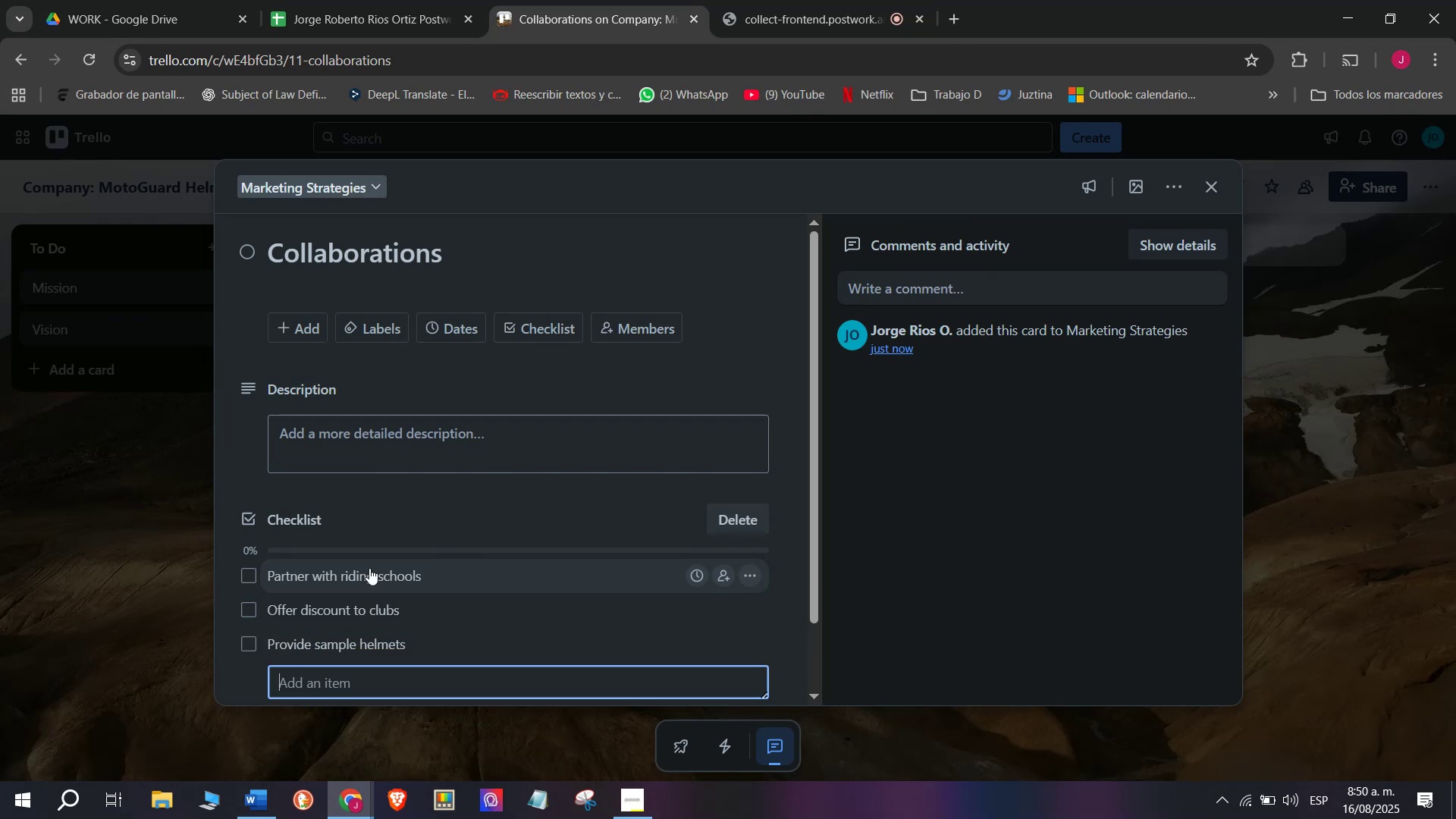 
scroll: coordinate [365, 567], scroll_direction: down, amount: 2.0
 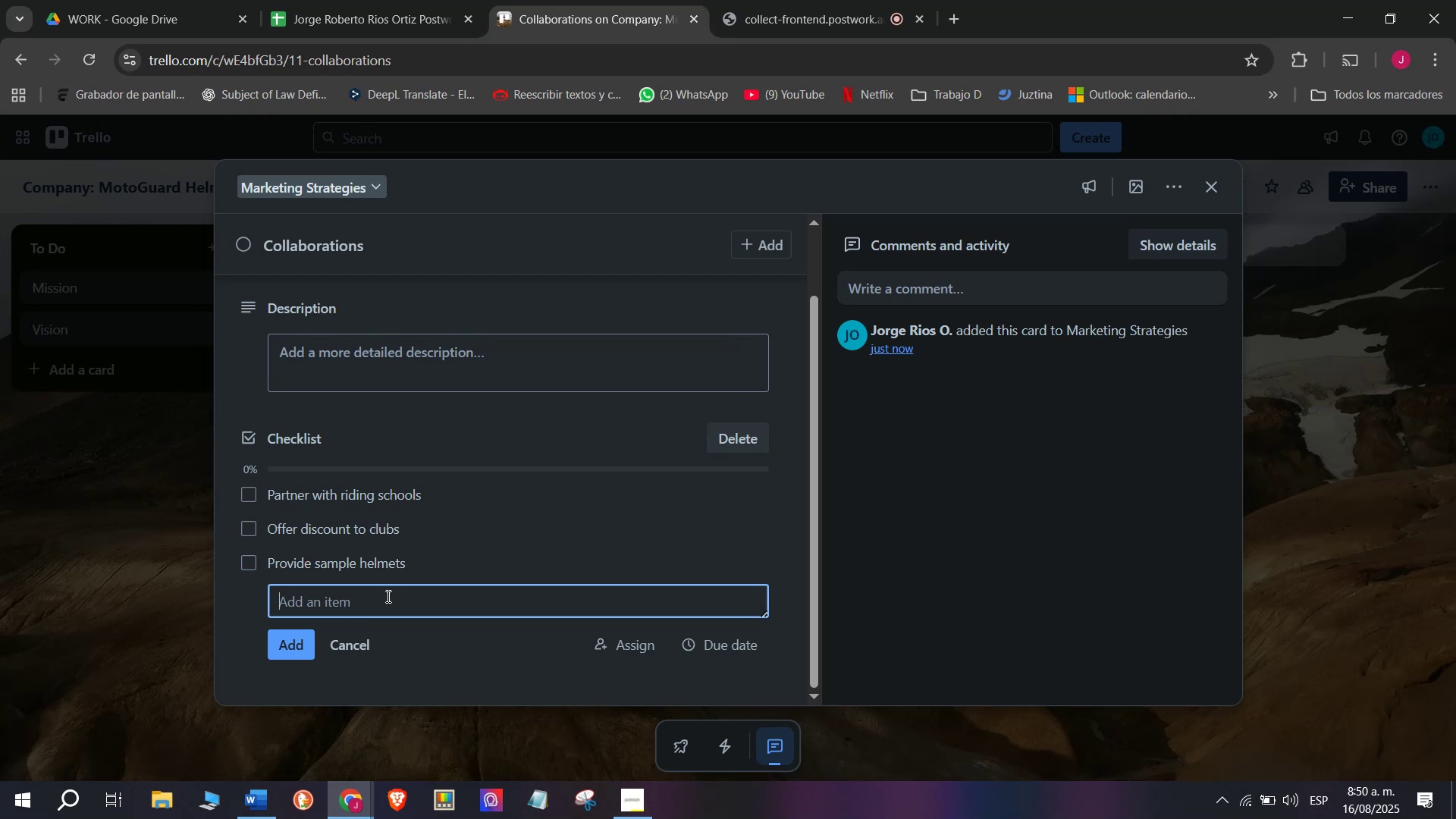 
type(Designm)
key(Backspace)
type( co-branded)
 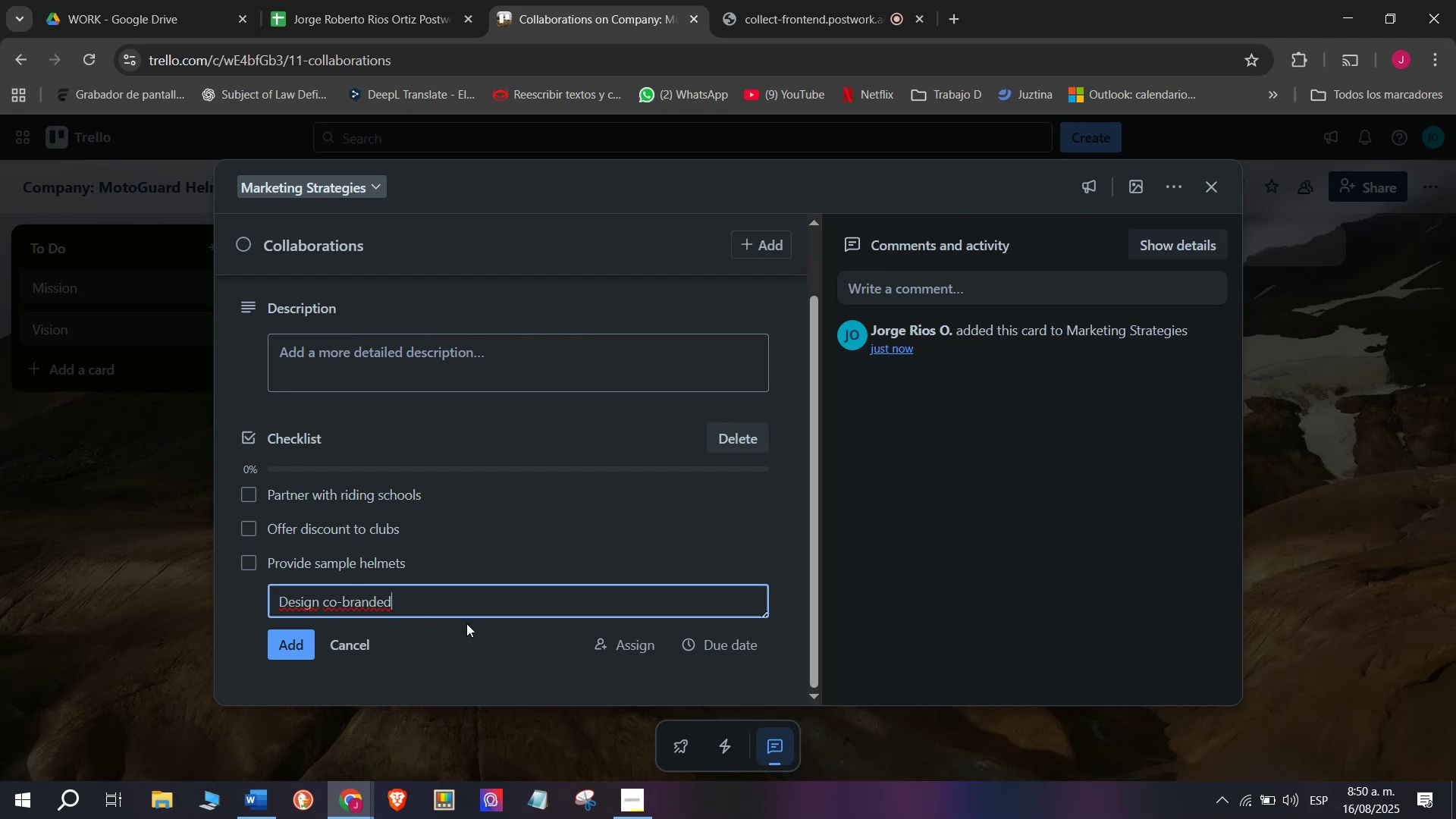 
type( gear)
 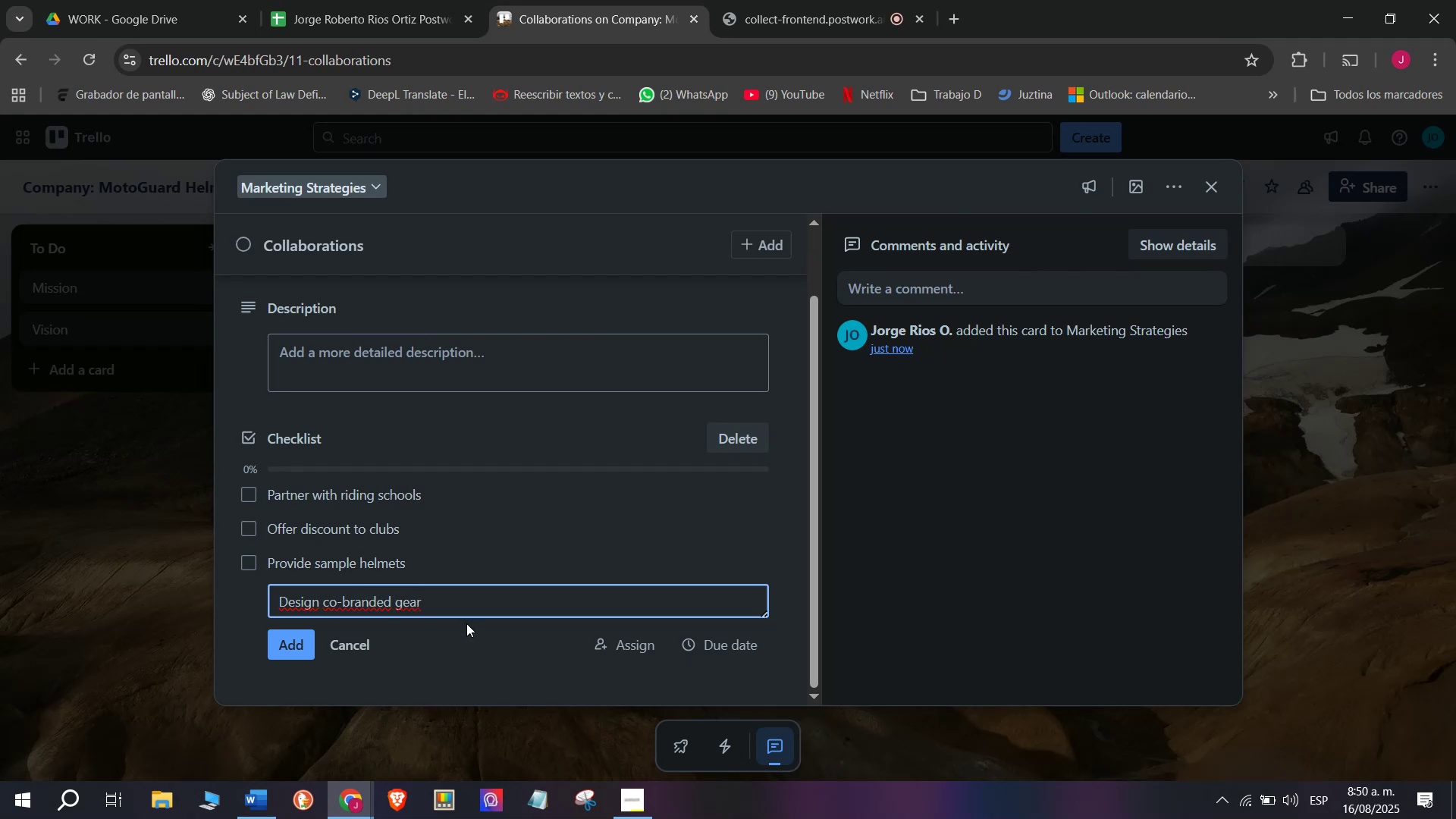 
key(Enter)
 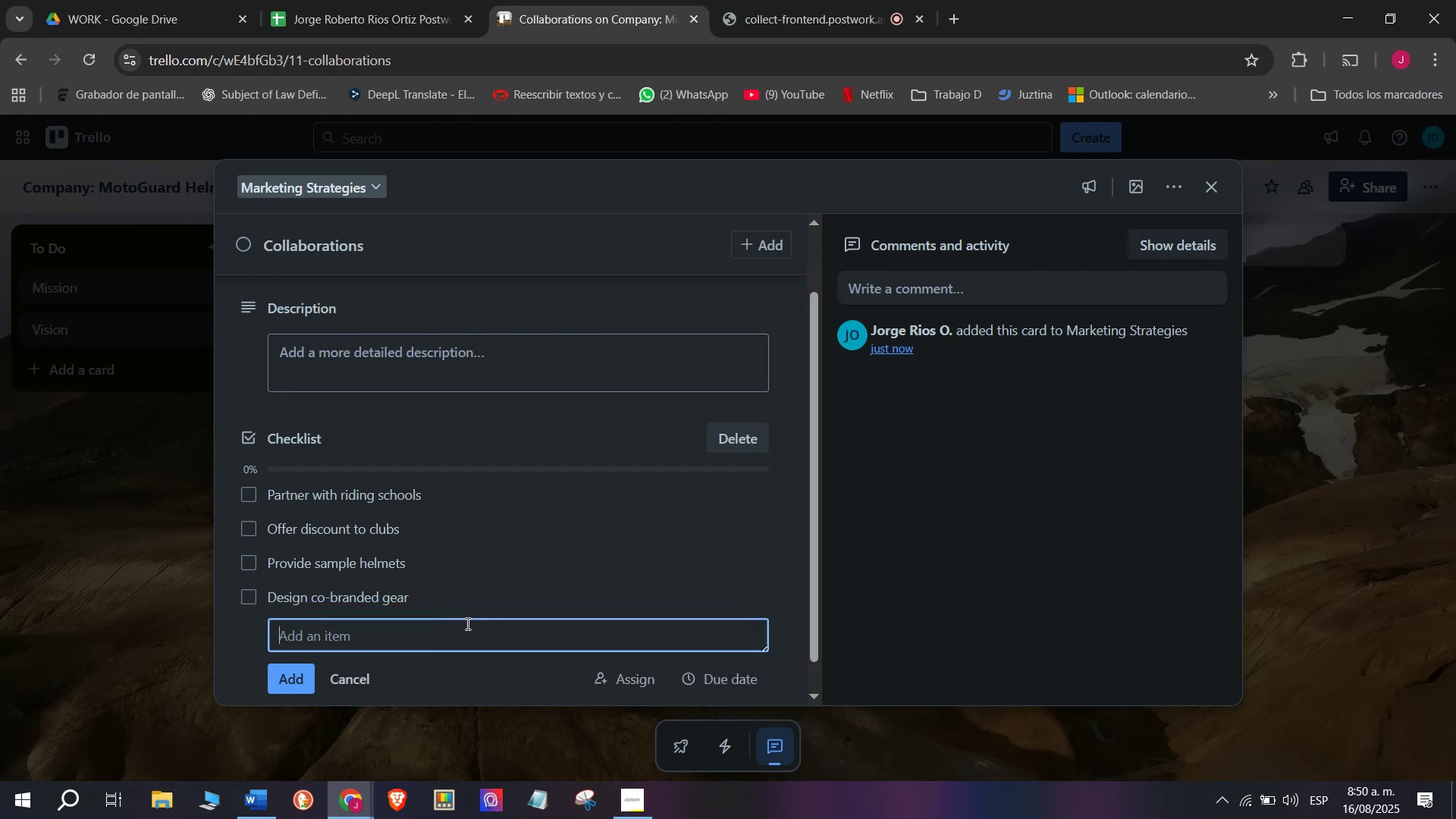 
type(Sher)
key(Backspace)
key(Backspace)
type(are promotial)
 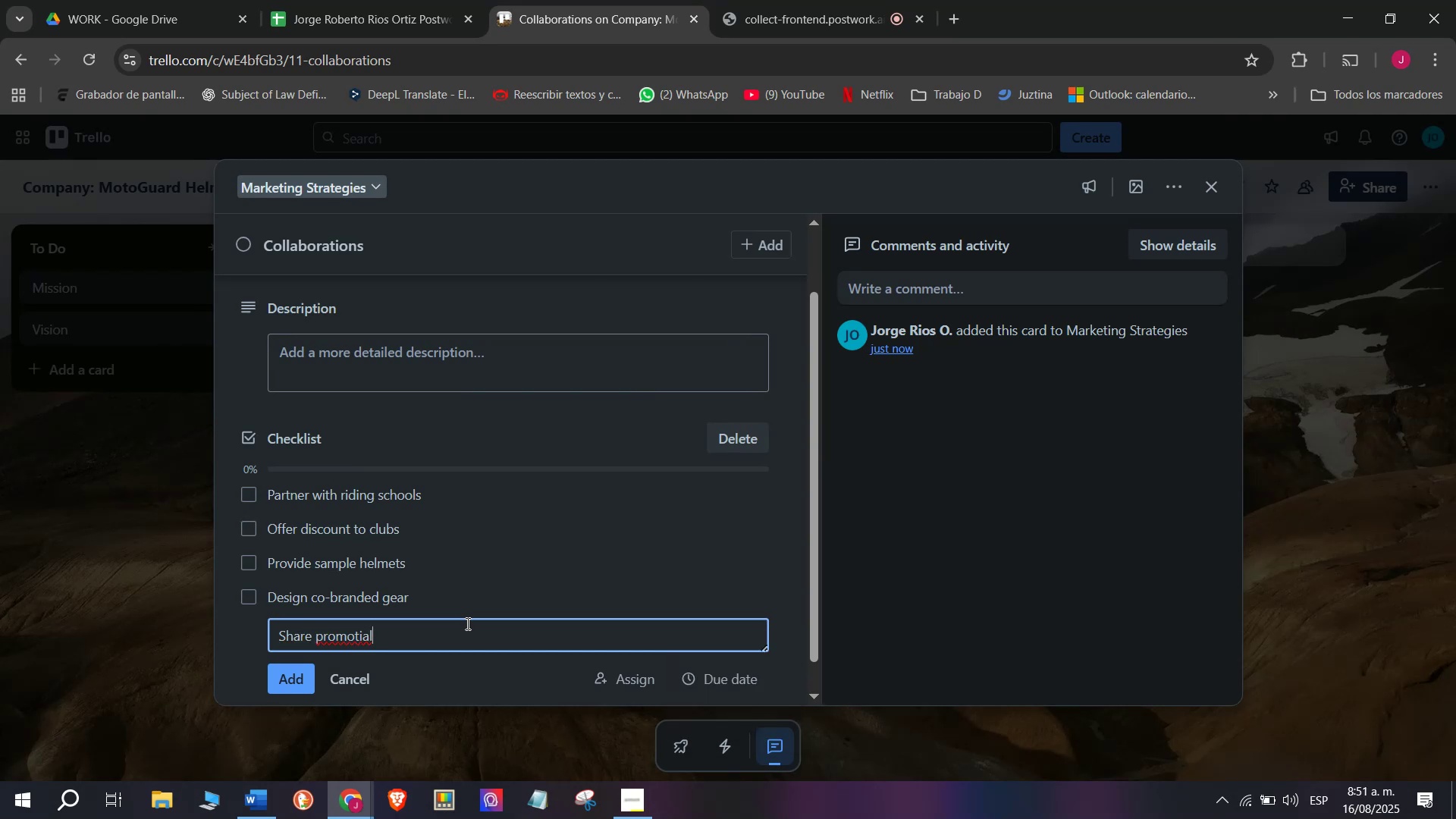 
key(Backspace)
key(Backspace)
type(onal materials)
 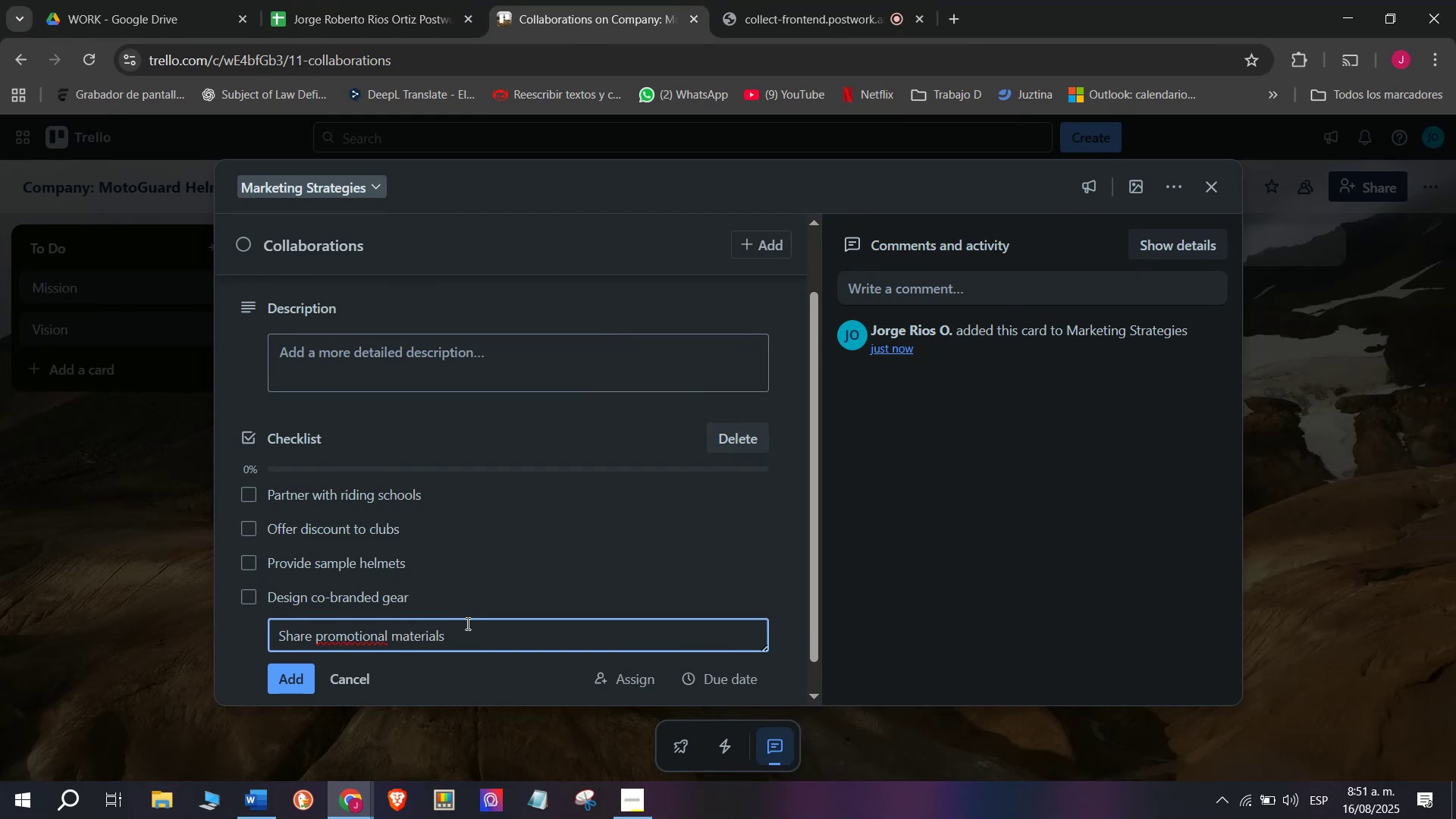 
key(Enter)
 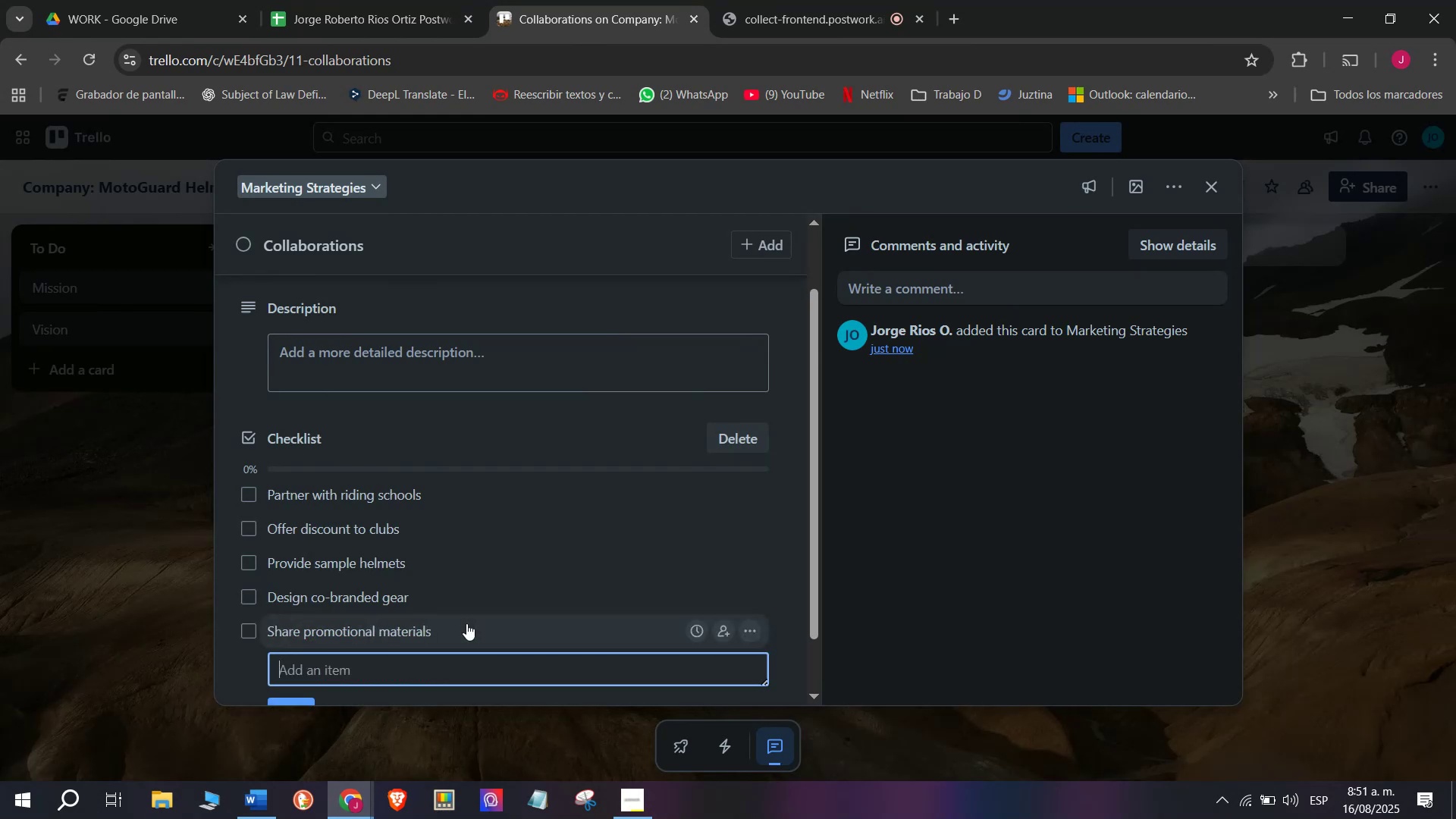 
type(Sign agreements)
 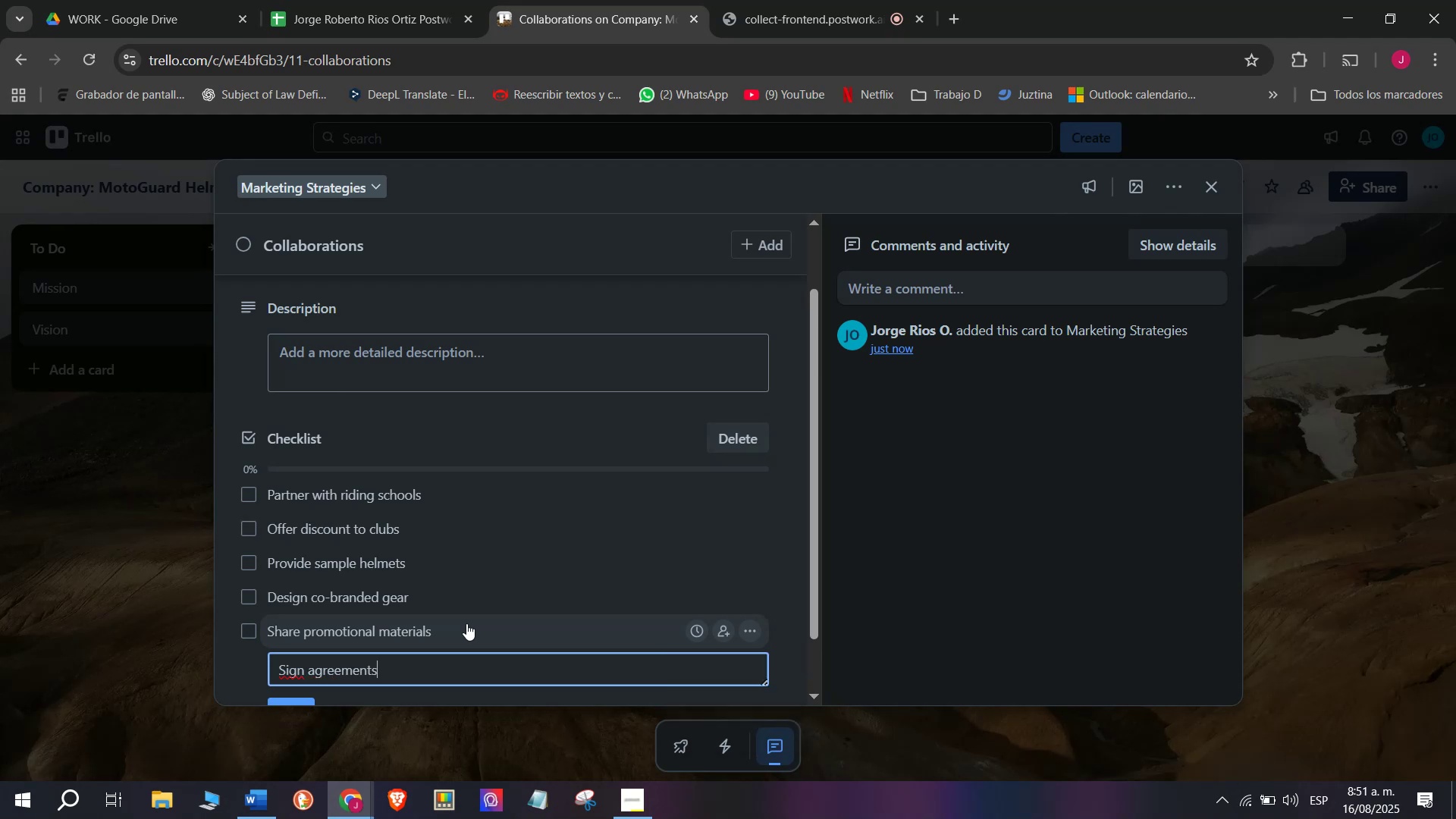 
key(Enter)
 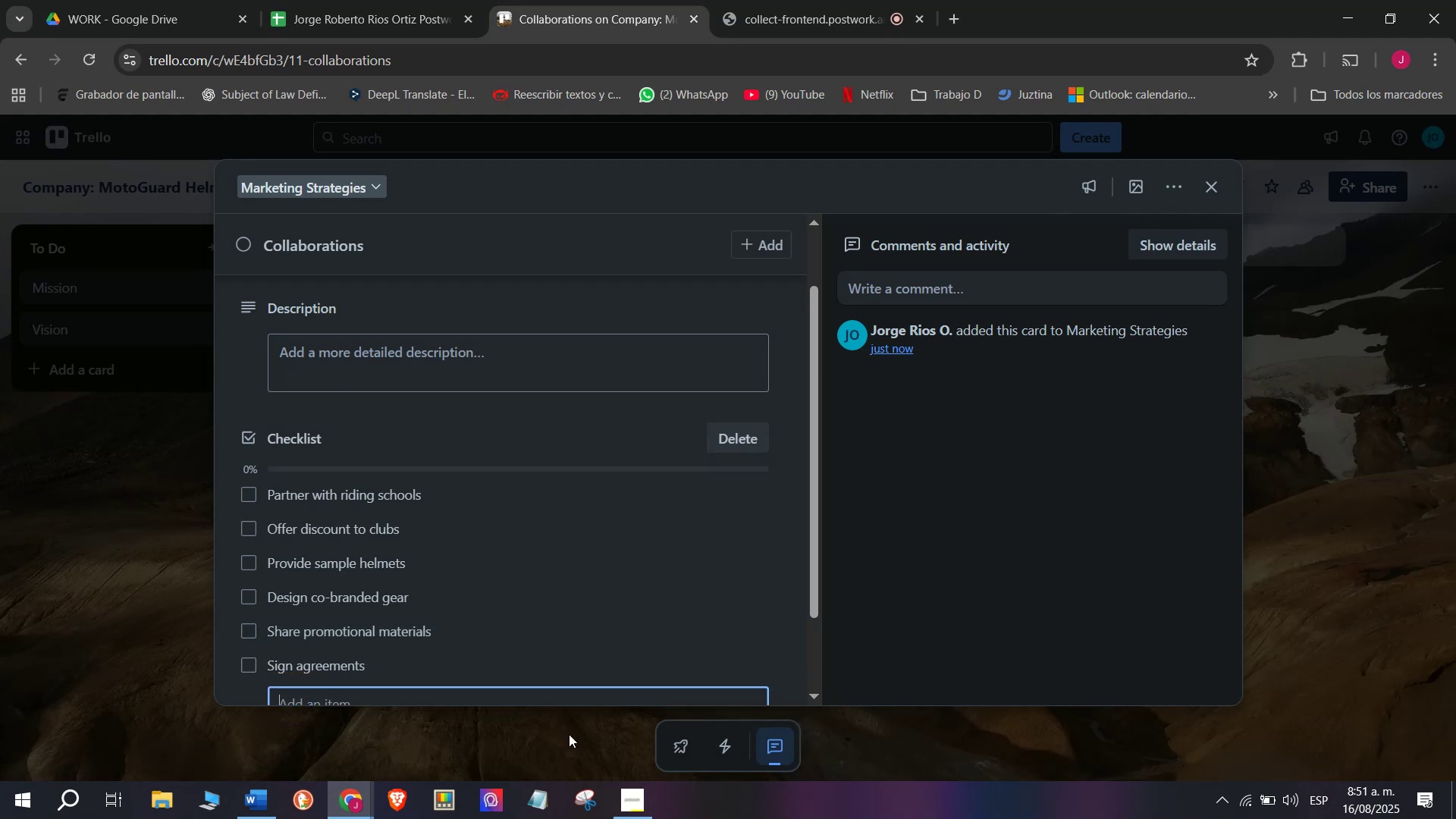 
scroll: coordinate [518, 558], scroll_direction: up, amount: 4.0
 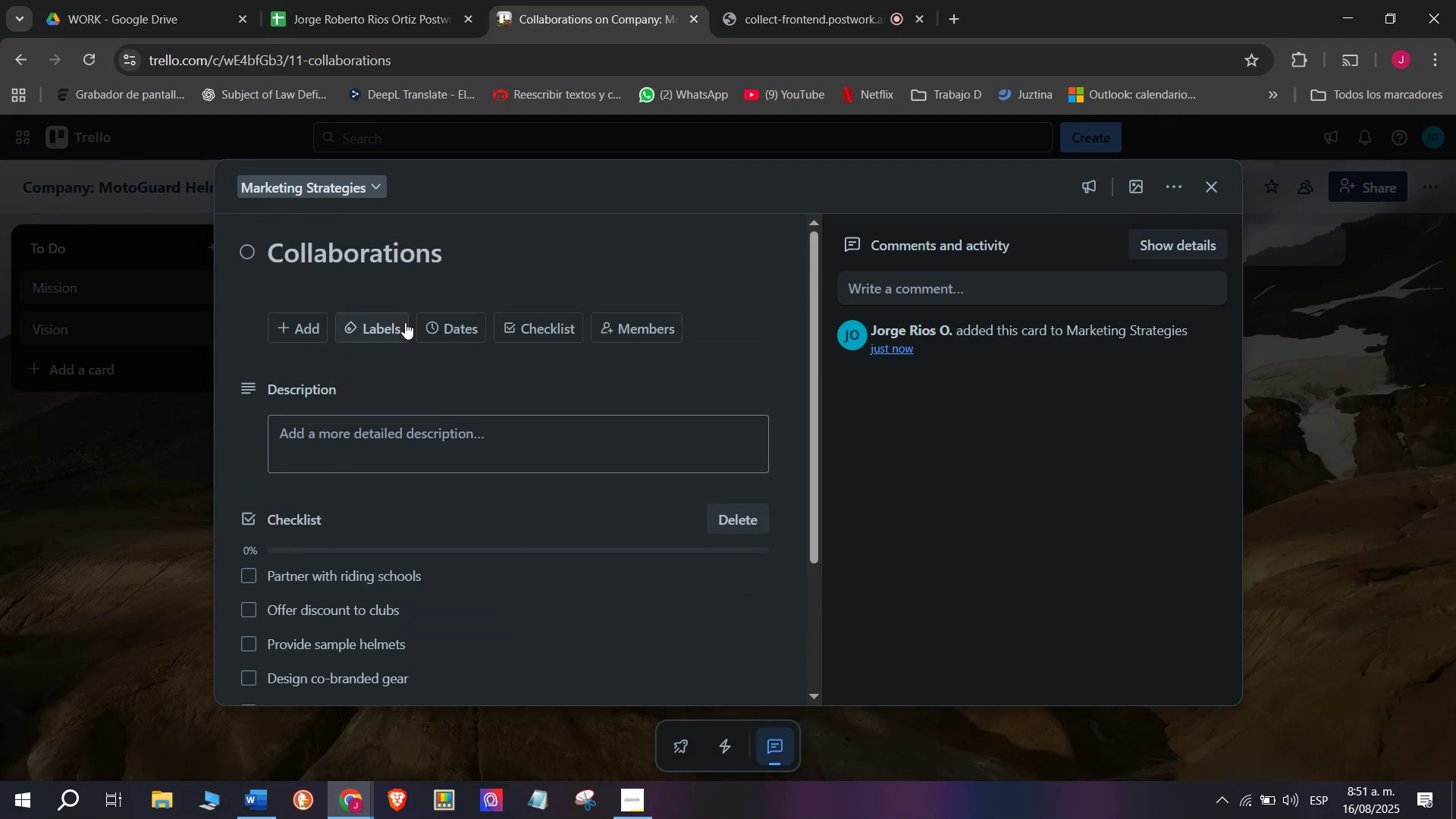 
left_click([405, 321])
 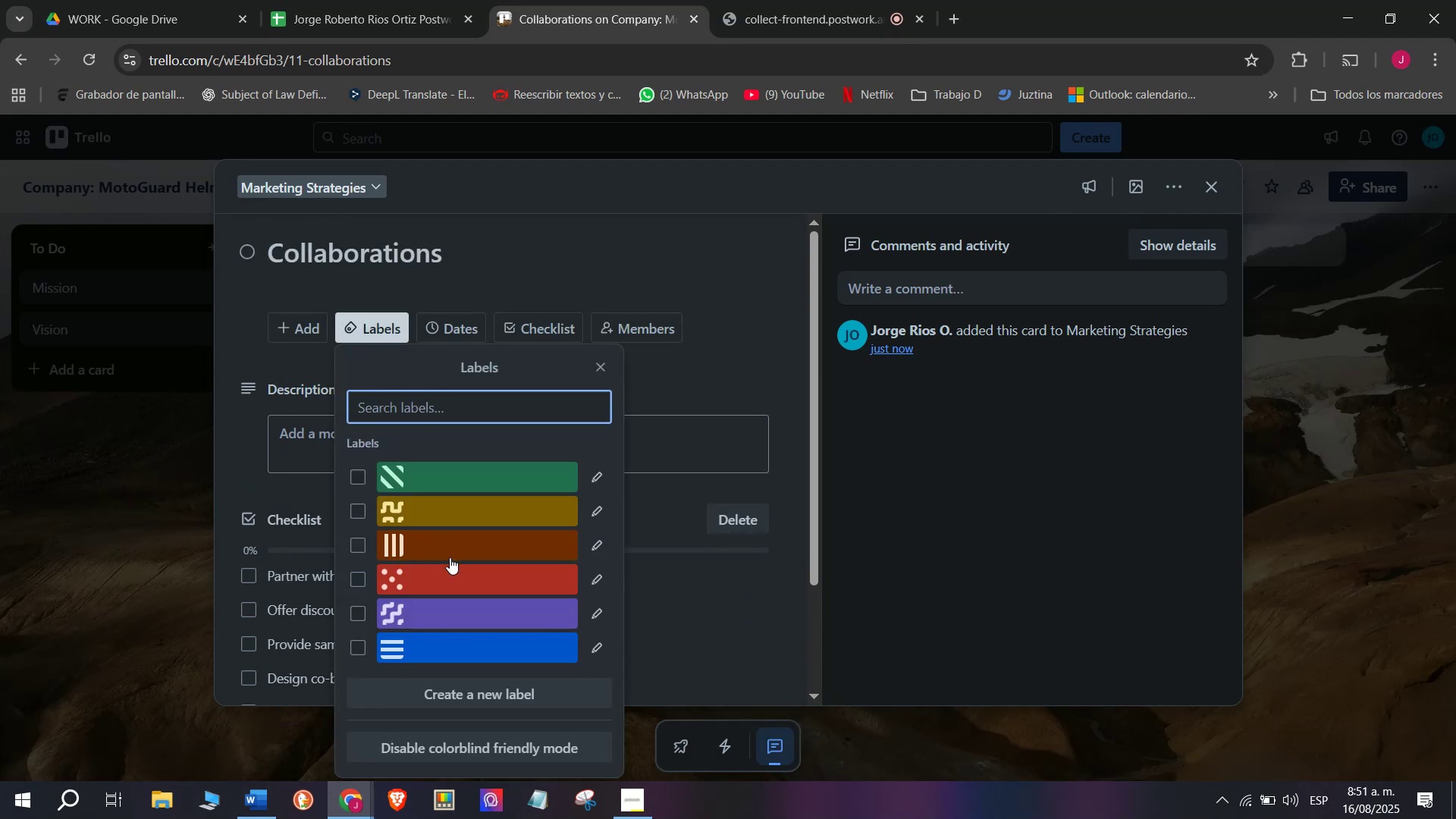 
left_click([453, 570])
 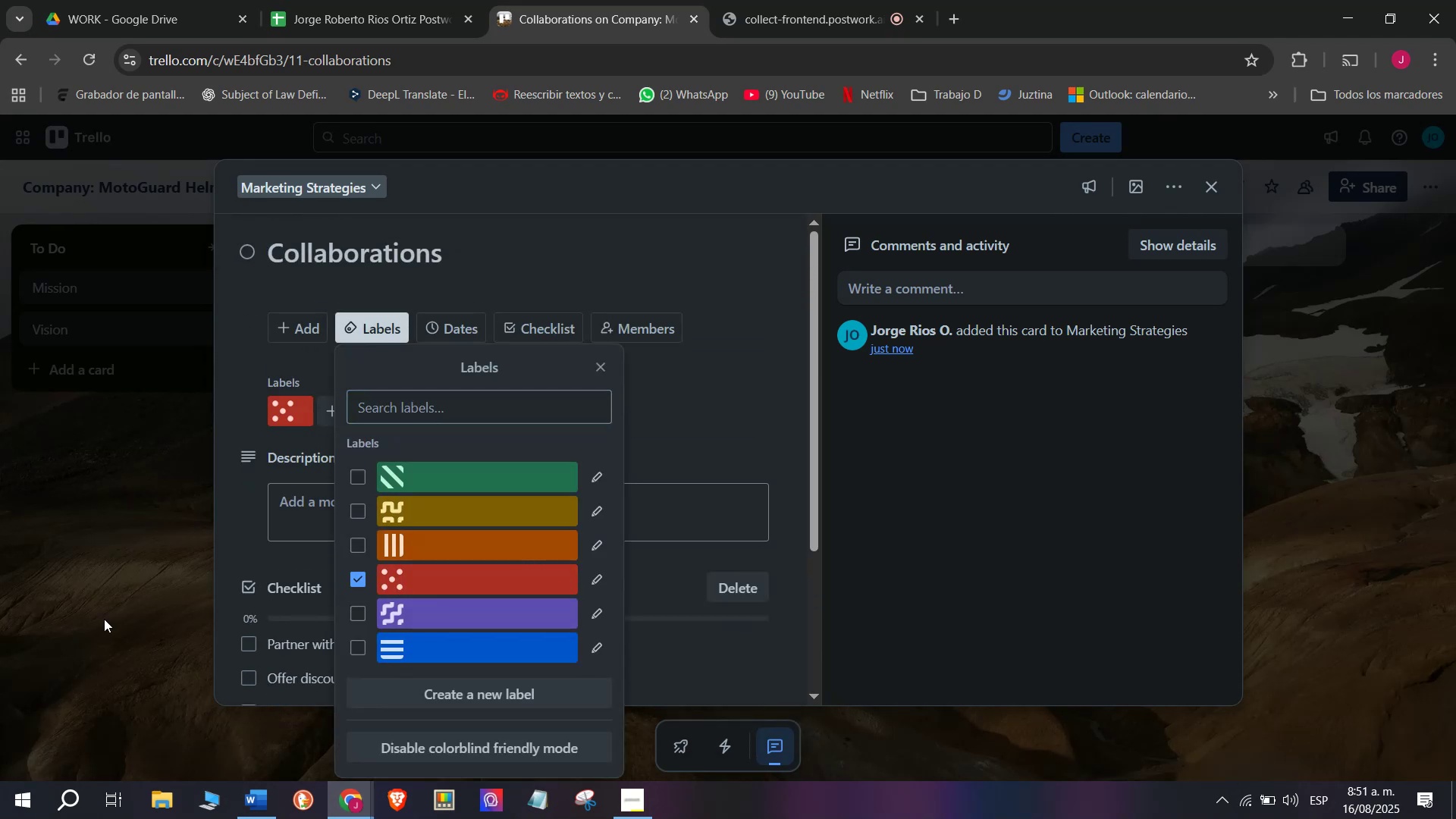 
double_click([104, 619])
 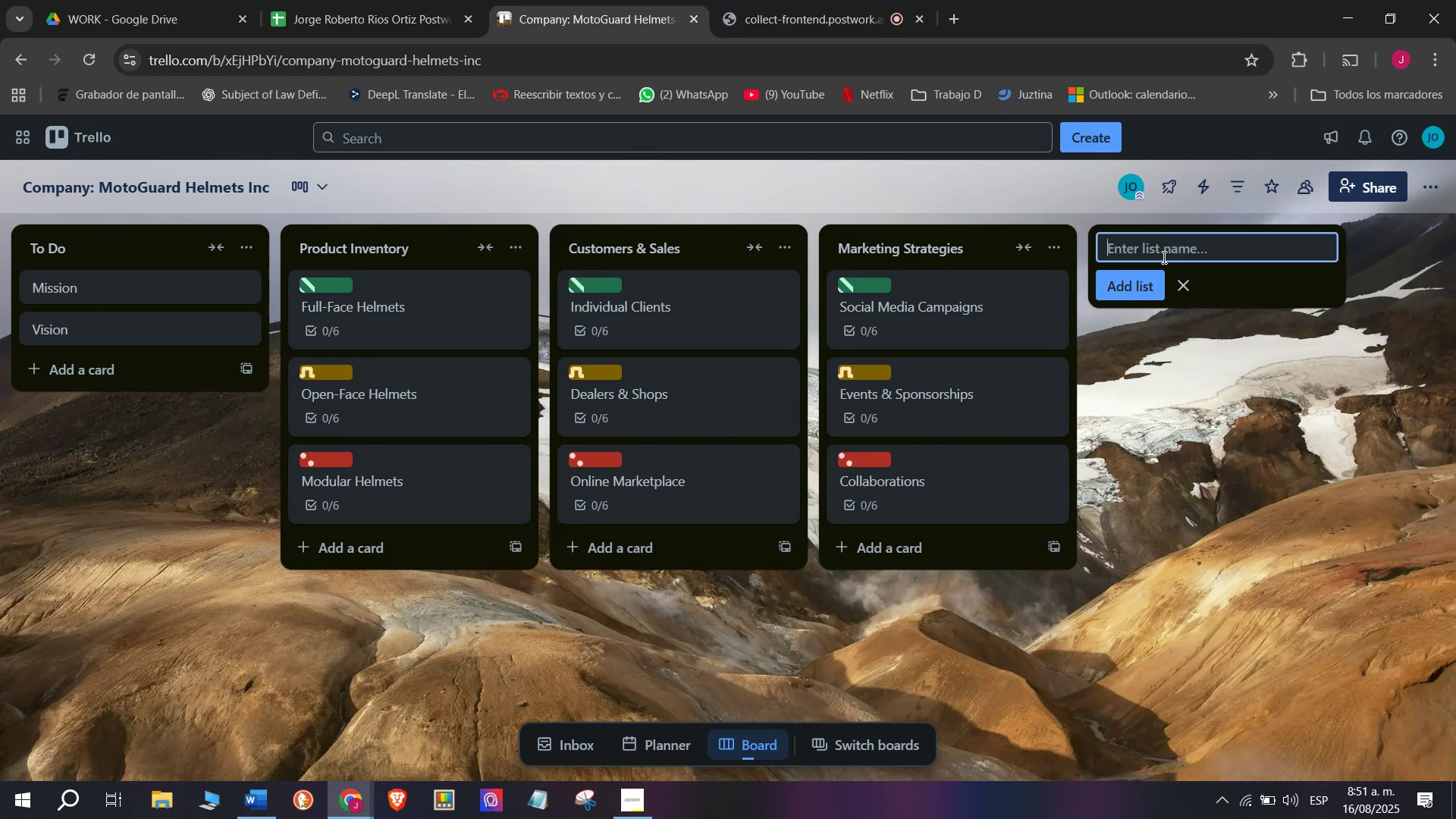 
left_click([801, 0])
 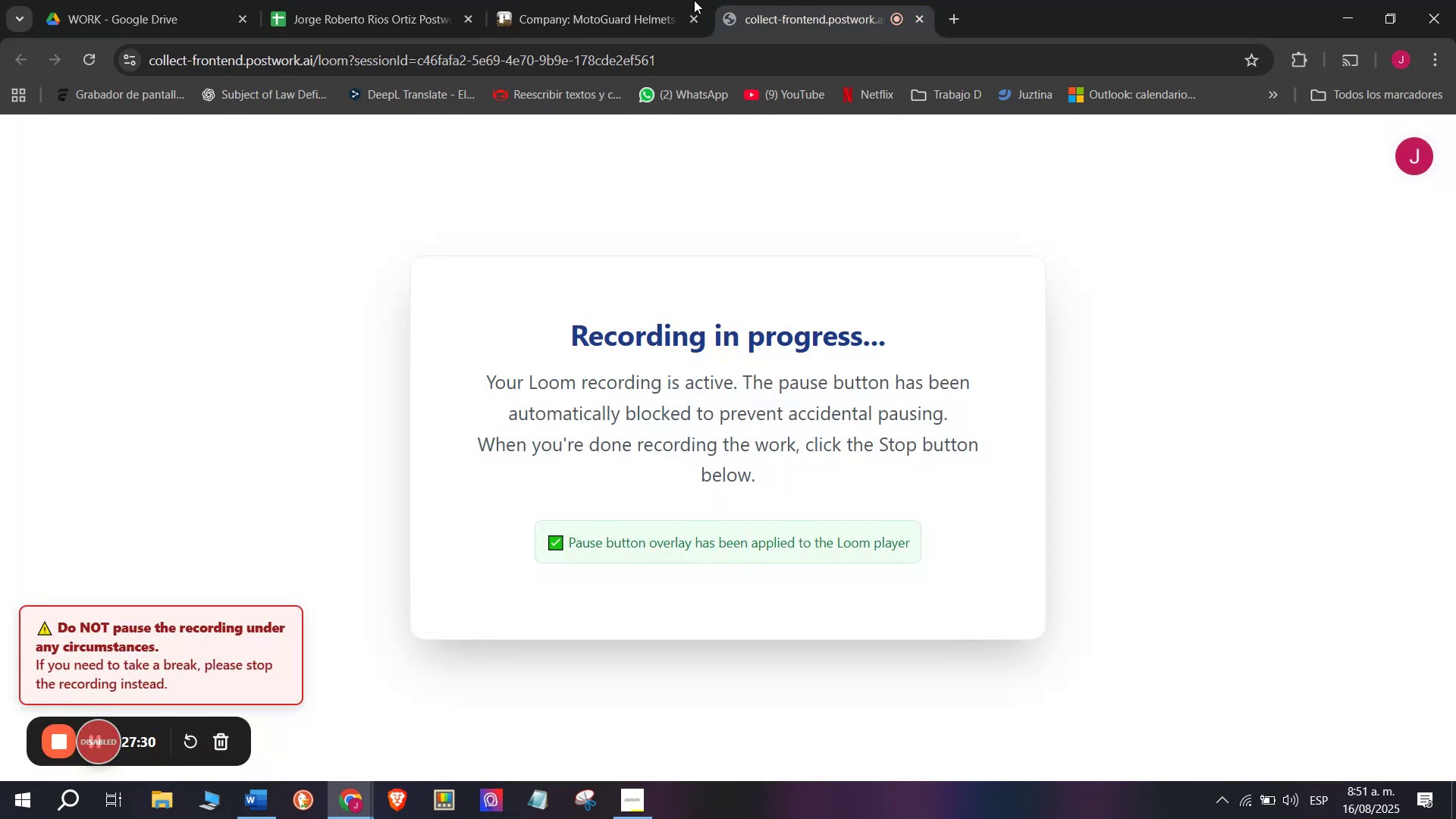 
left_click([664, 0])
 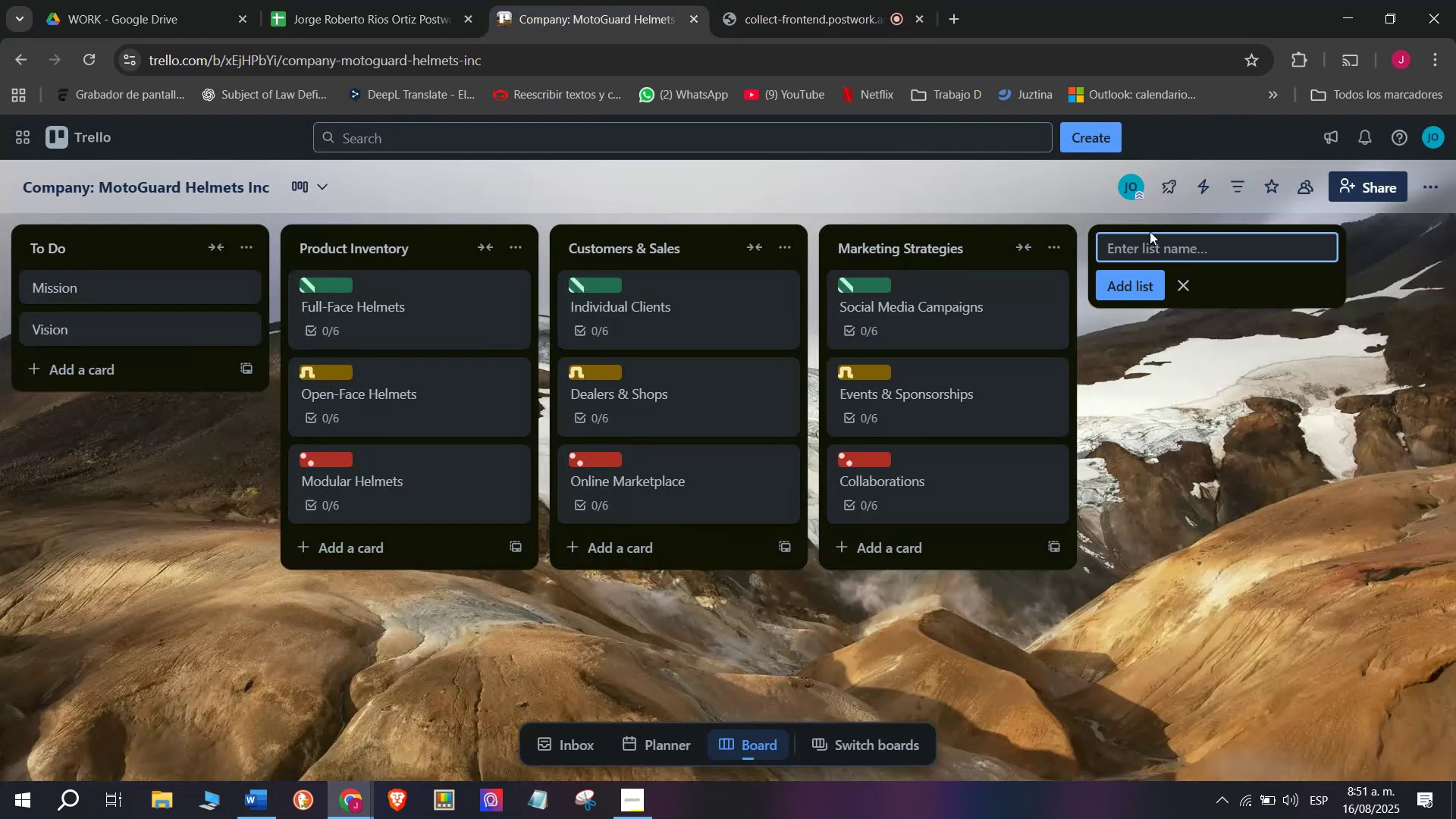 
left_click_drag(start_coordinate=[1154, 246], to_coordinate=[1147, 253])
 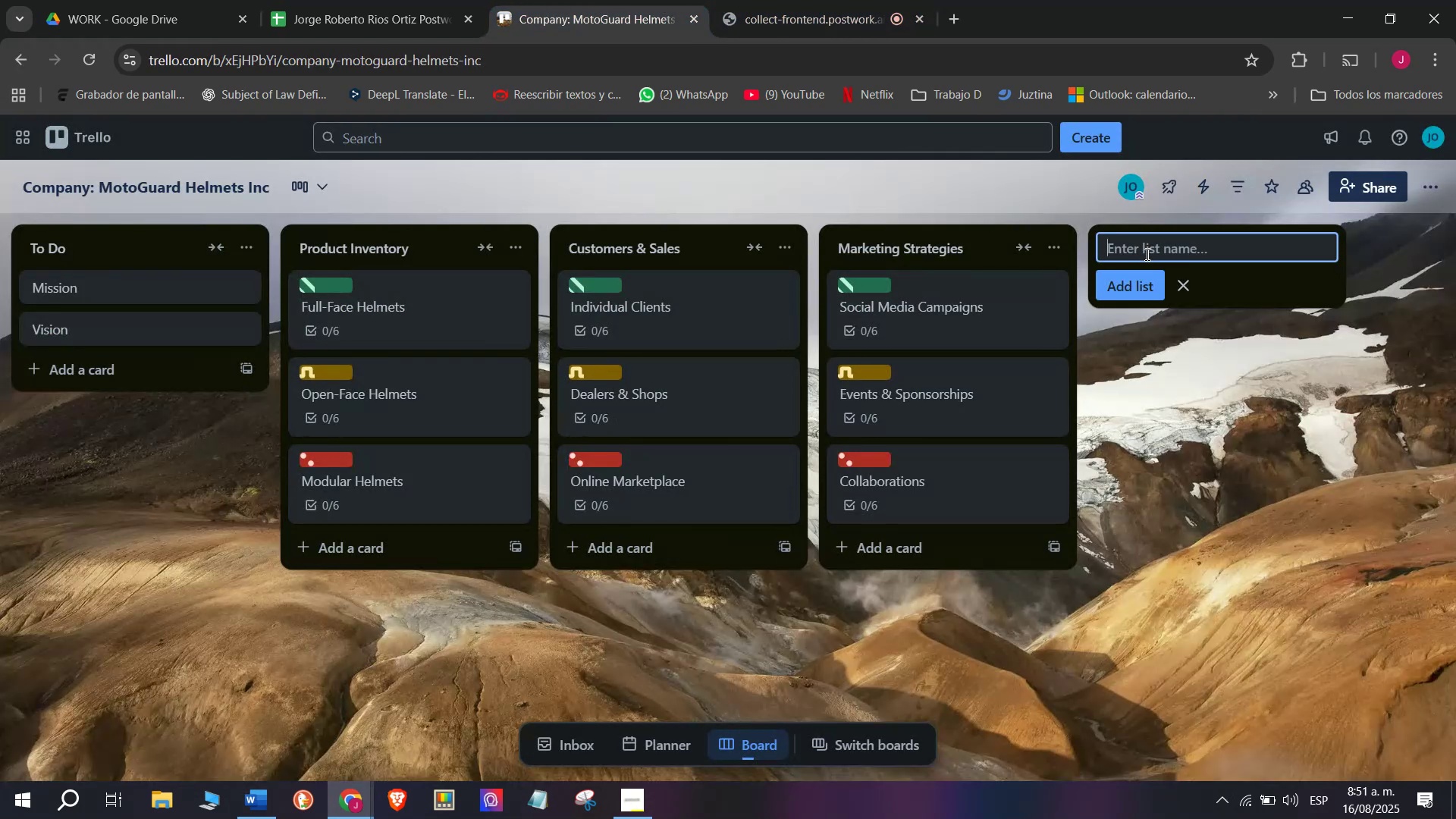 
type(Logis)
 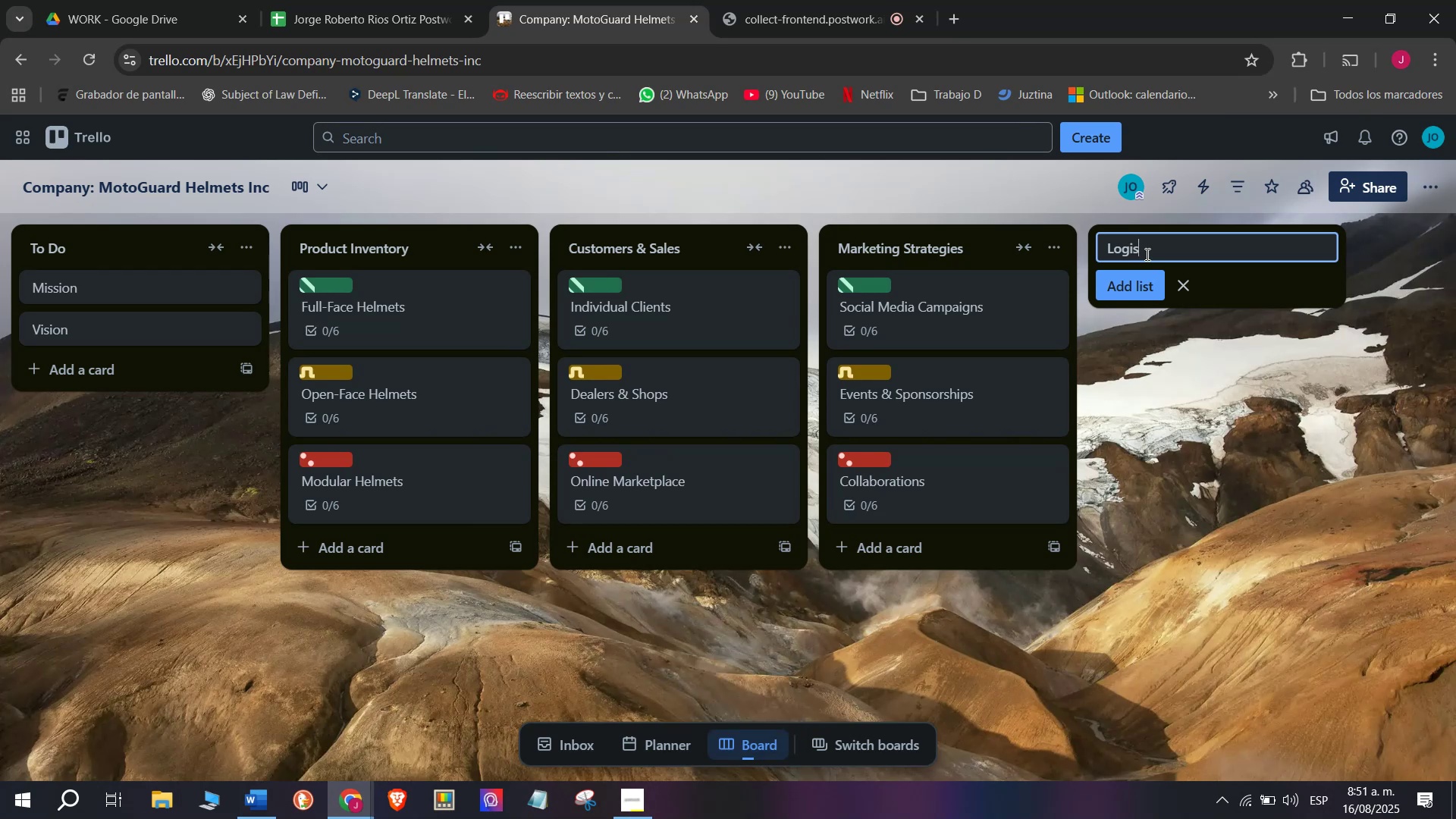 
type(ticis ?^ Shipping)
 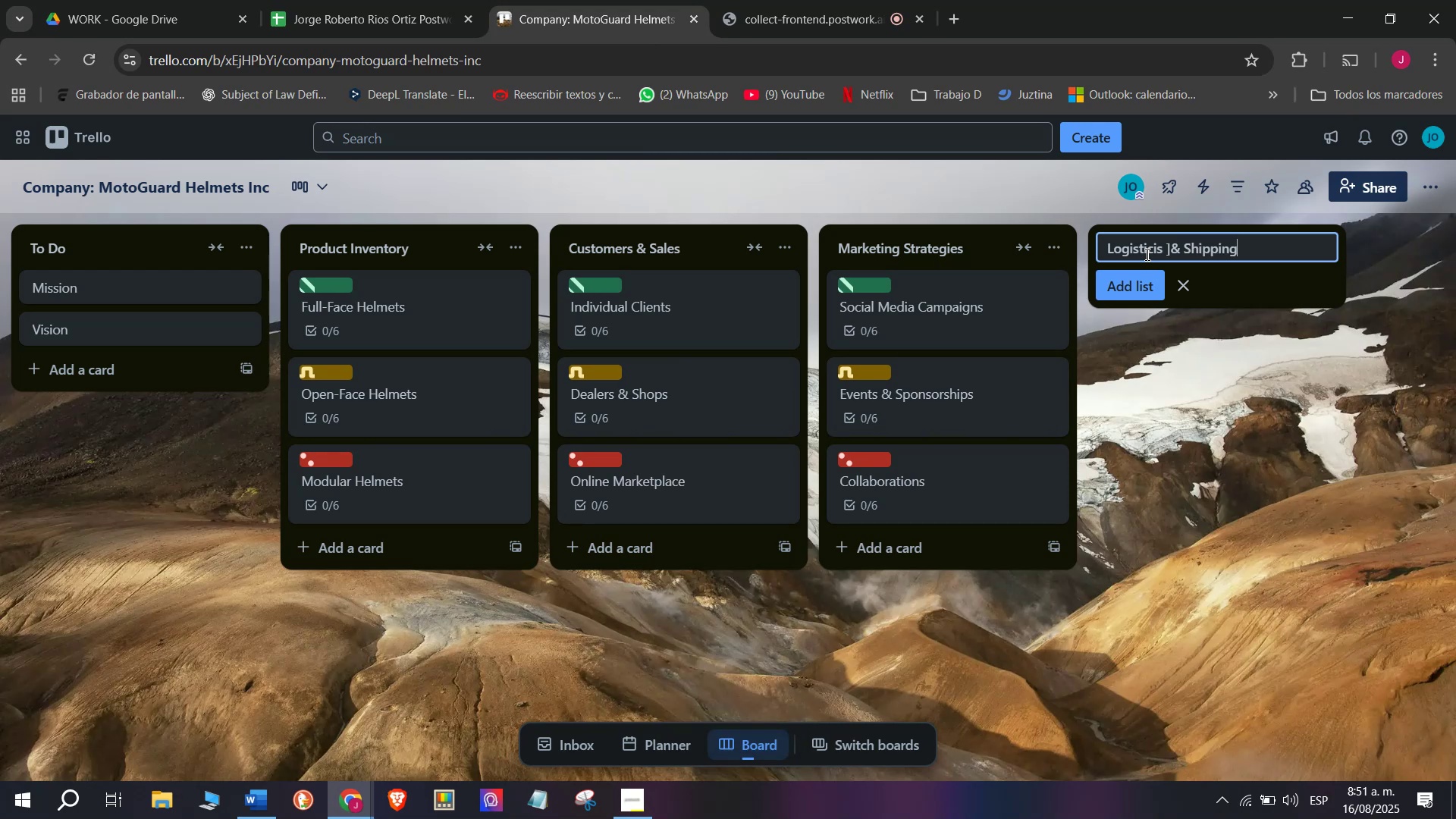 
key(Enter)
 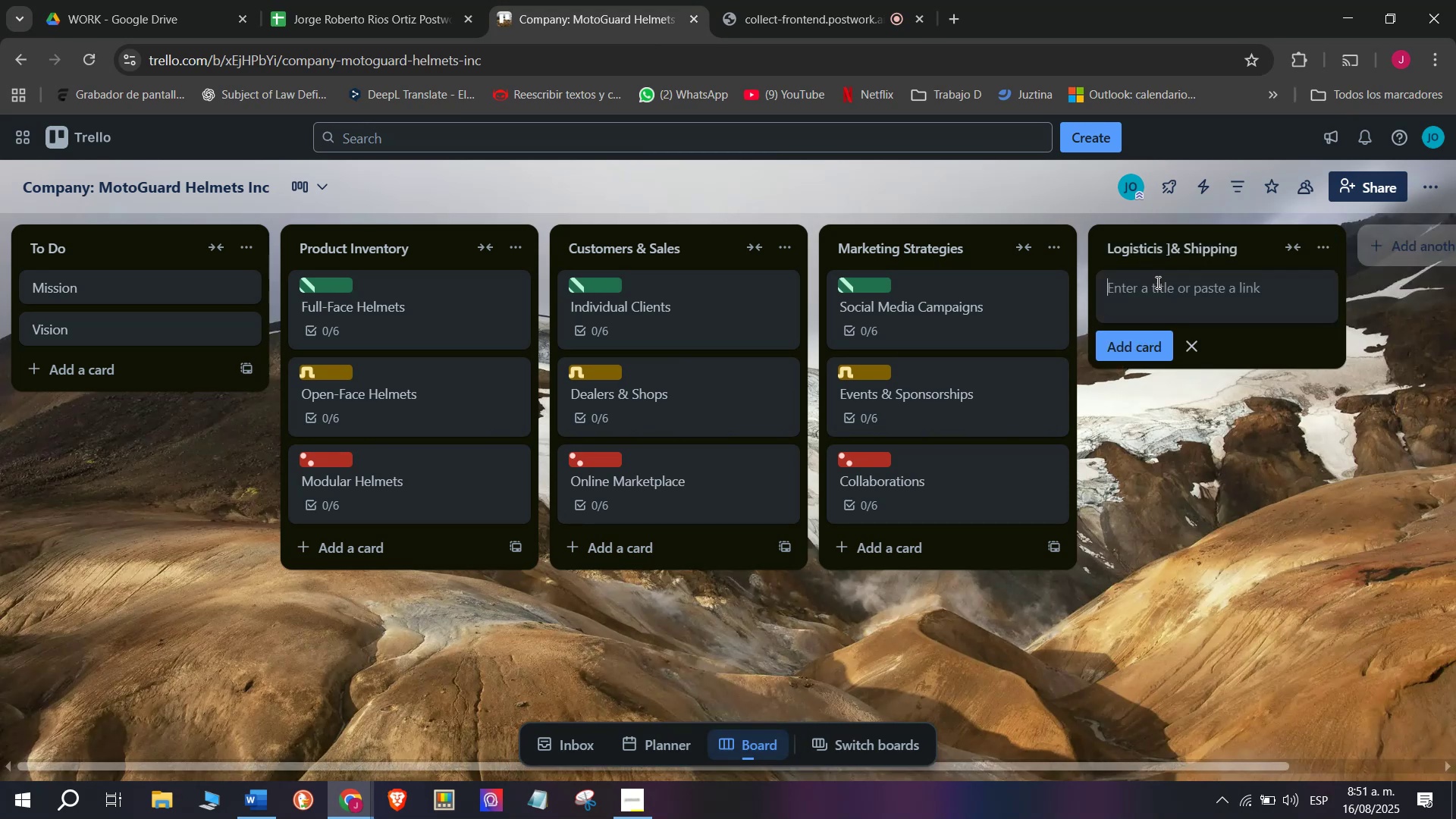 
left_click_drag(start_coordinate=[1099, 759], to_coordinate=[1284, 738])
 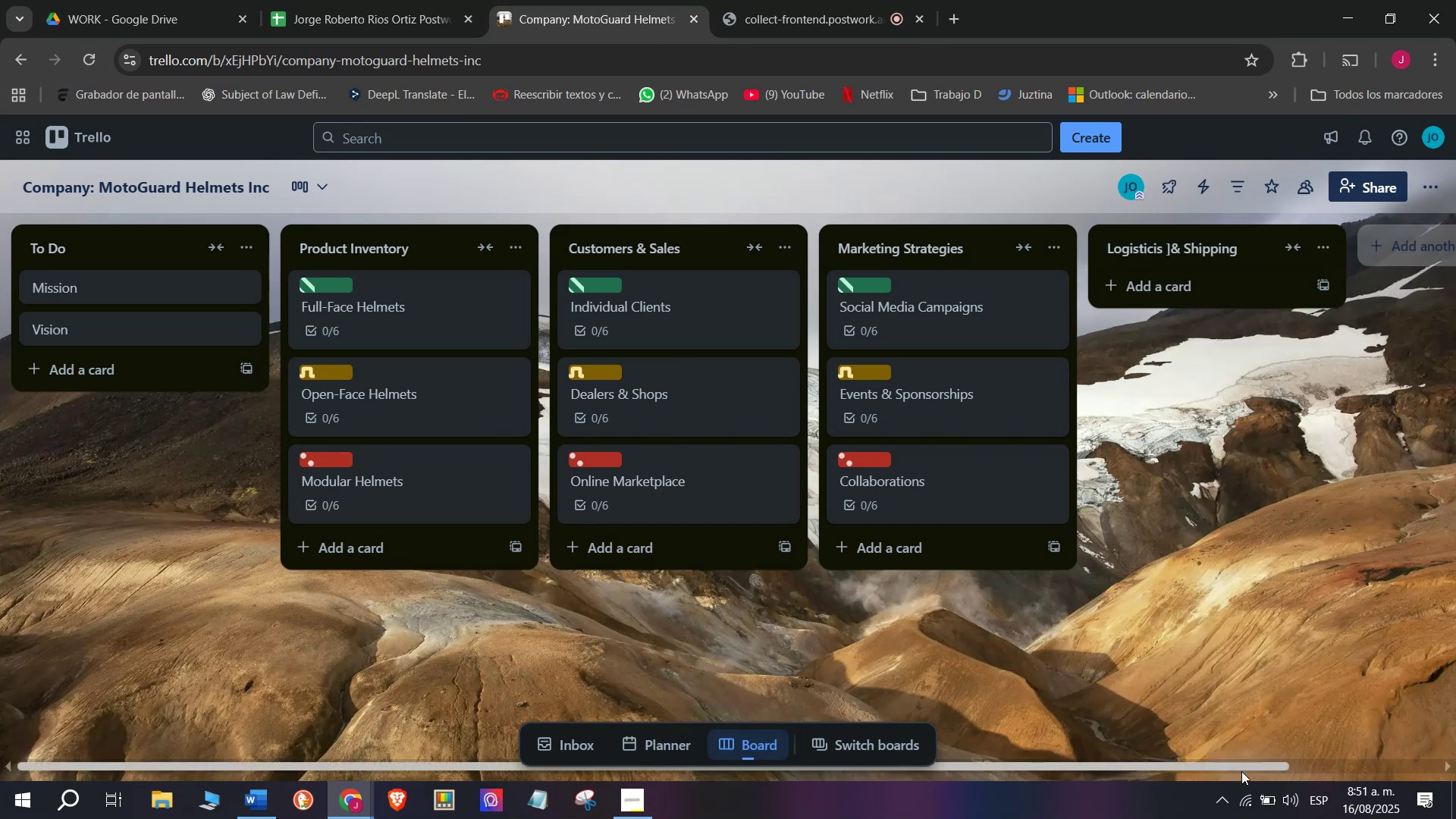 
left_click_drag(start_coordinate=[1239, 775], to_coordinate=[1299, 764])
 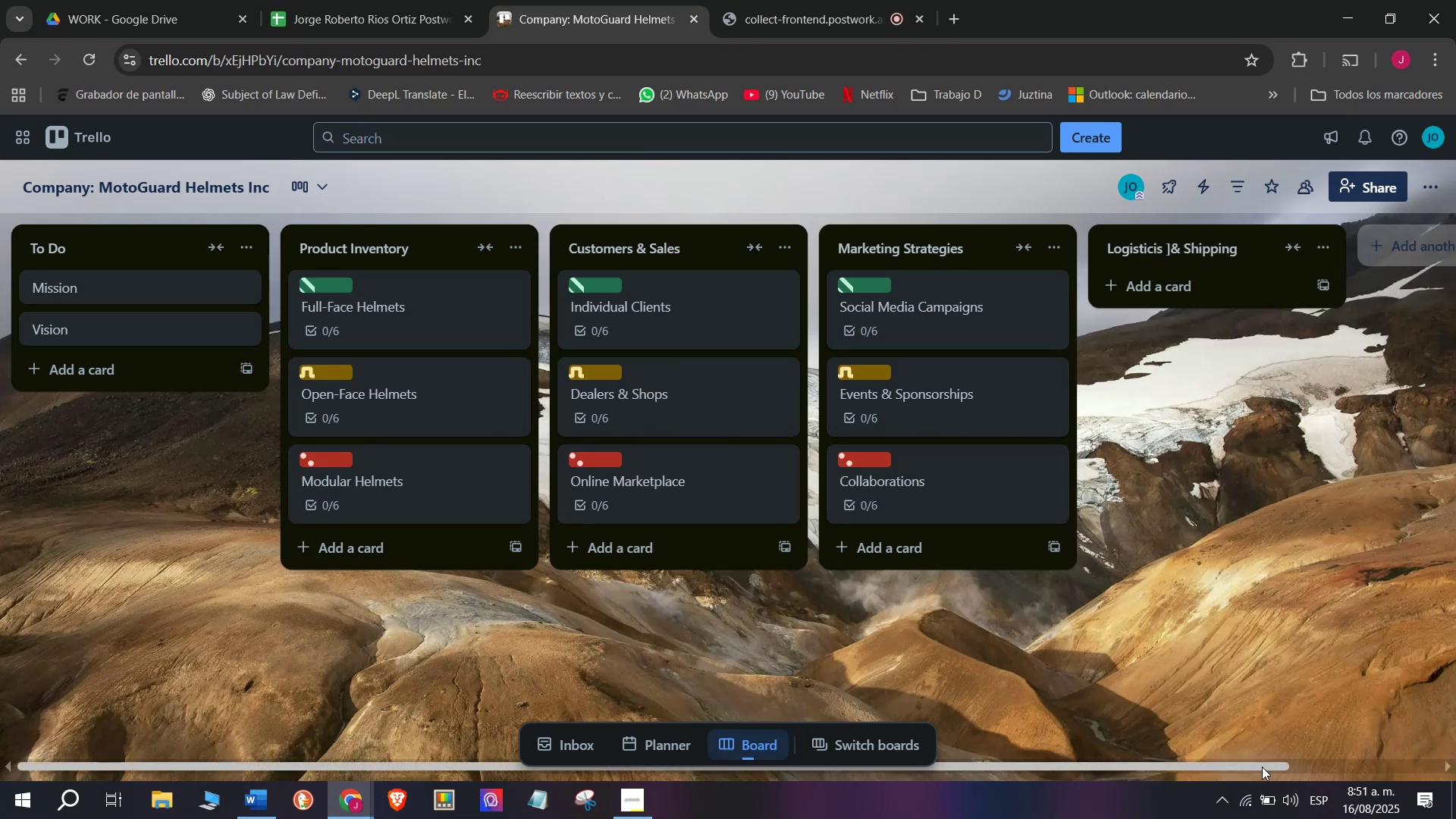 
left_click_drag(start_coordinate=[1257, 768], to_coordinate=[1403, 768])
 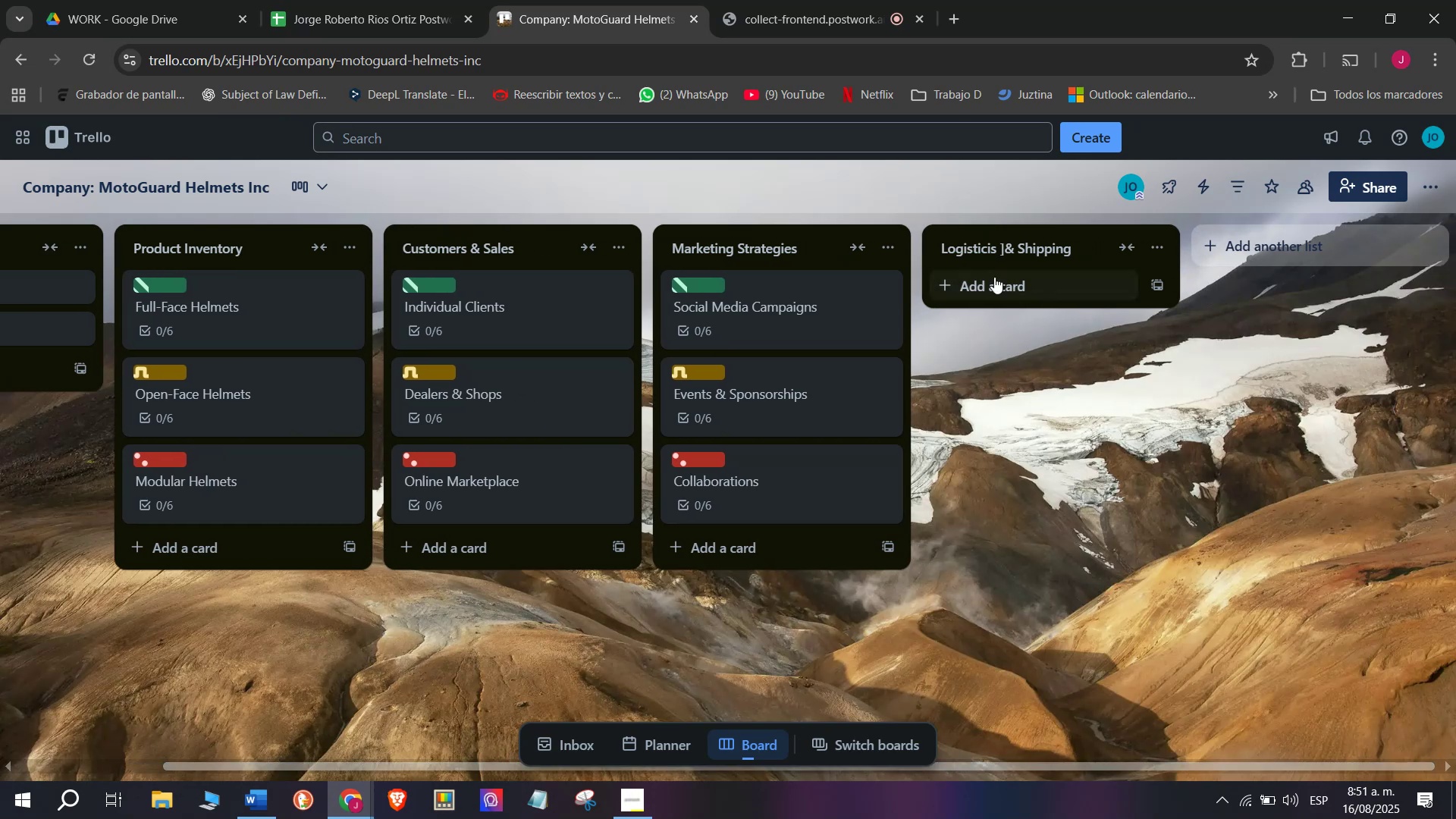 
left_click([992, 271])
 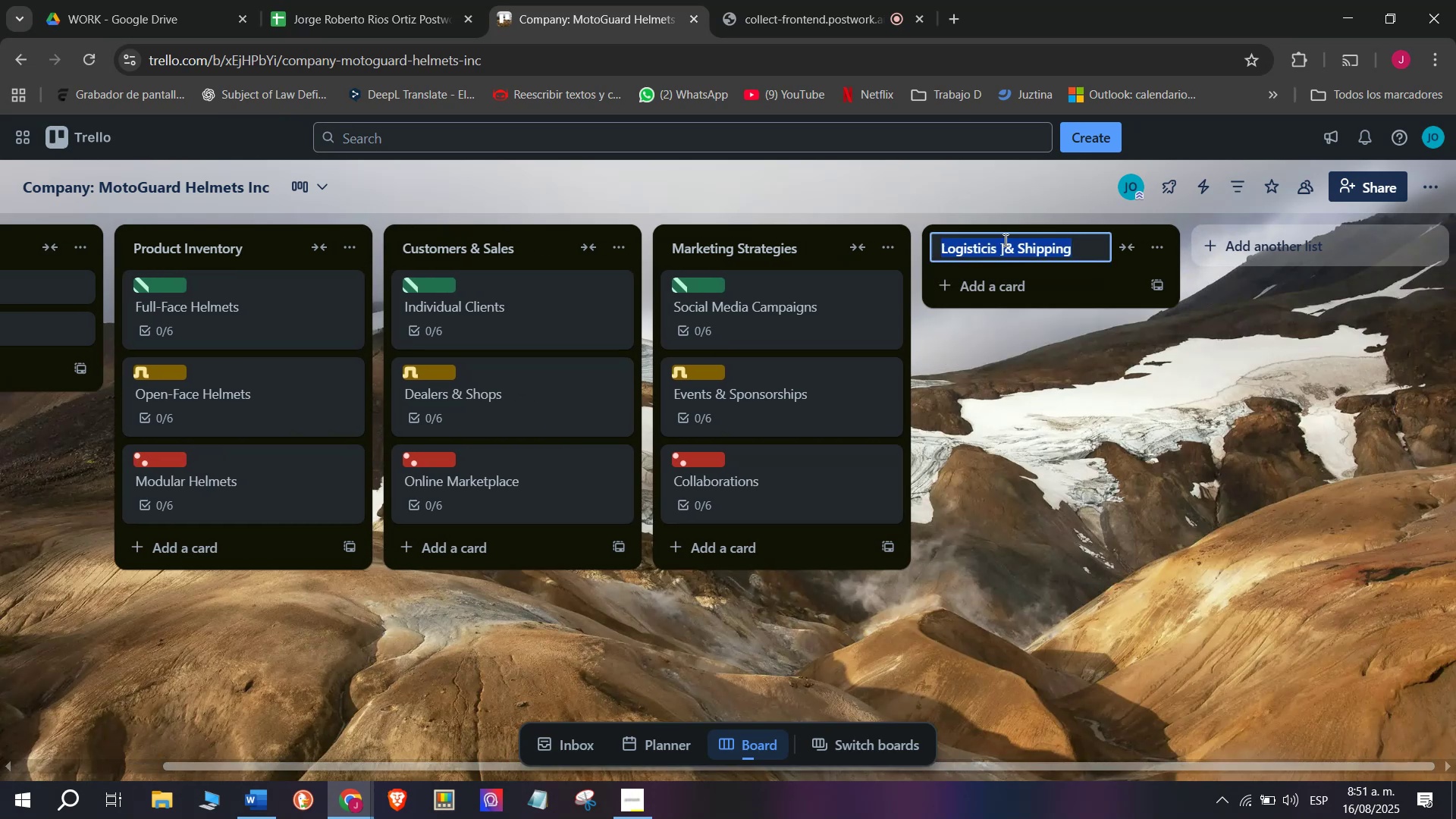 
double_click([1005, 243])
 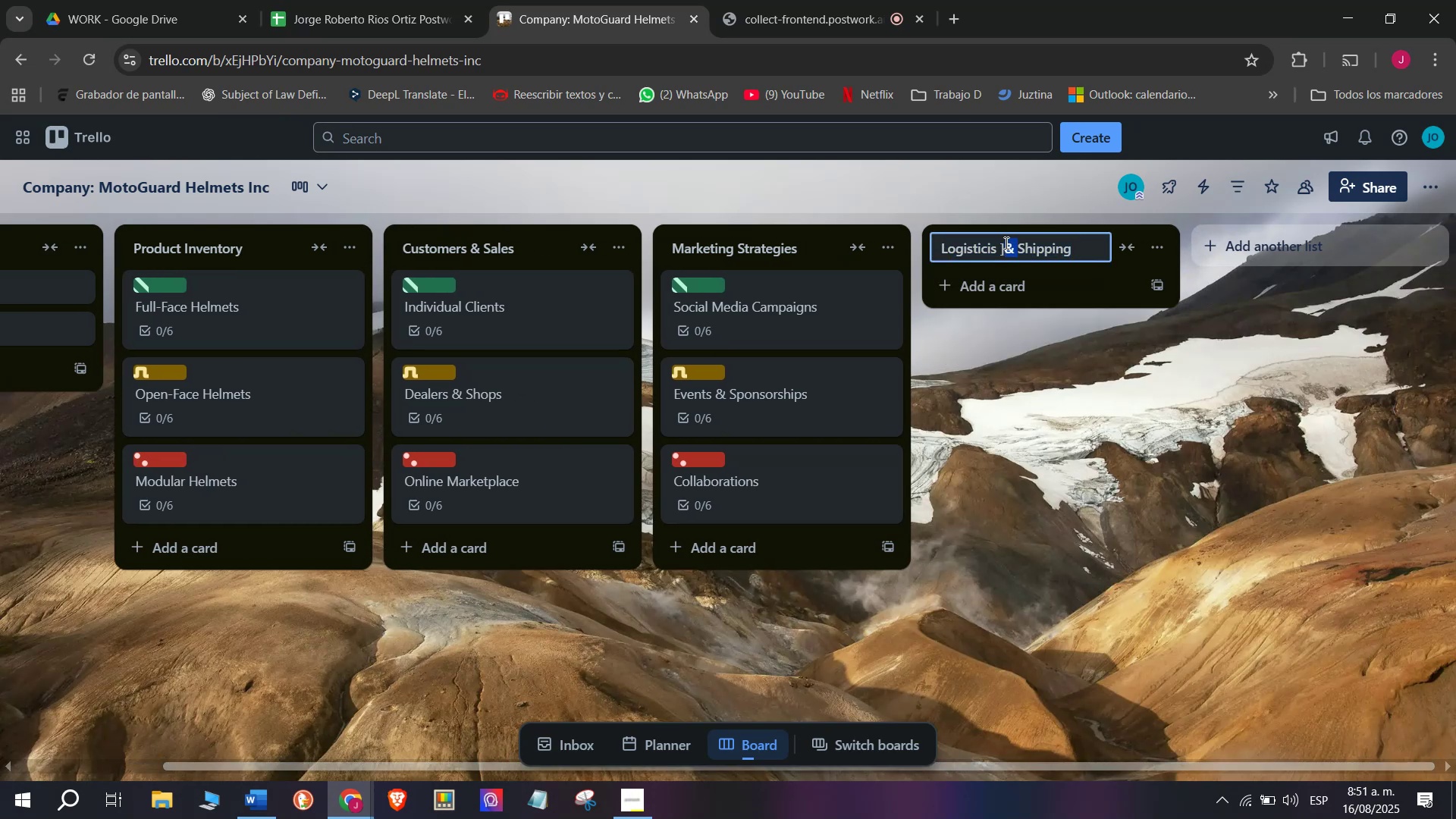 
triple_click([1005, 243])
 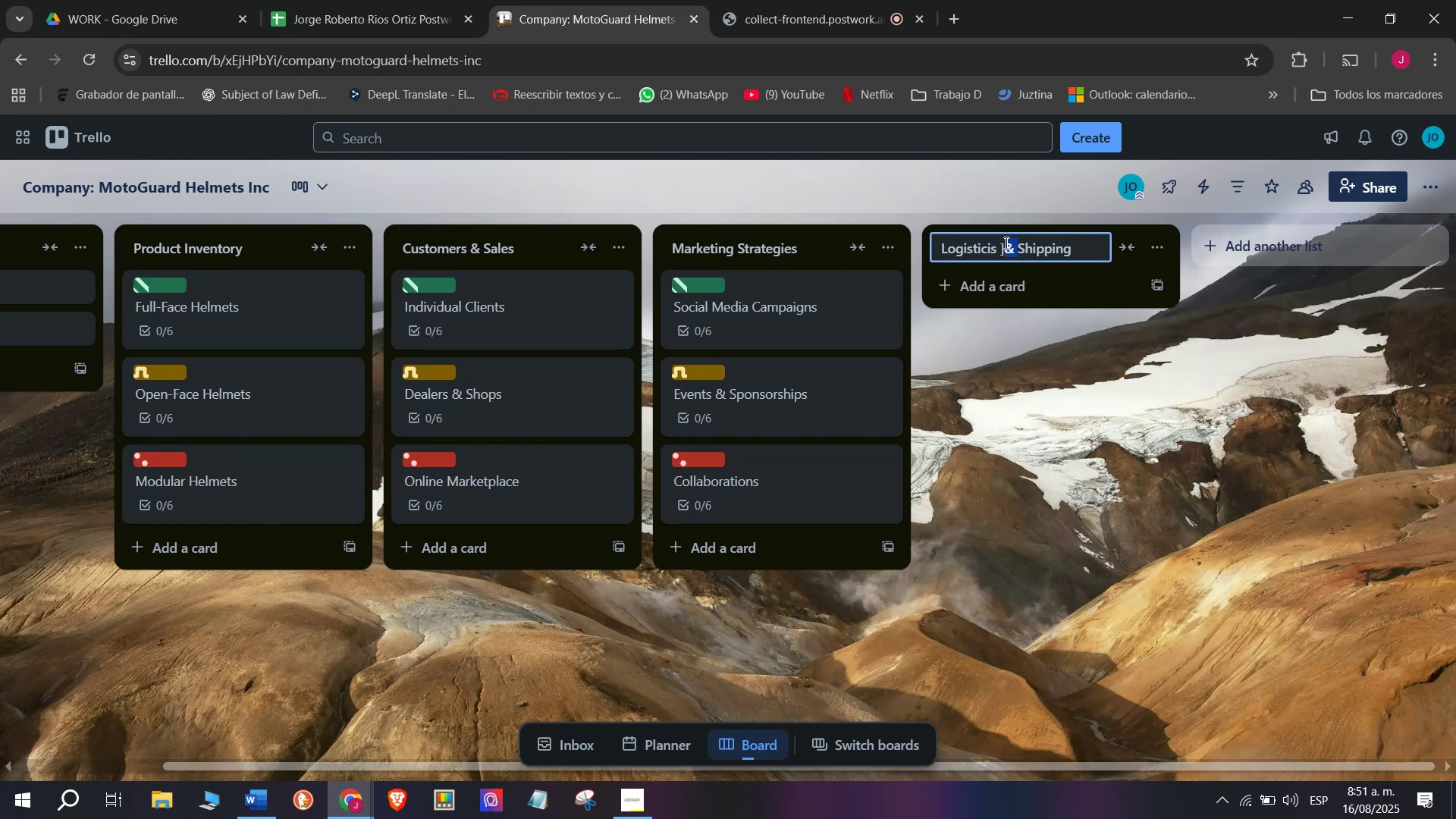 
left_click([1005, 243])
 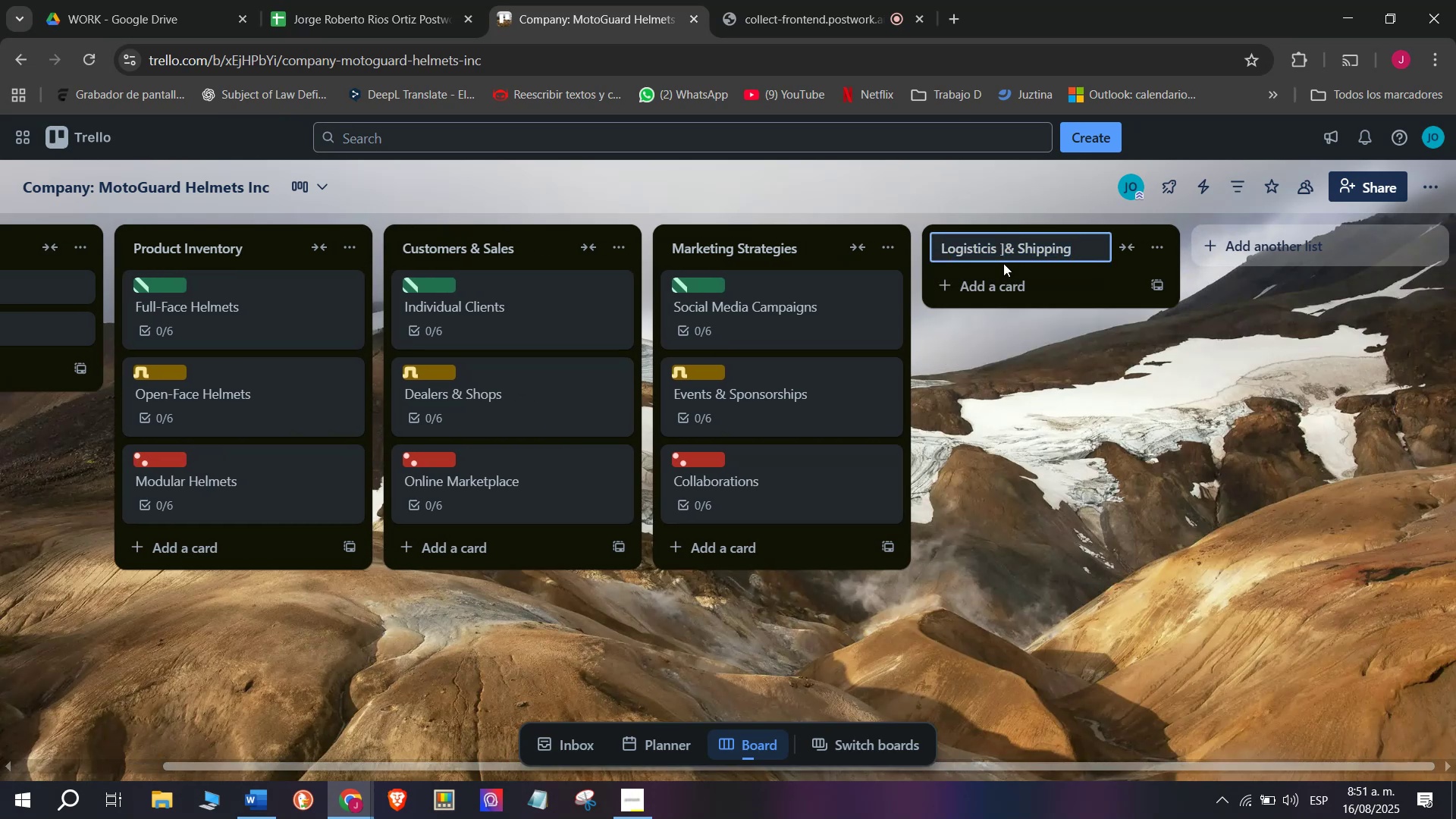 
key(Backspace)
 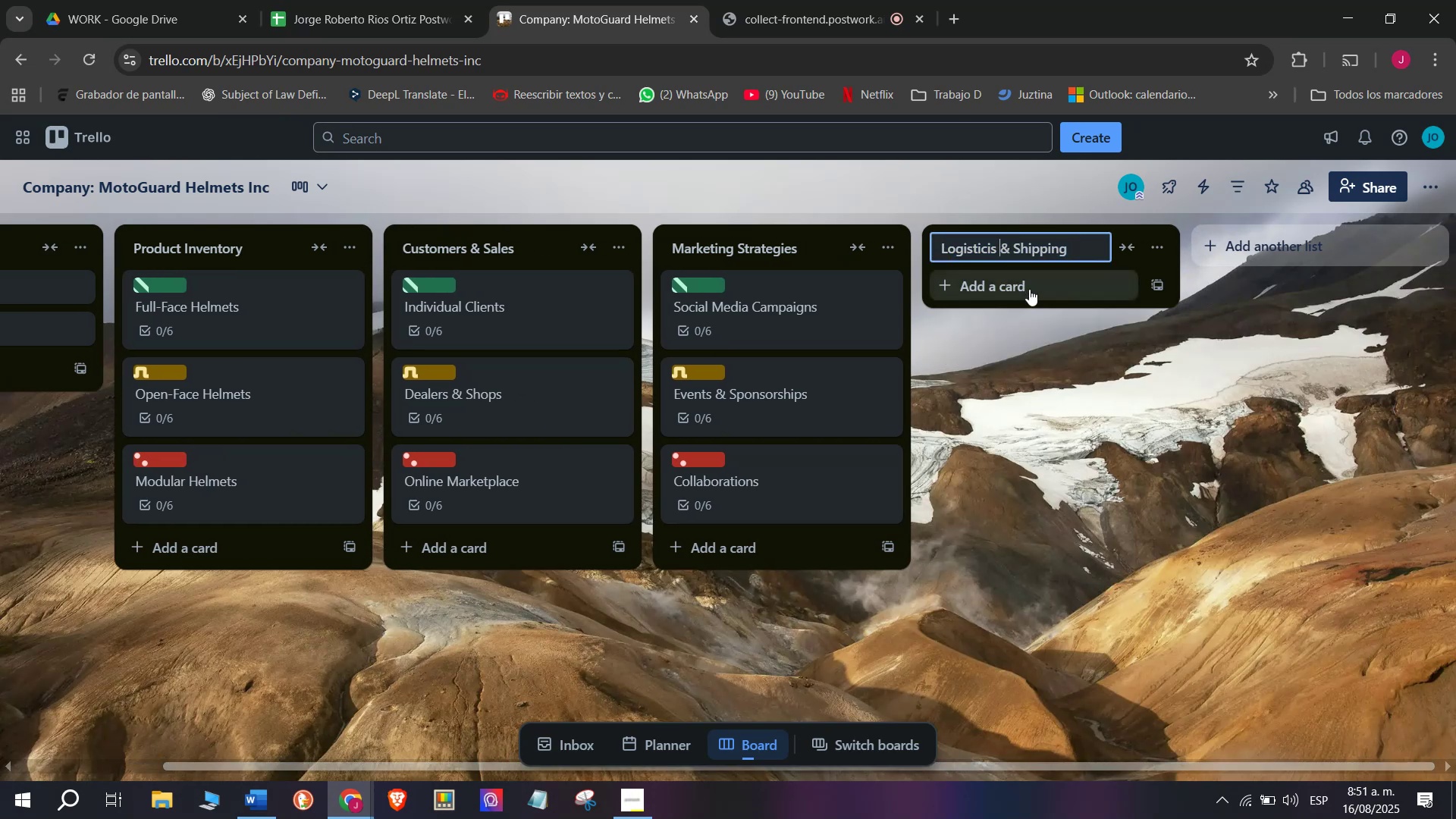 
left_click([1029, 289])
 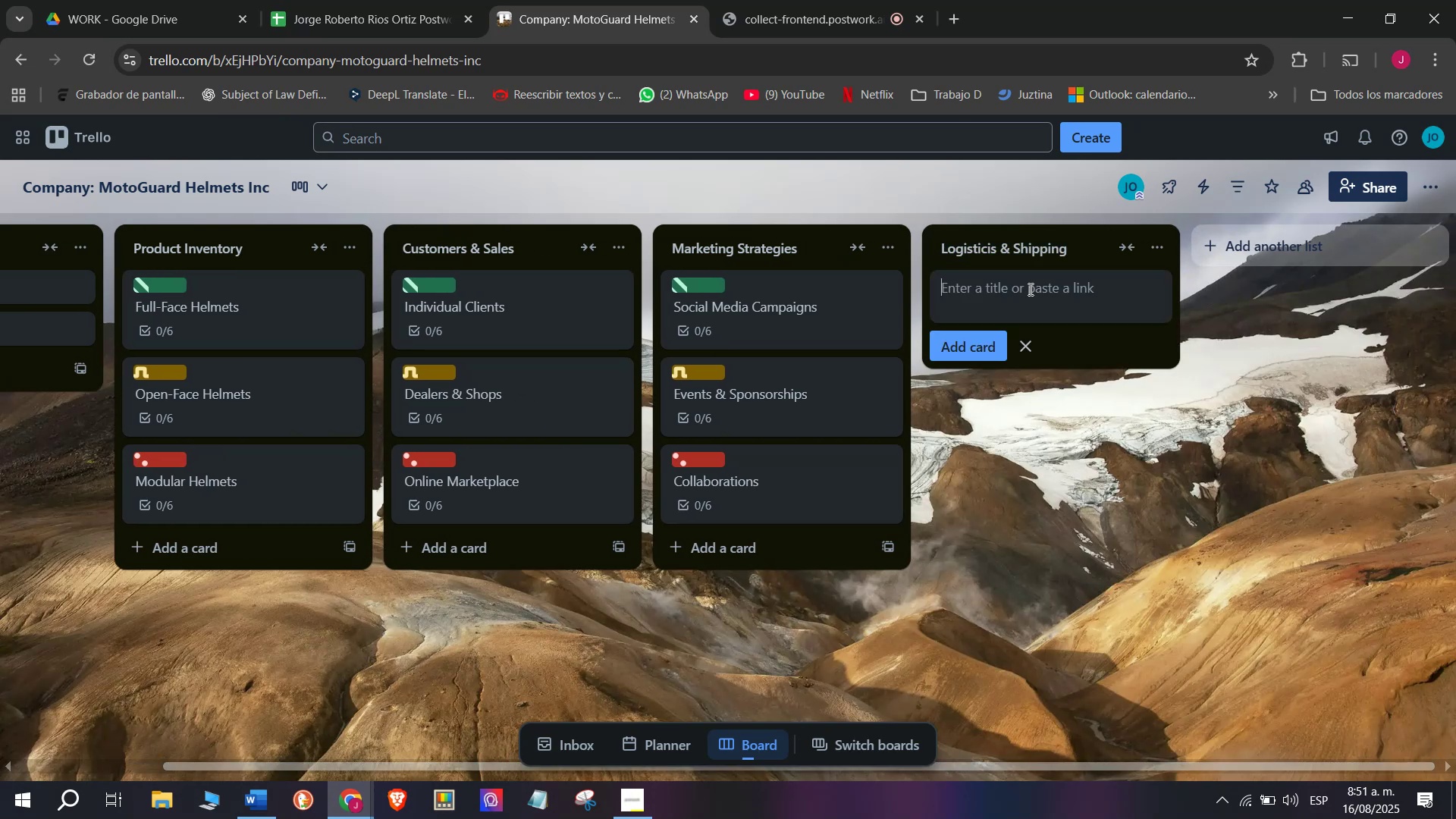 
left_click([1029, 289])
 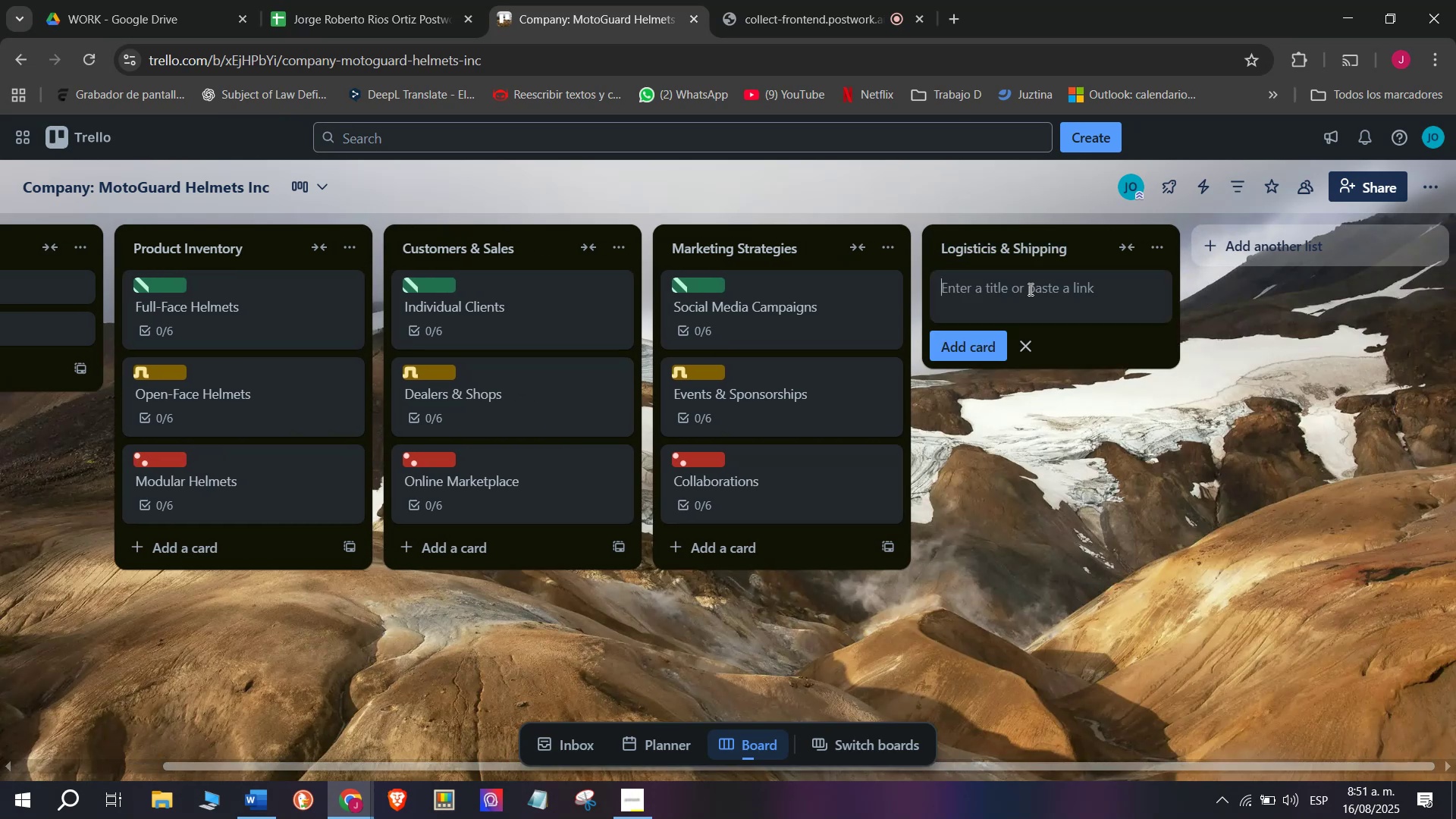 
type(Supplioer)
key(Backspace)
key(Backspace)
type(r)
key(Backspace)
key(Backspace)
type(er Ordes)
 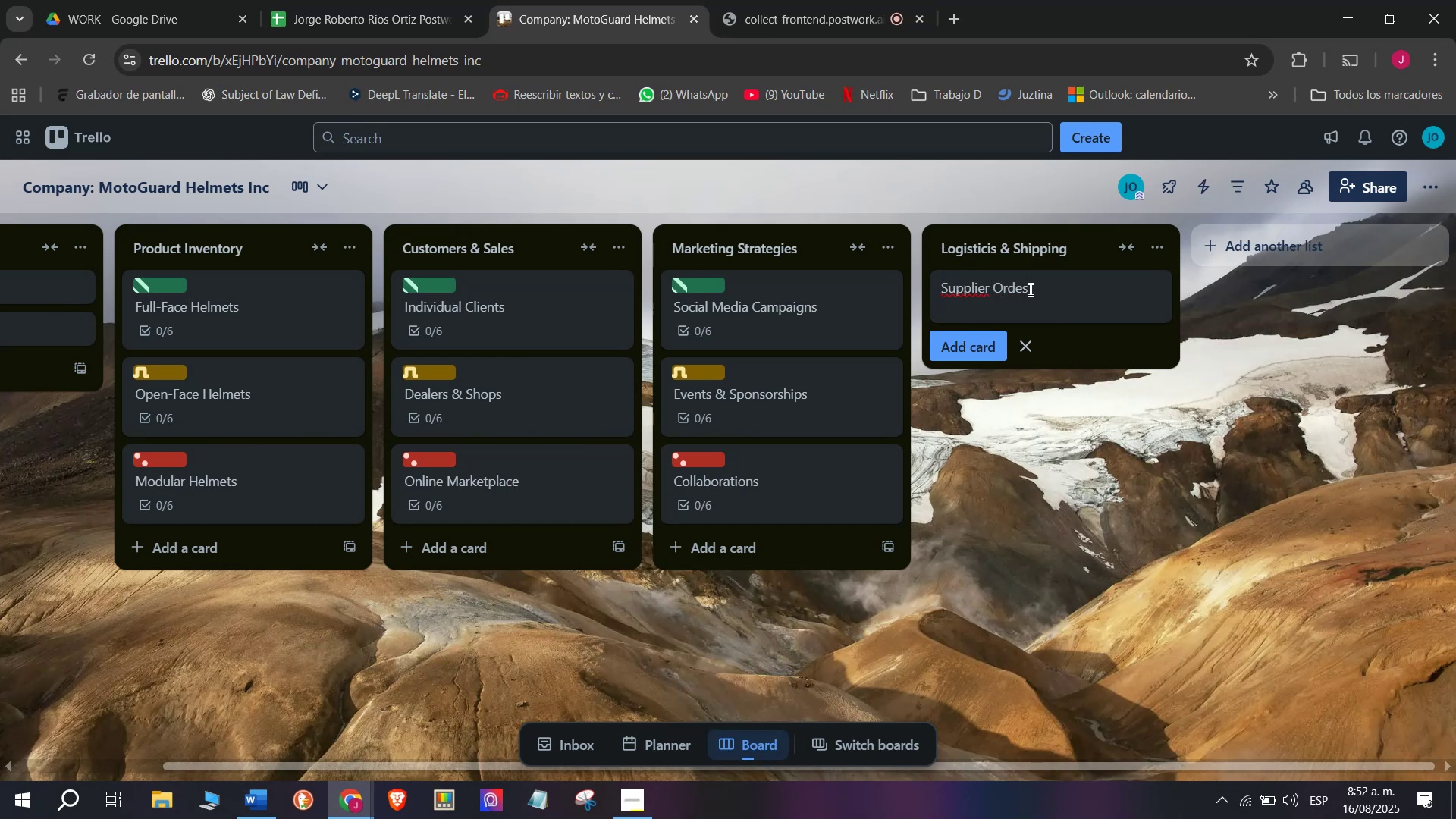 
key(Backspace)
type(rsa)
key(Backspace)
key(Backspace)
type(s)
 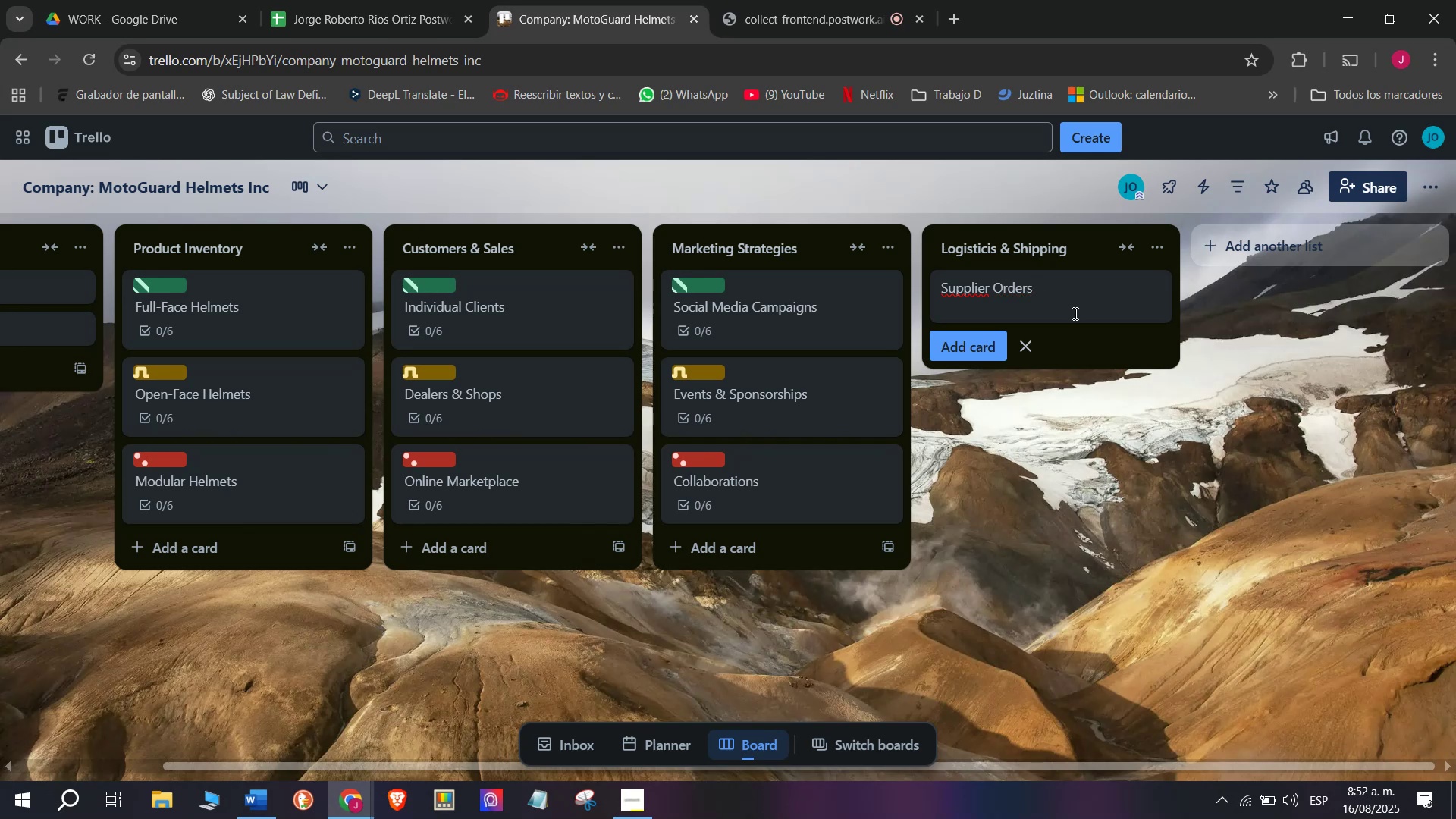 
key(Enter)
 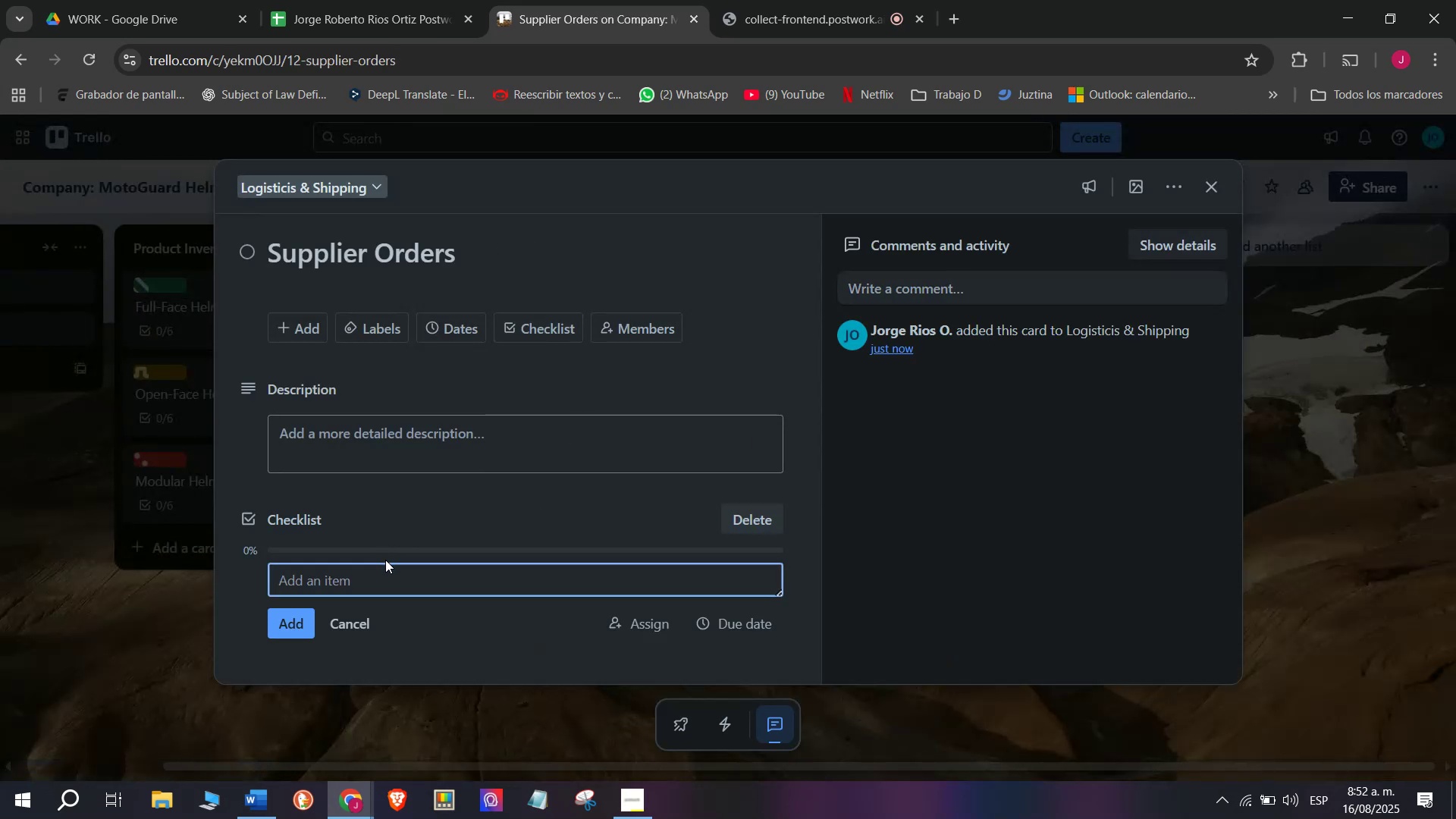 
wait(6.49)
 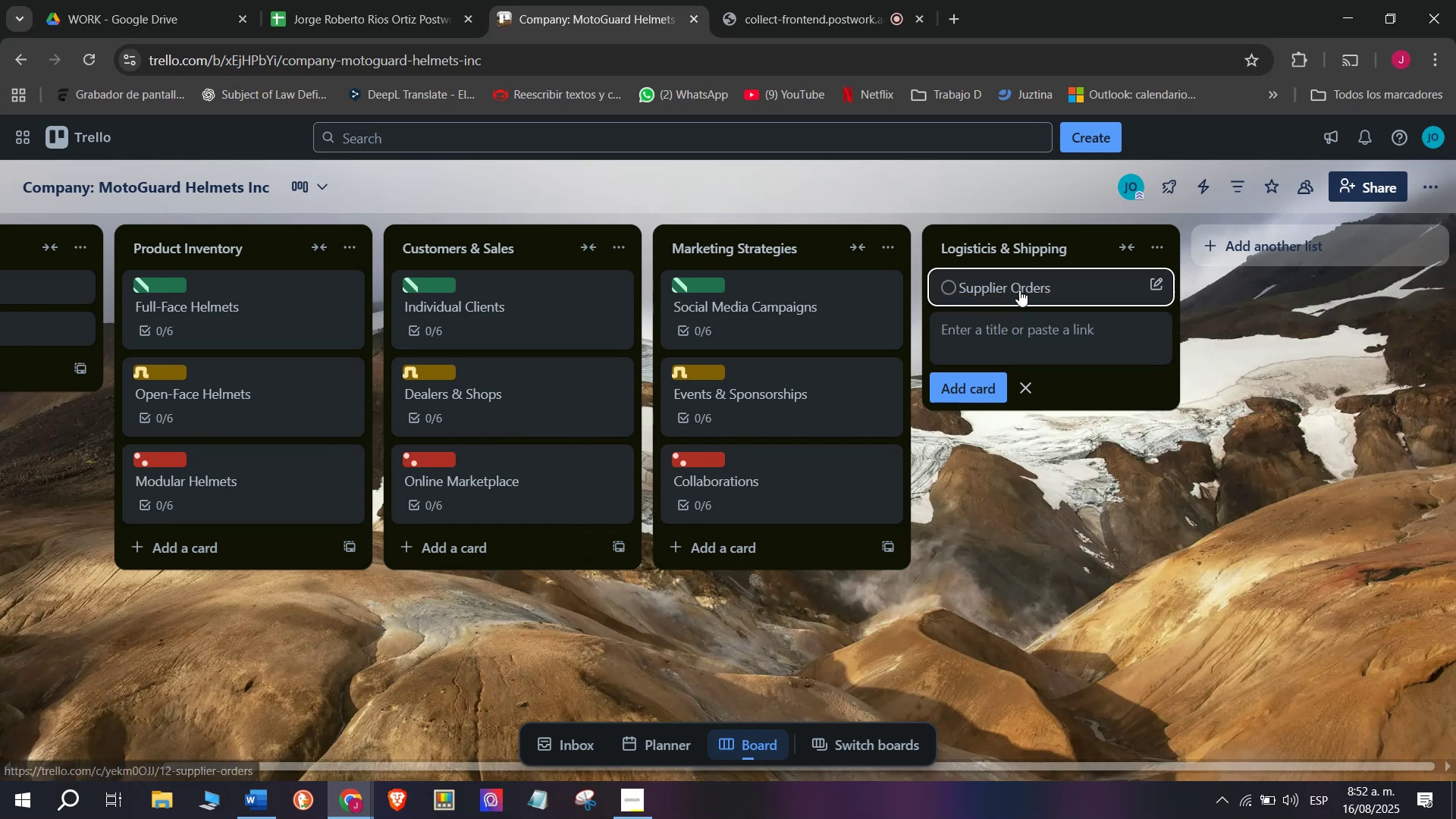 
type(Verify purchase orders)
 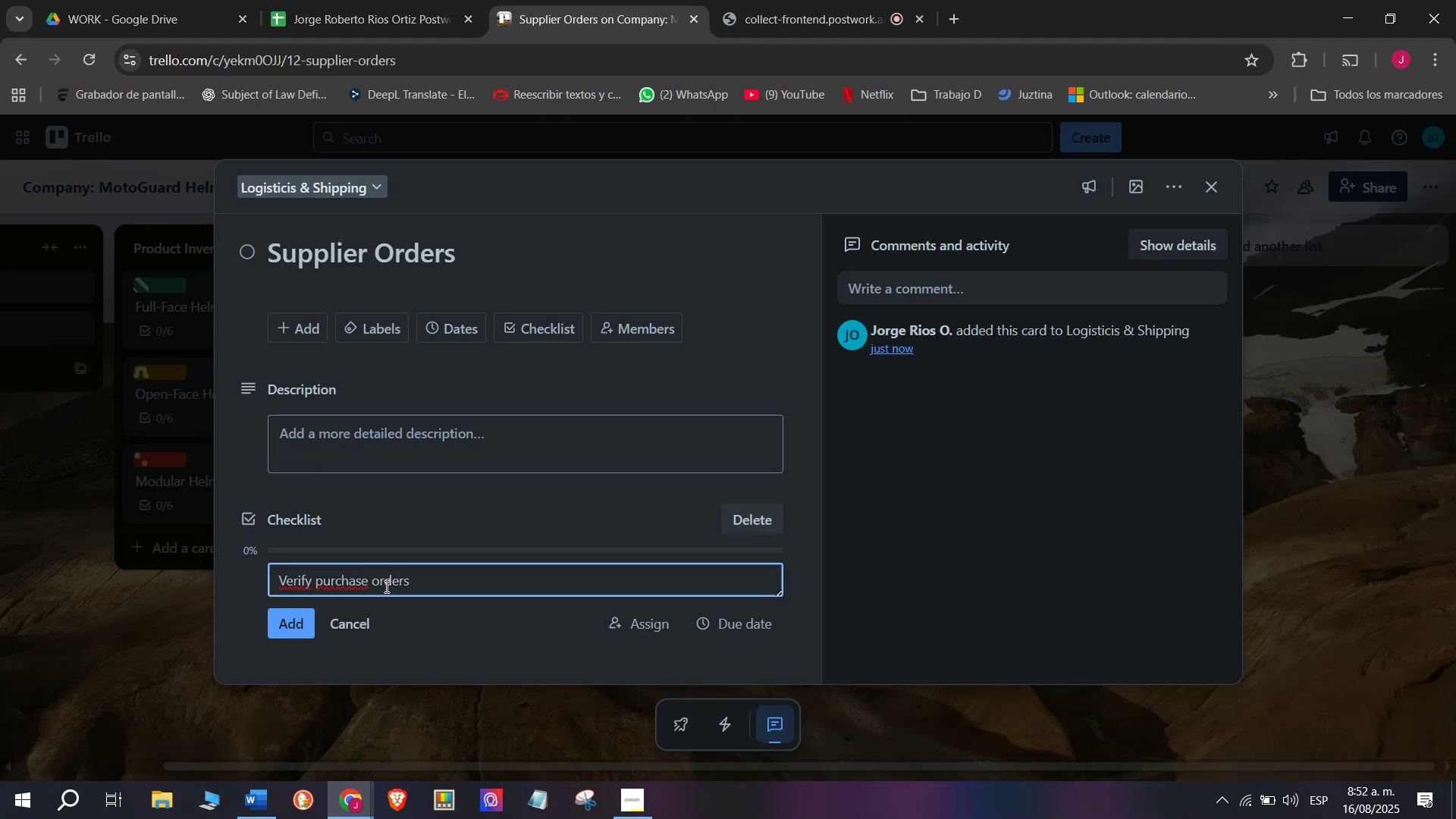 
key(Enter)
 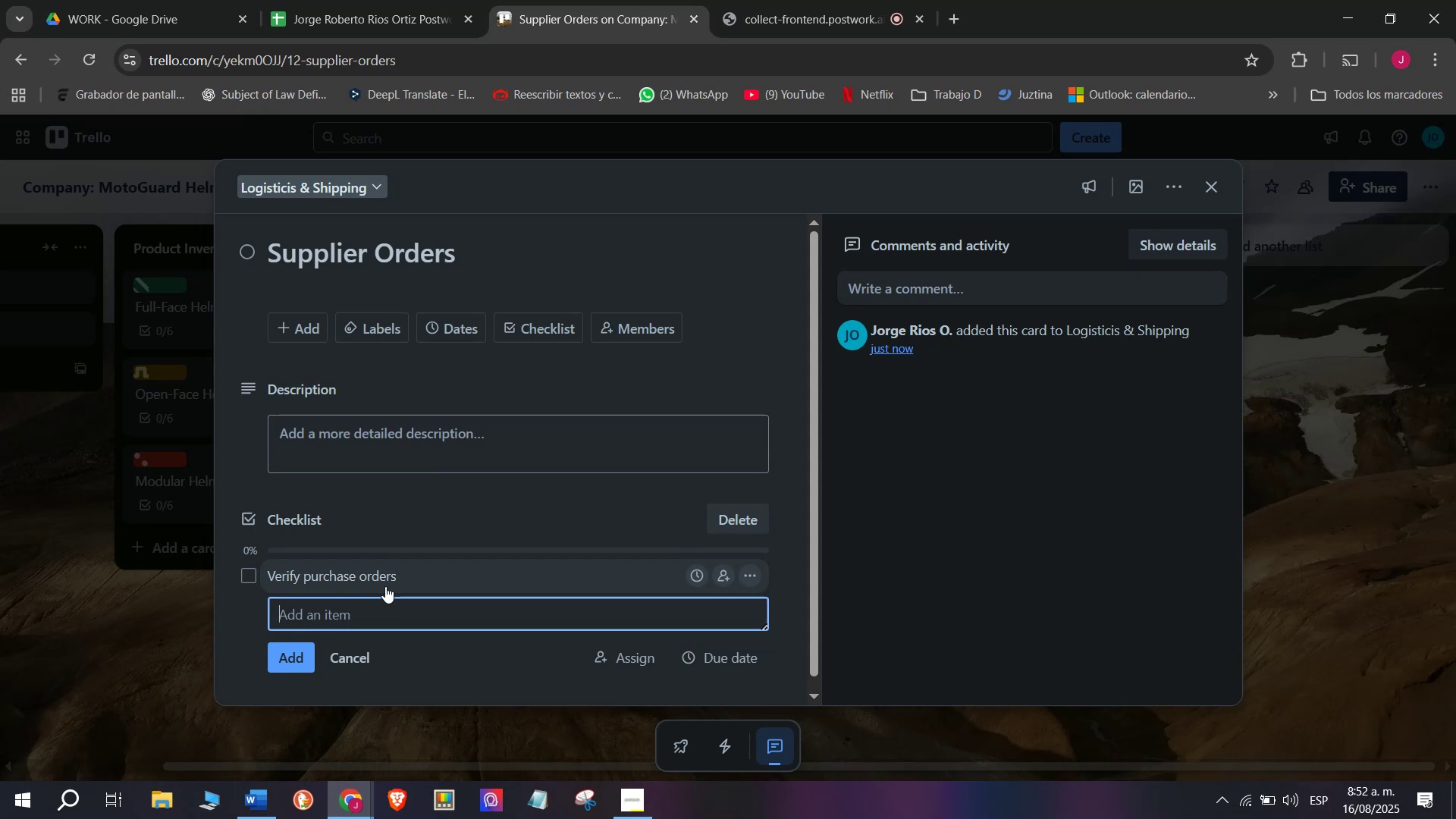 
type(Track incoming shipments)
 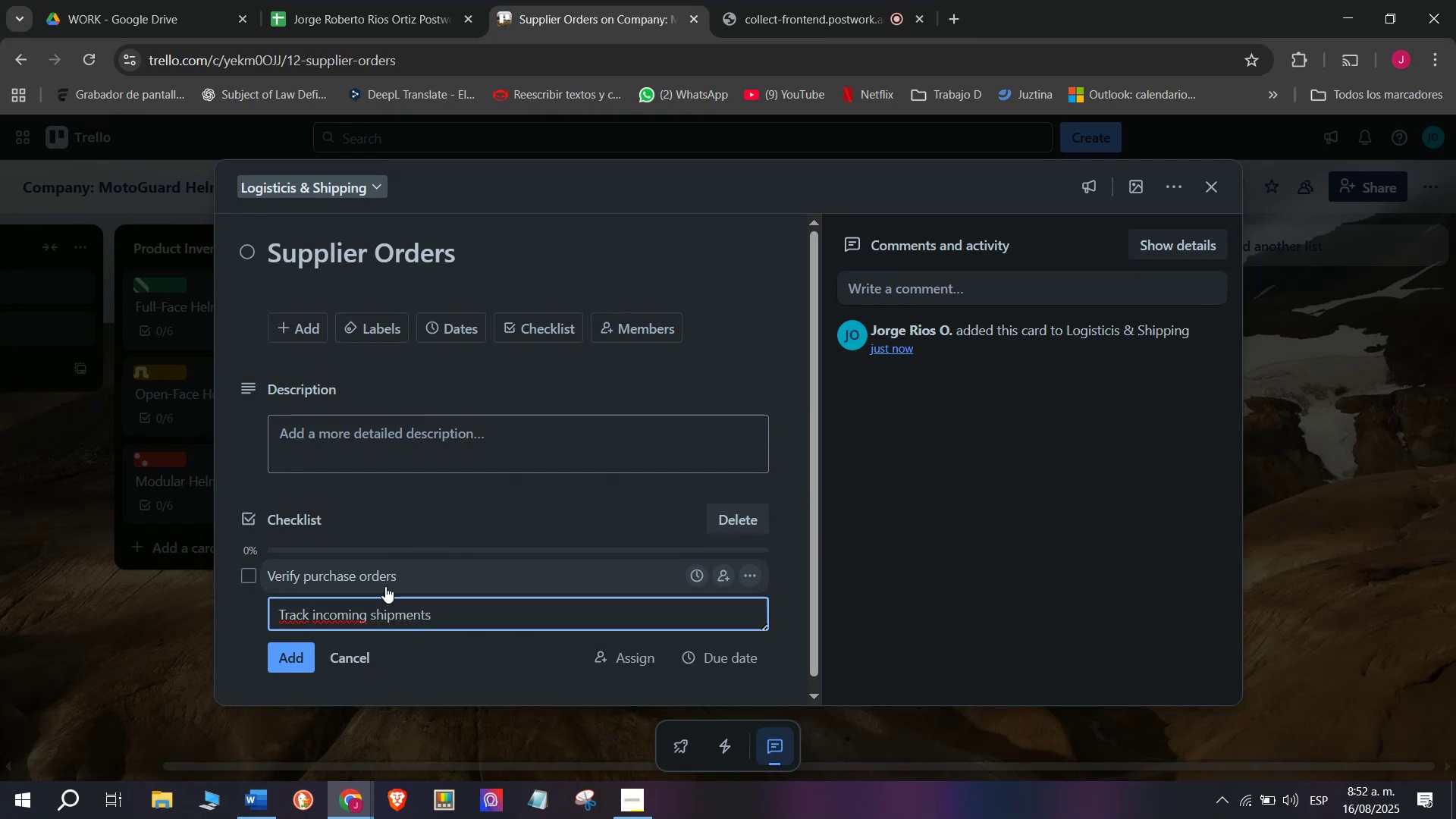 
key(Enter)
 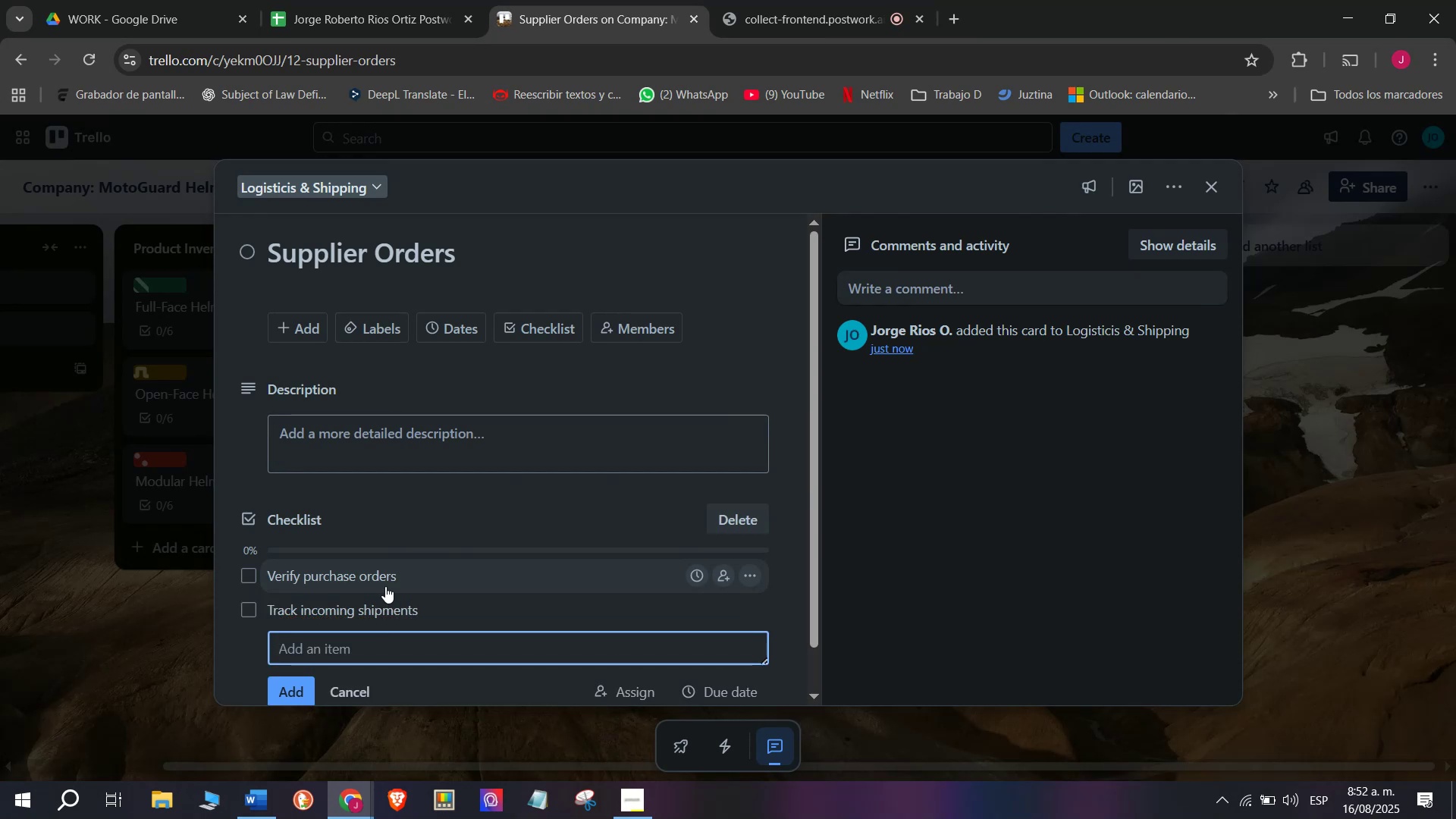 
type(CFonfri)
key(Backspace)
key(Backspace)
key(Backspace)
key(Backspace)
key(Backspace)
key(Backspace)
type(op)
key(Backspace)
type(nfg)
key(Backspace)
type(f)
key(Backspace)
type(irm customs)
key(Backspace)
type(s clearac)
key(Backspace)
 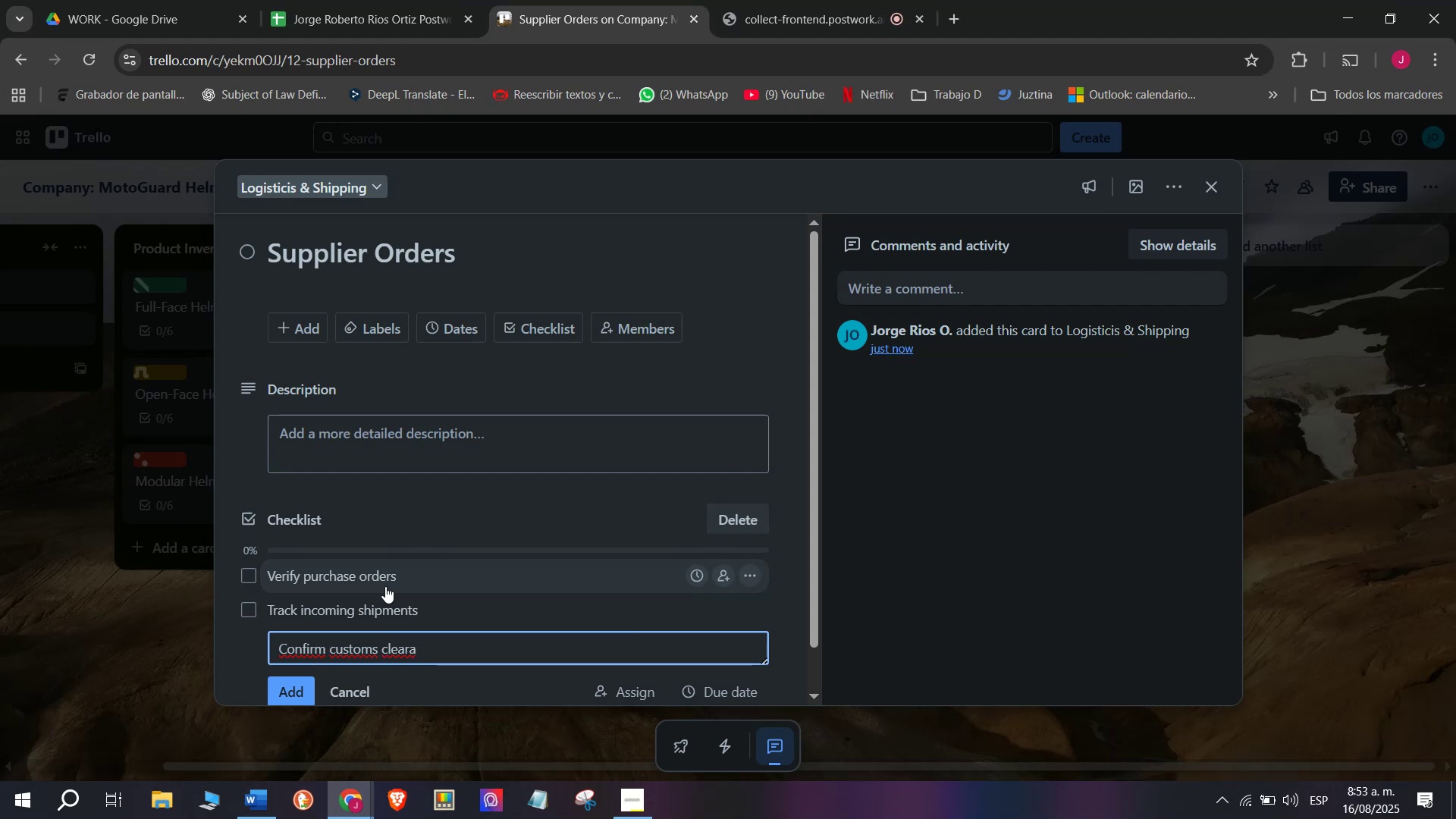 
type(nce)
 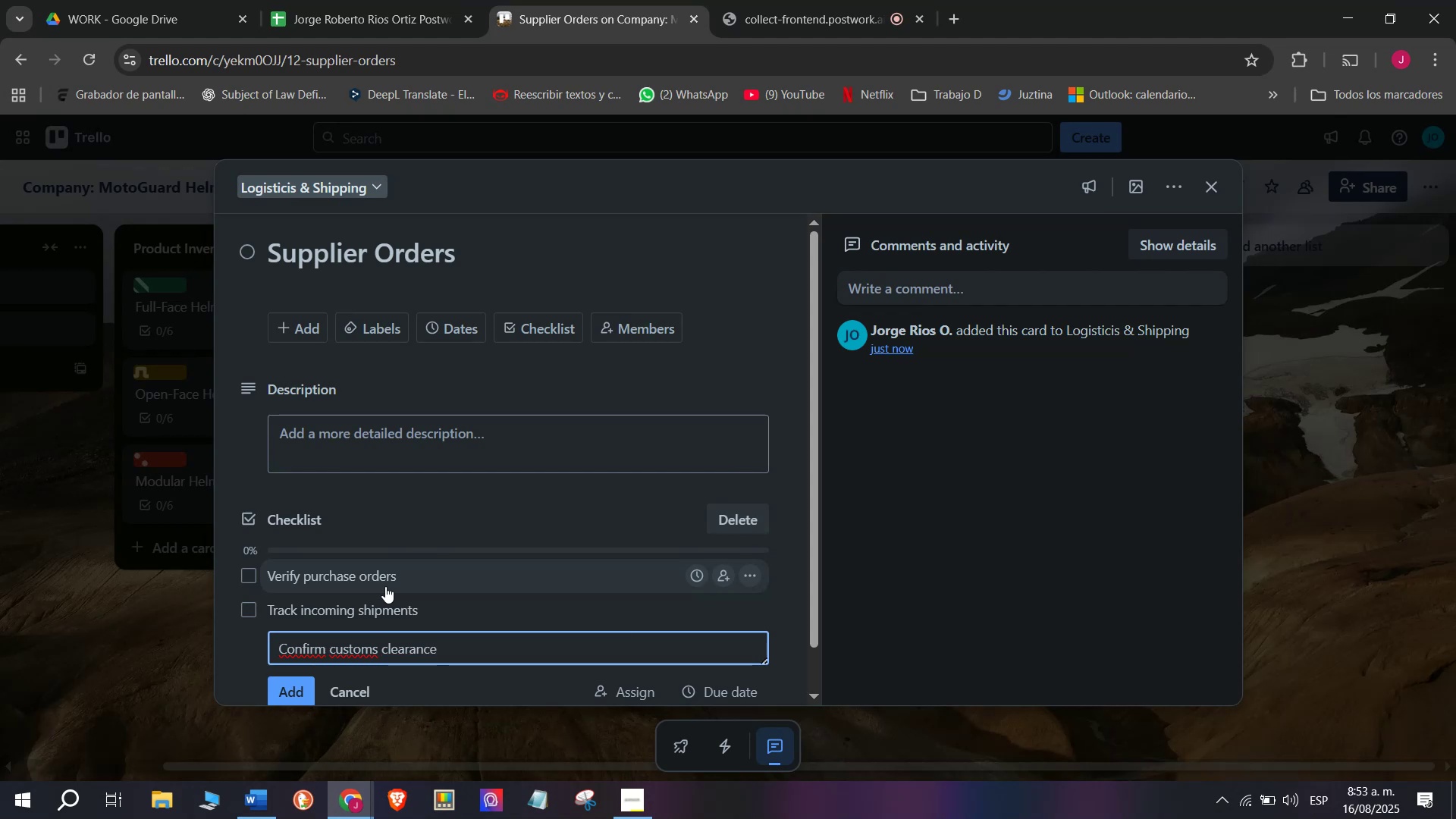 
key(Enter)
 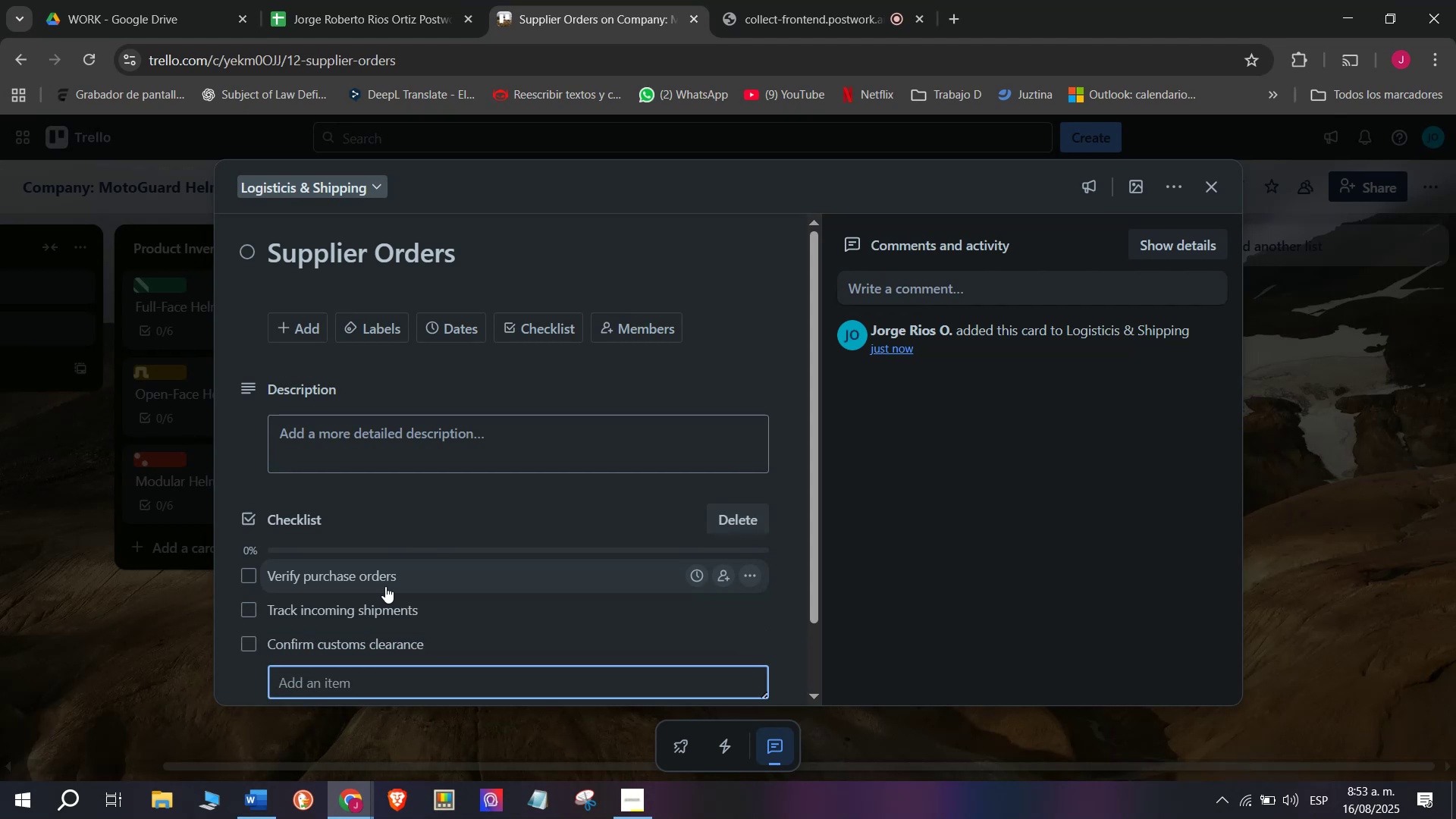 
type(reco)
key(Backspace)
key(Backspace)
key(Backspace)
key(Backspace)
key(Backspace)
type(Record in inventopry )
key(Backspace)
key(Backspace)
key(Backspace)
key(Backspace)
type(ry )
 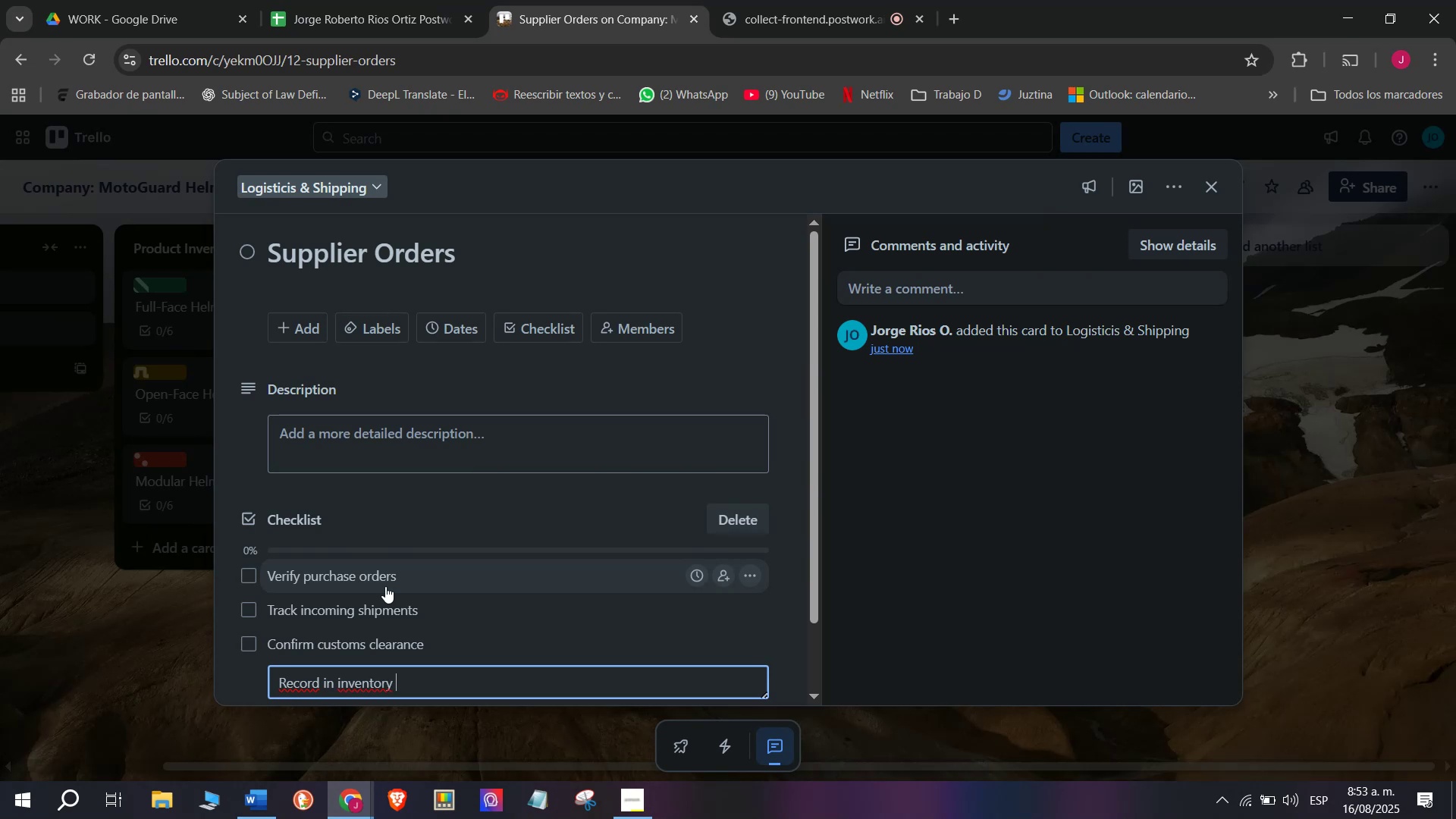 
key(Enter)
 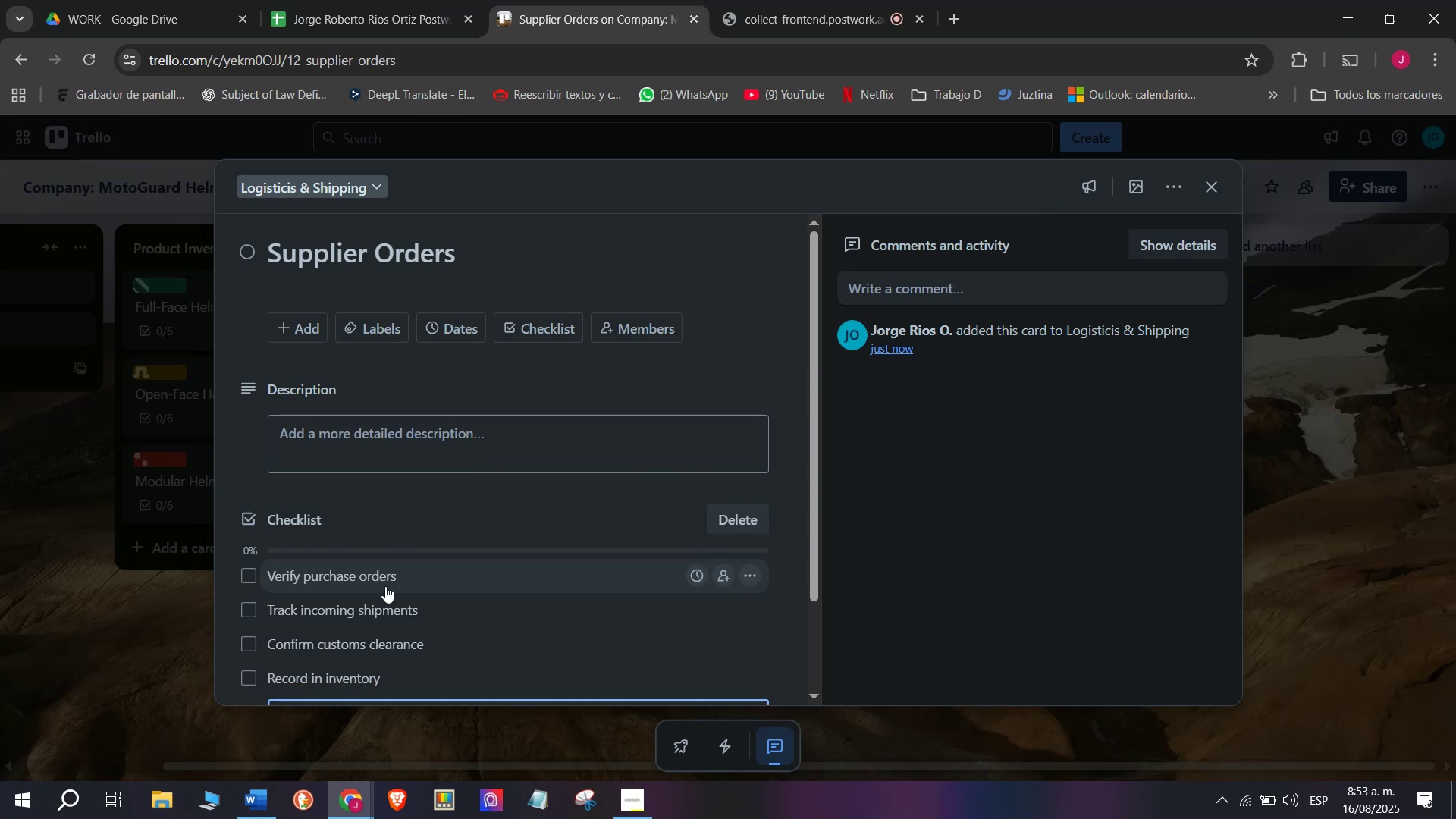 
type(Approcve)
key(Backspace)
key(Backspace)
key(Backspace)
type(ve)
 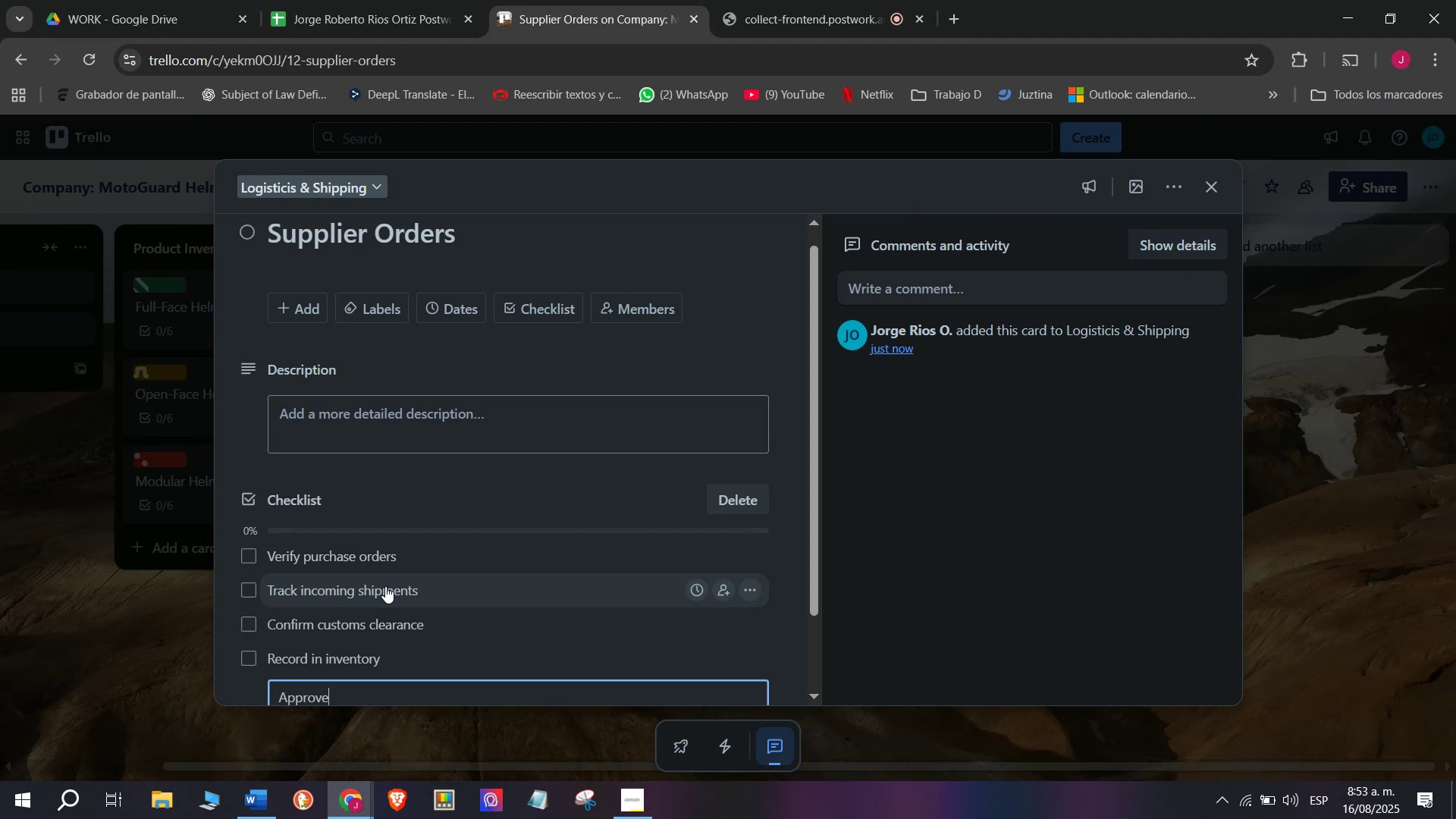 
scroll: coordinate [387, 571], scroll_direction: down, amount: 3.0
 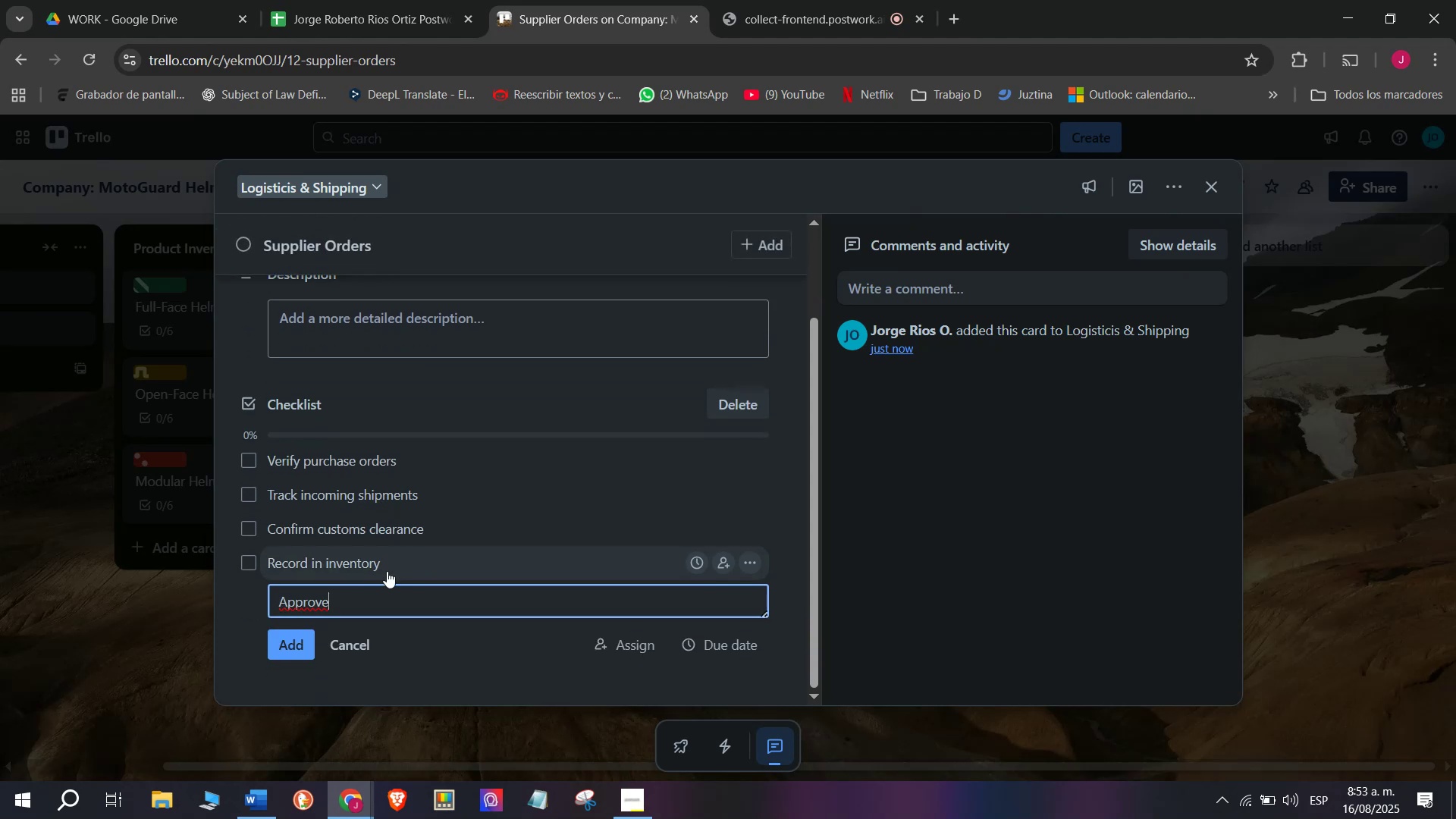 
type( invopices)
key(Backspace)
key(Backspace)
key(Backspace)
key(Backspace)
key(Backspace)
key(Backspace)
type(oices )
 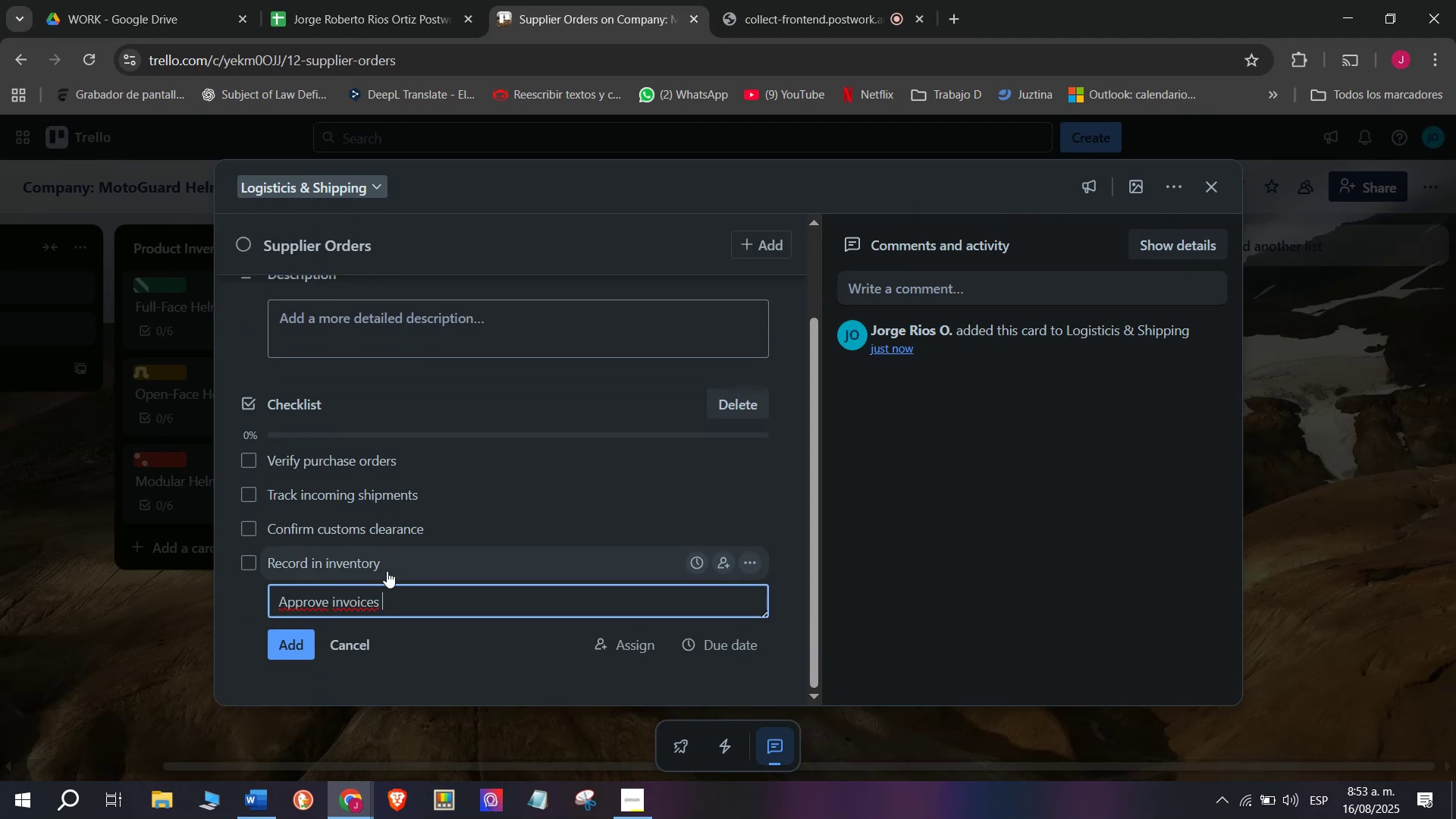 
key(Enter)
 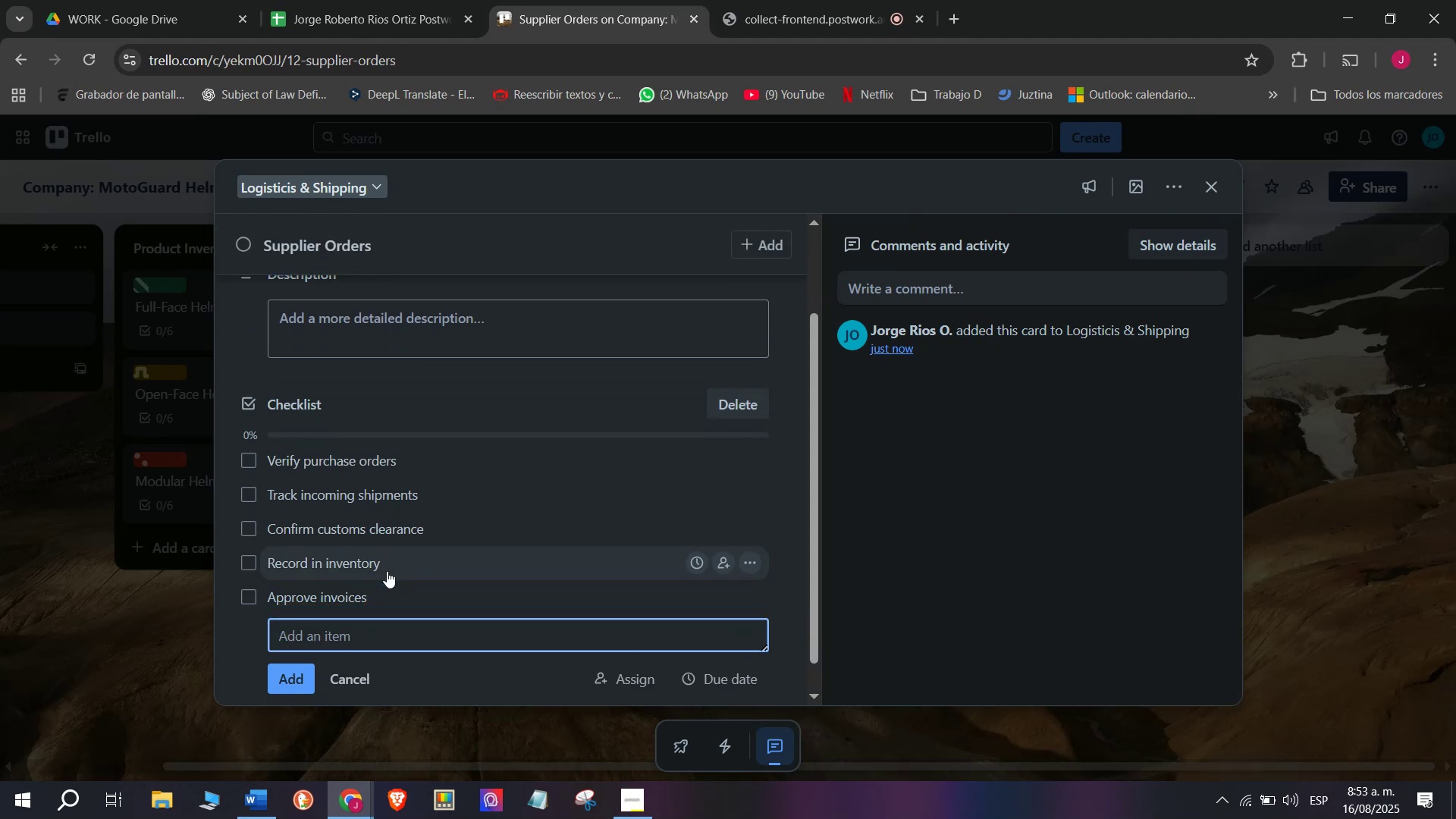 
type(Rate sum)
key(Backspace)
type(ppliers)
 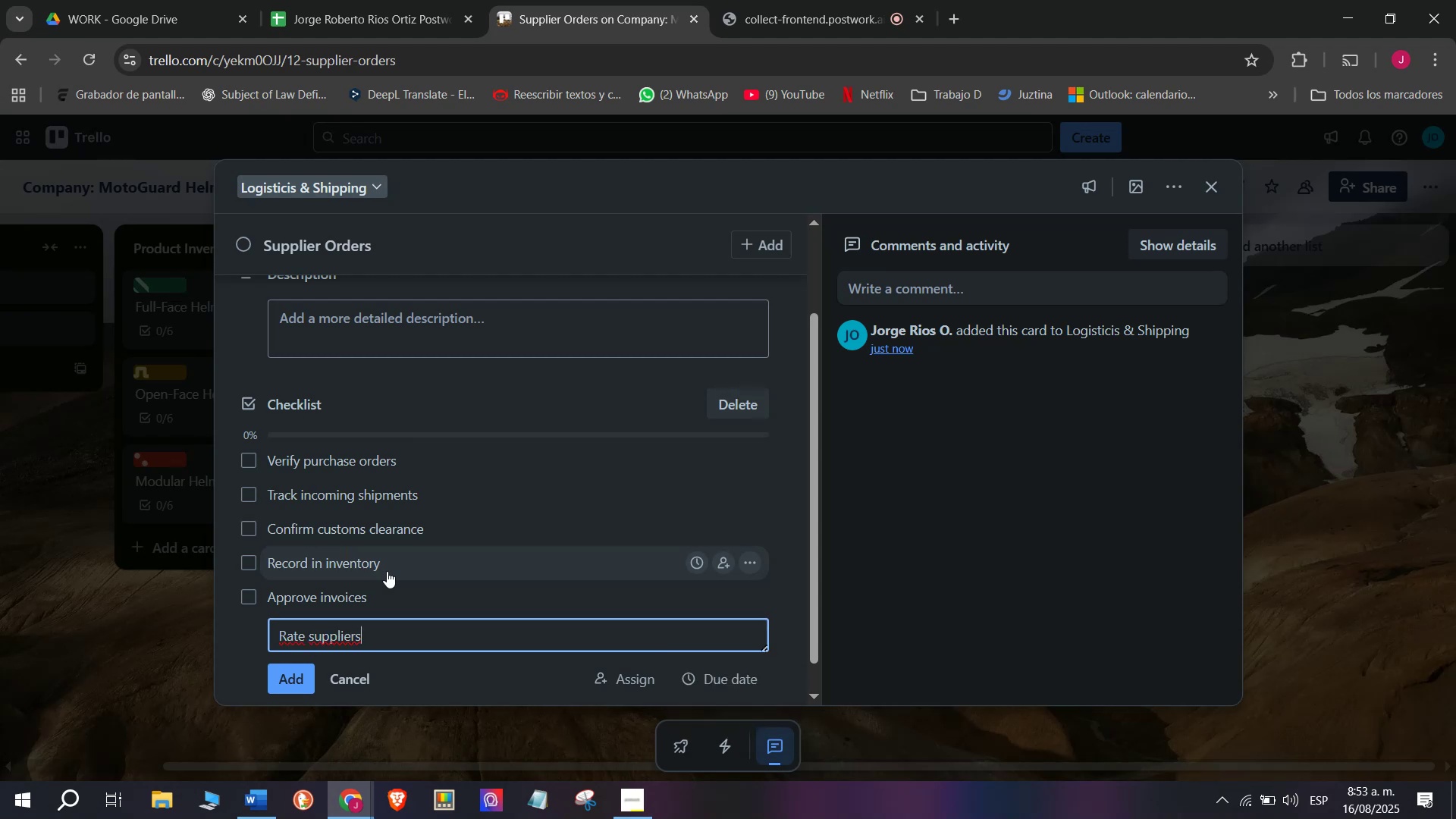 
key(Space)
 